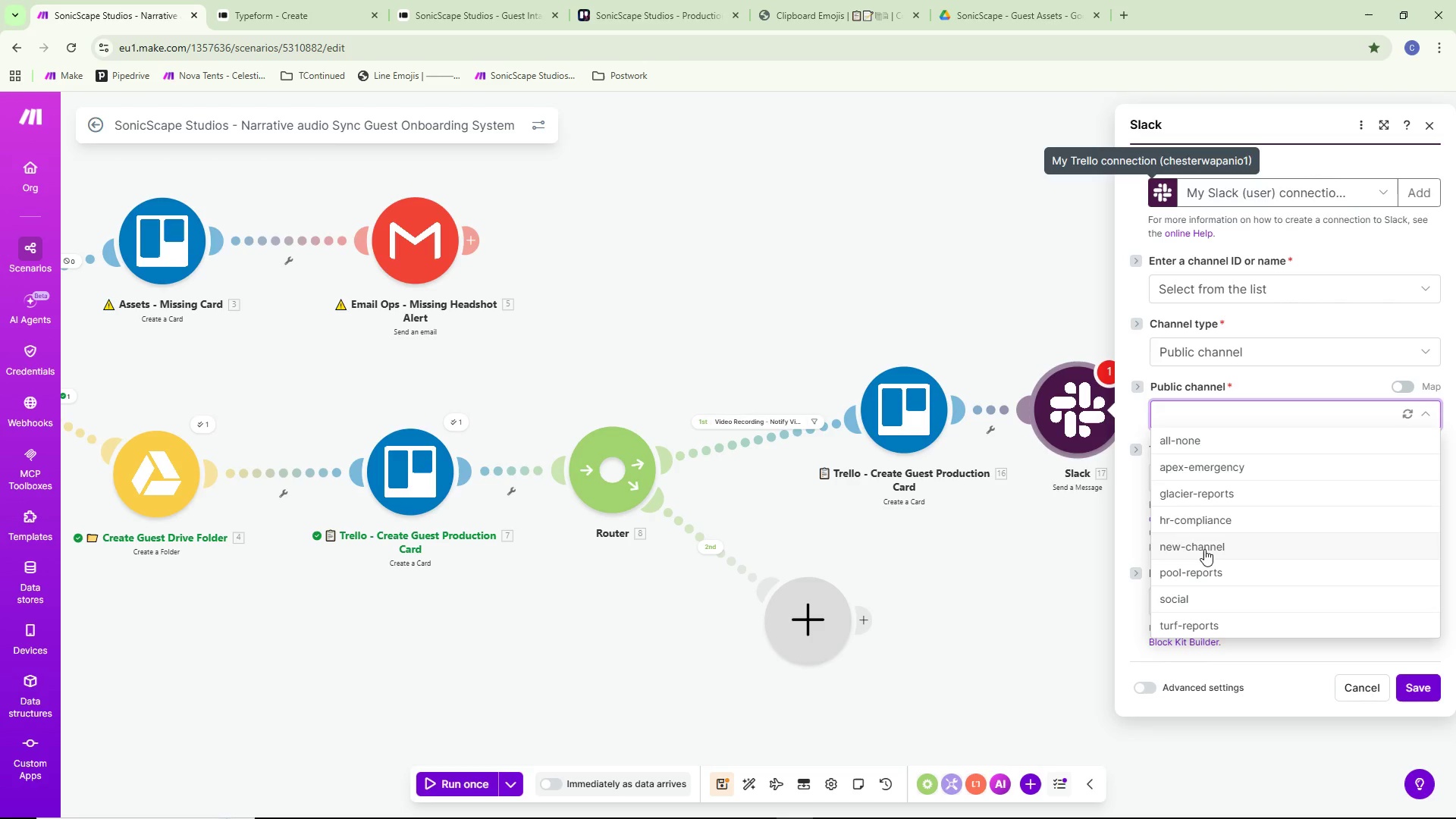 
left_click([1188, 512])
 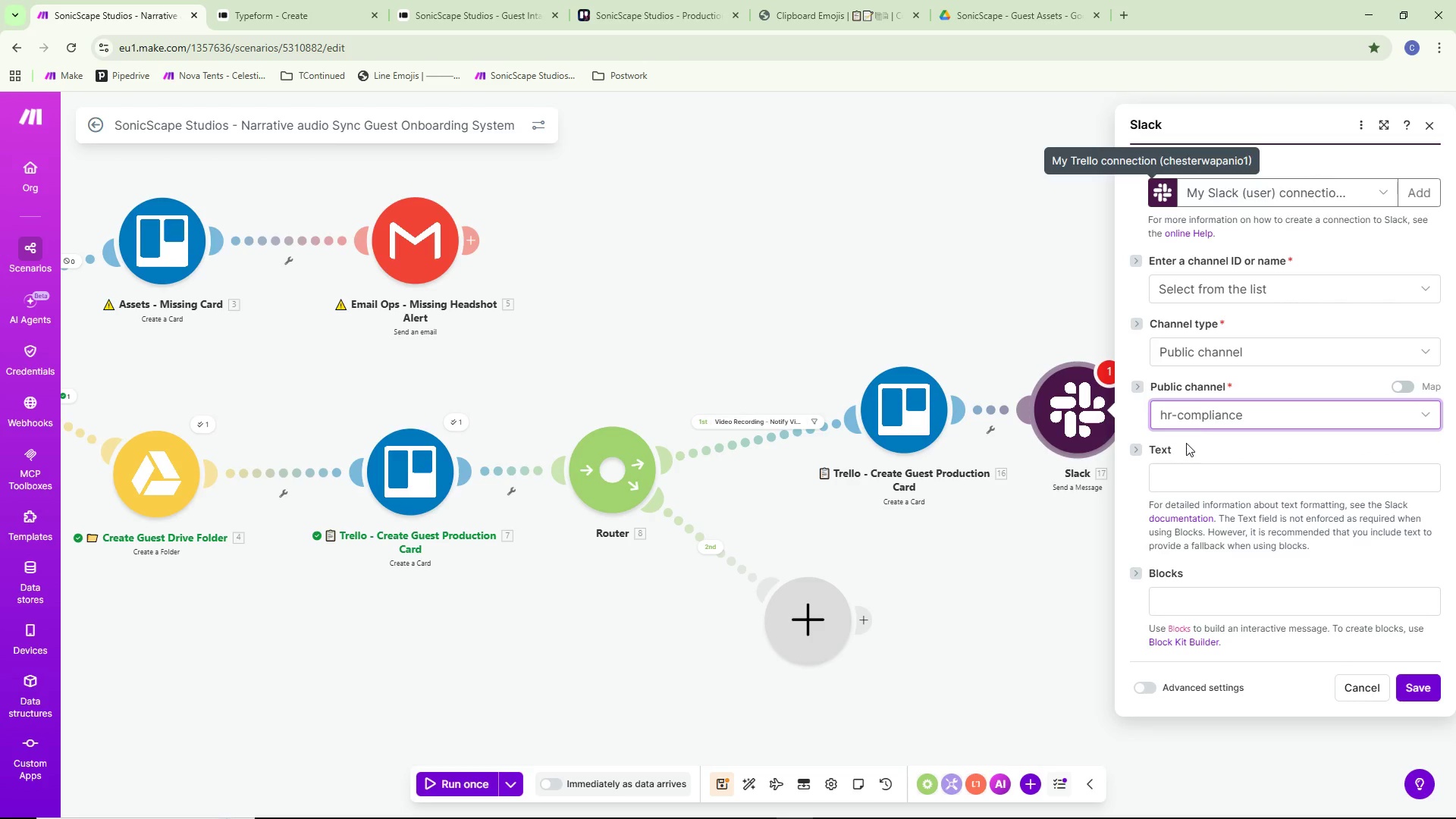 
left_click([1195, 417])
 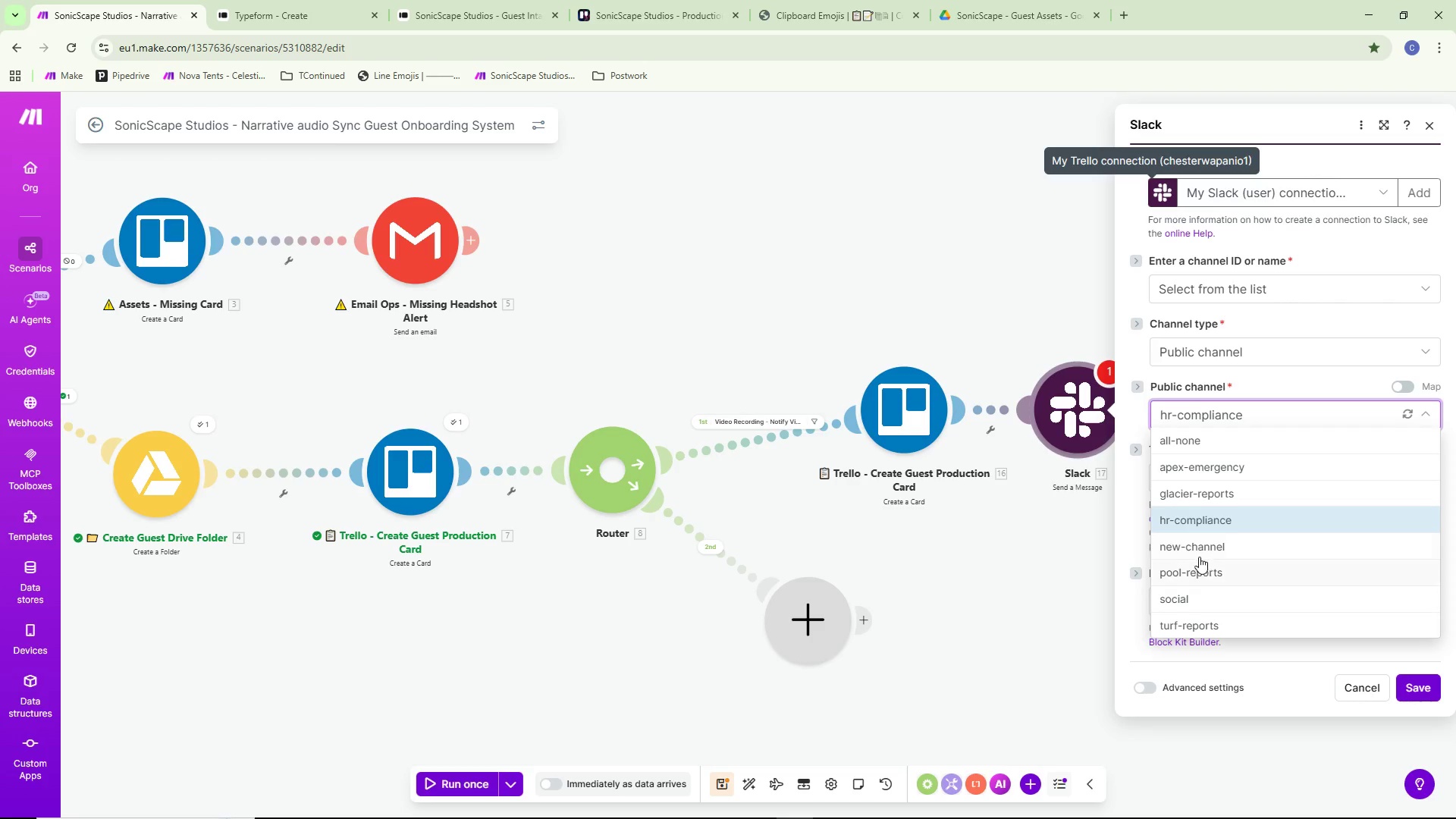 
scroll: coordinate [1199, 555], scroll_direction: down, amount: 1.0
 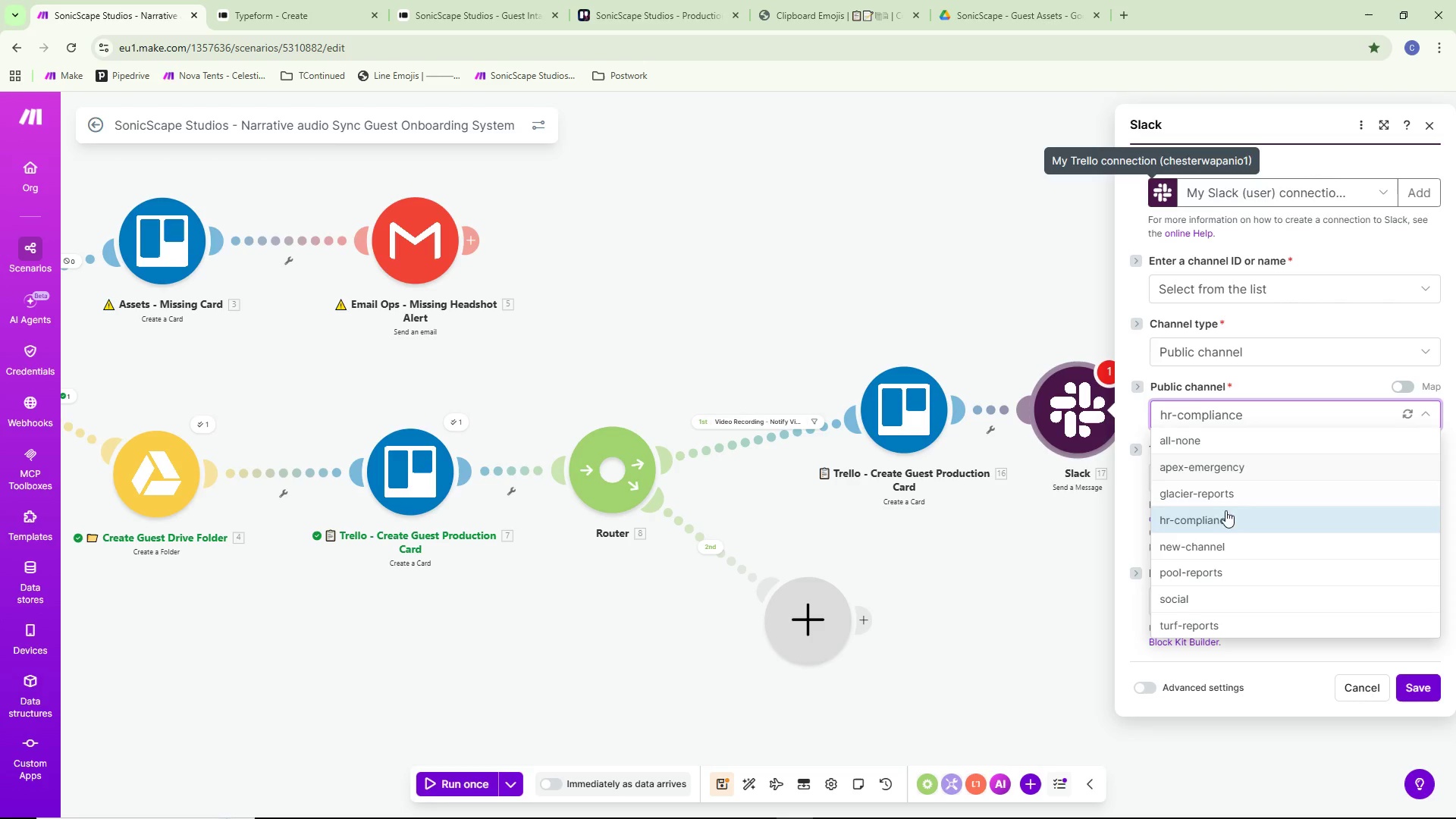 
left_click([1216, 548])
 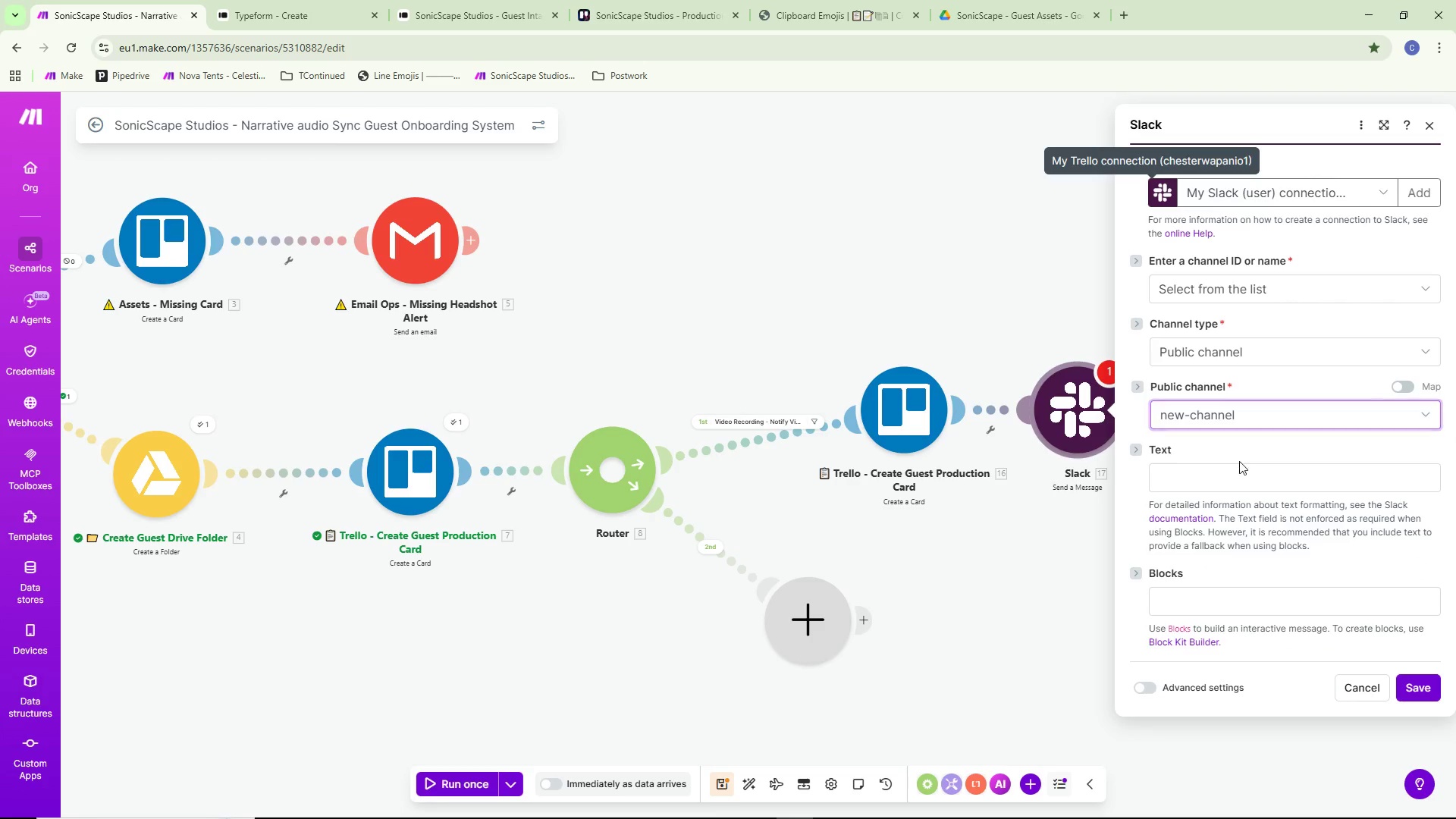 
double_click([1216, 485])
 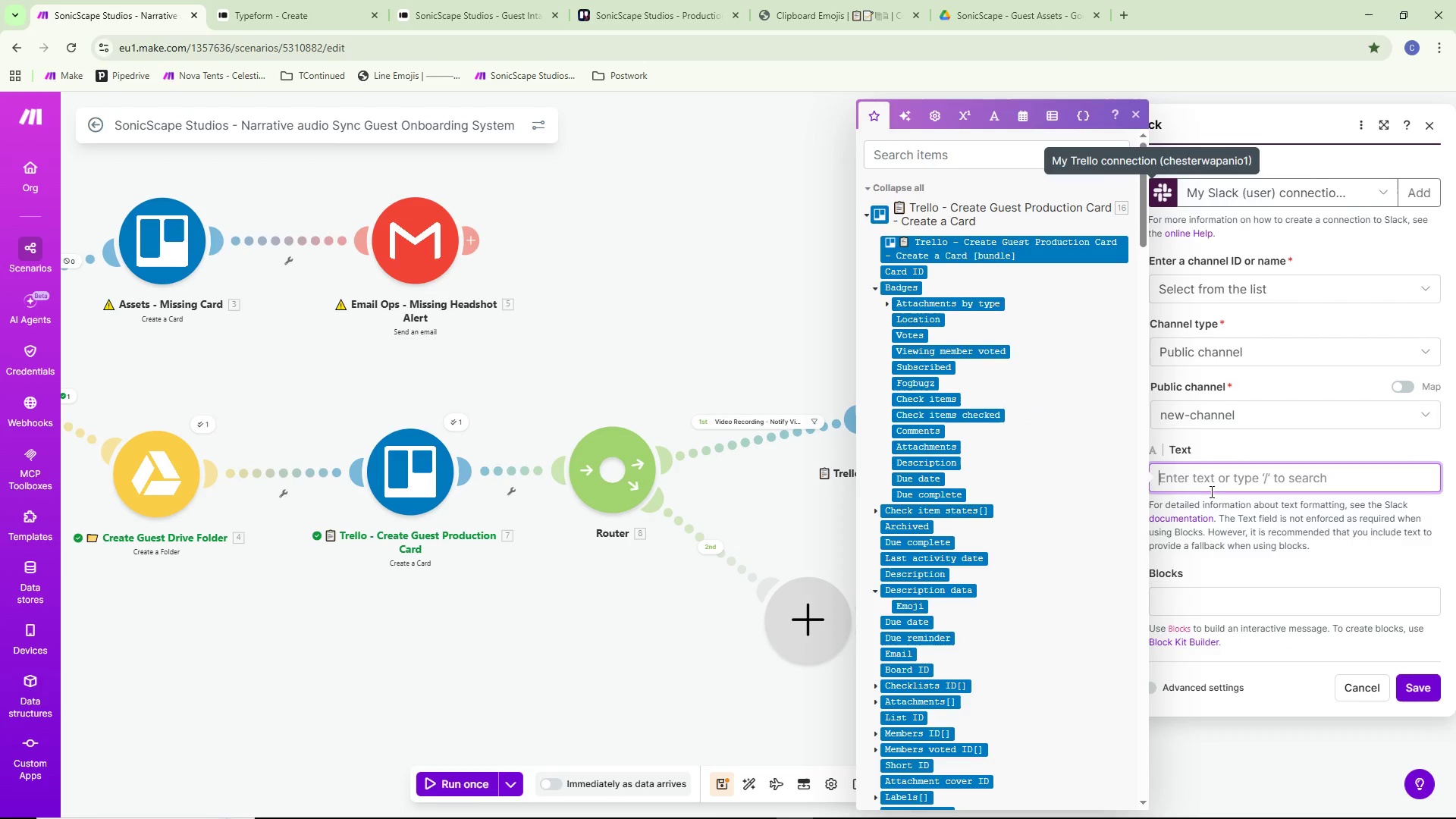 
left_click([1207, 482])
 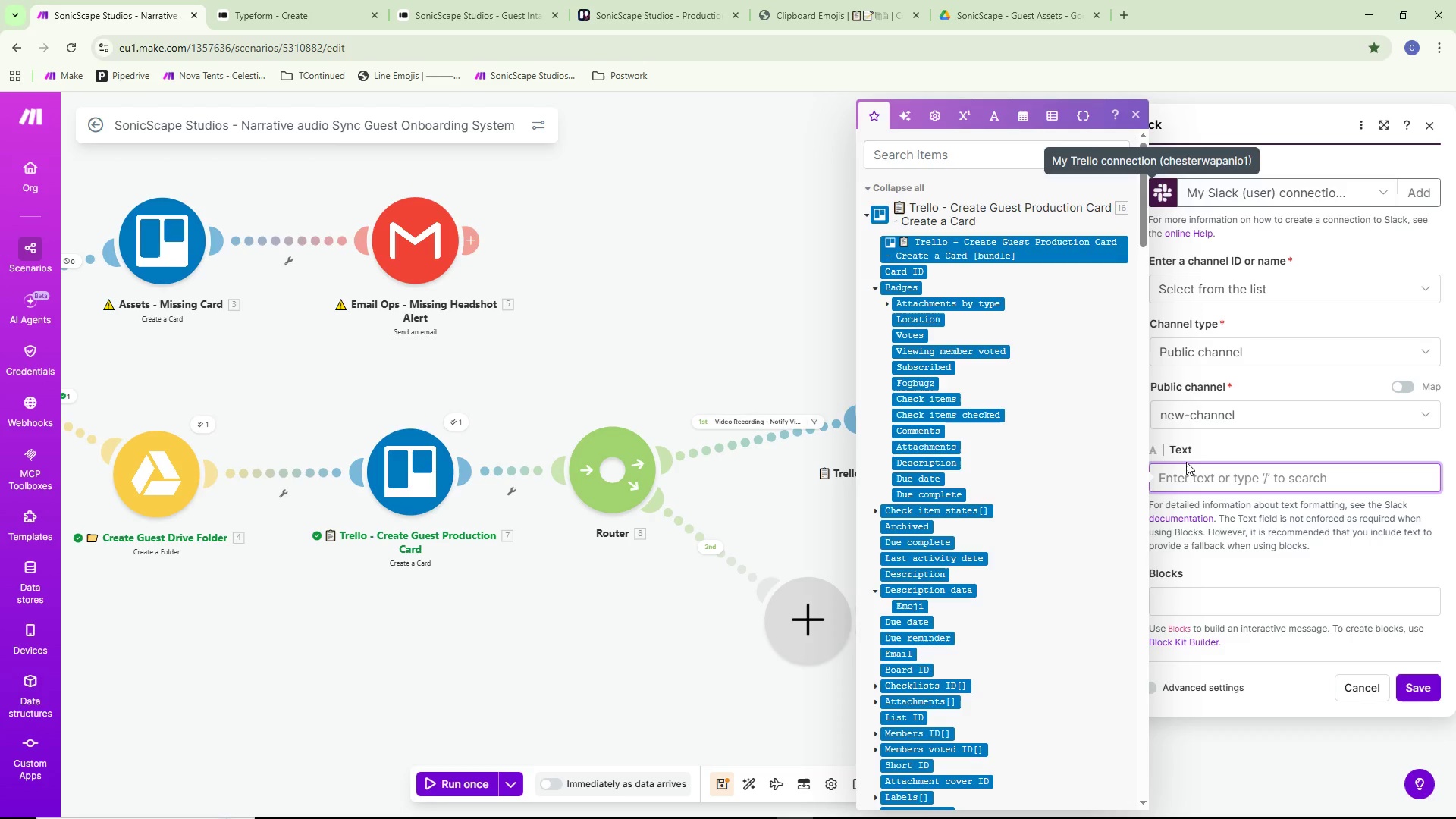 
wait(12.84)
 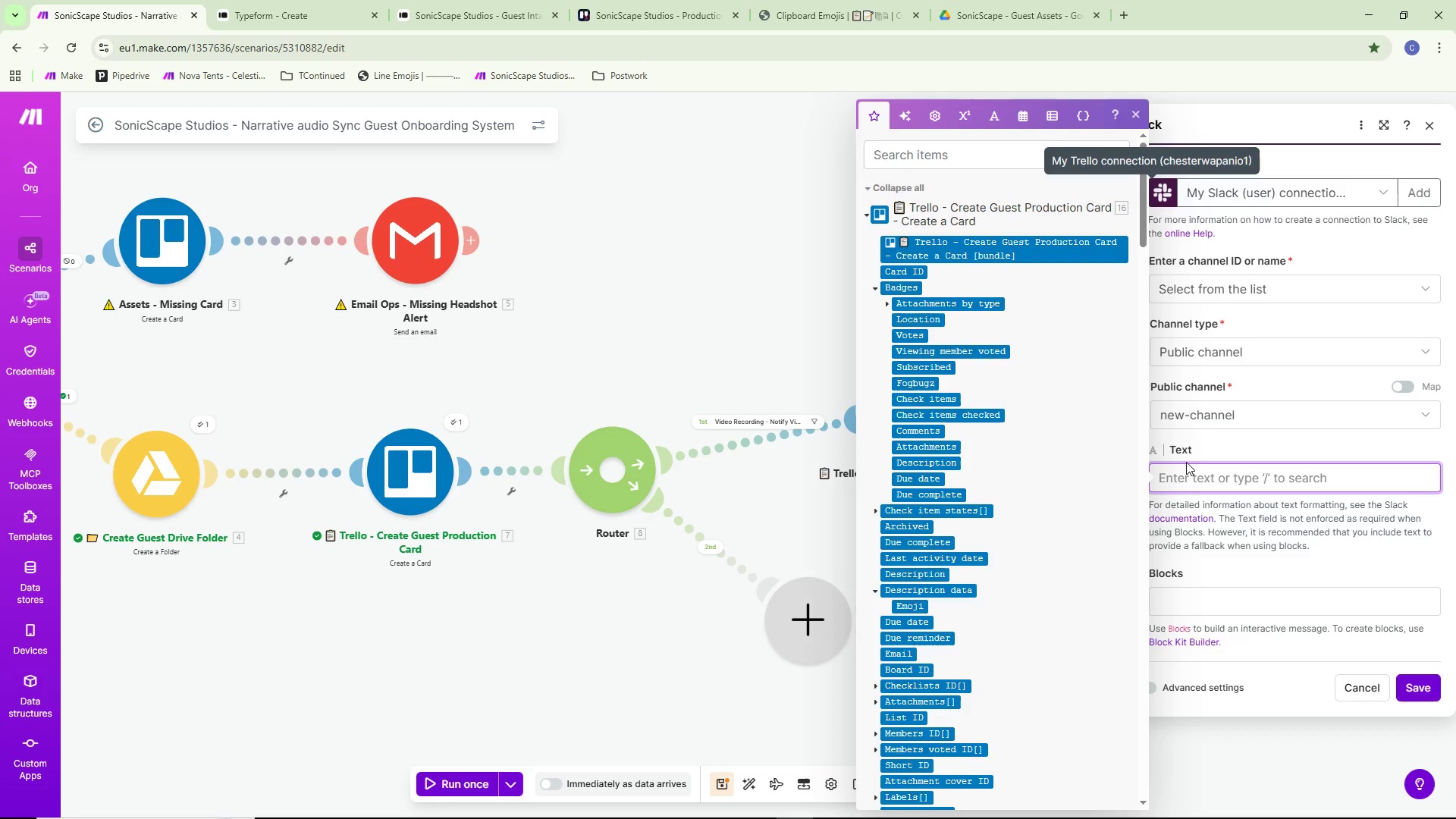 
left_click([845, 0])
 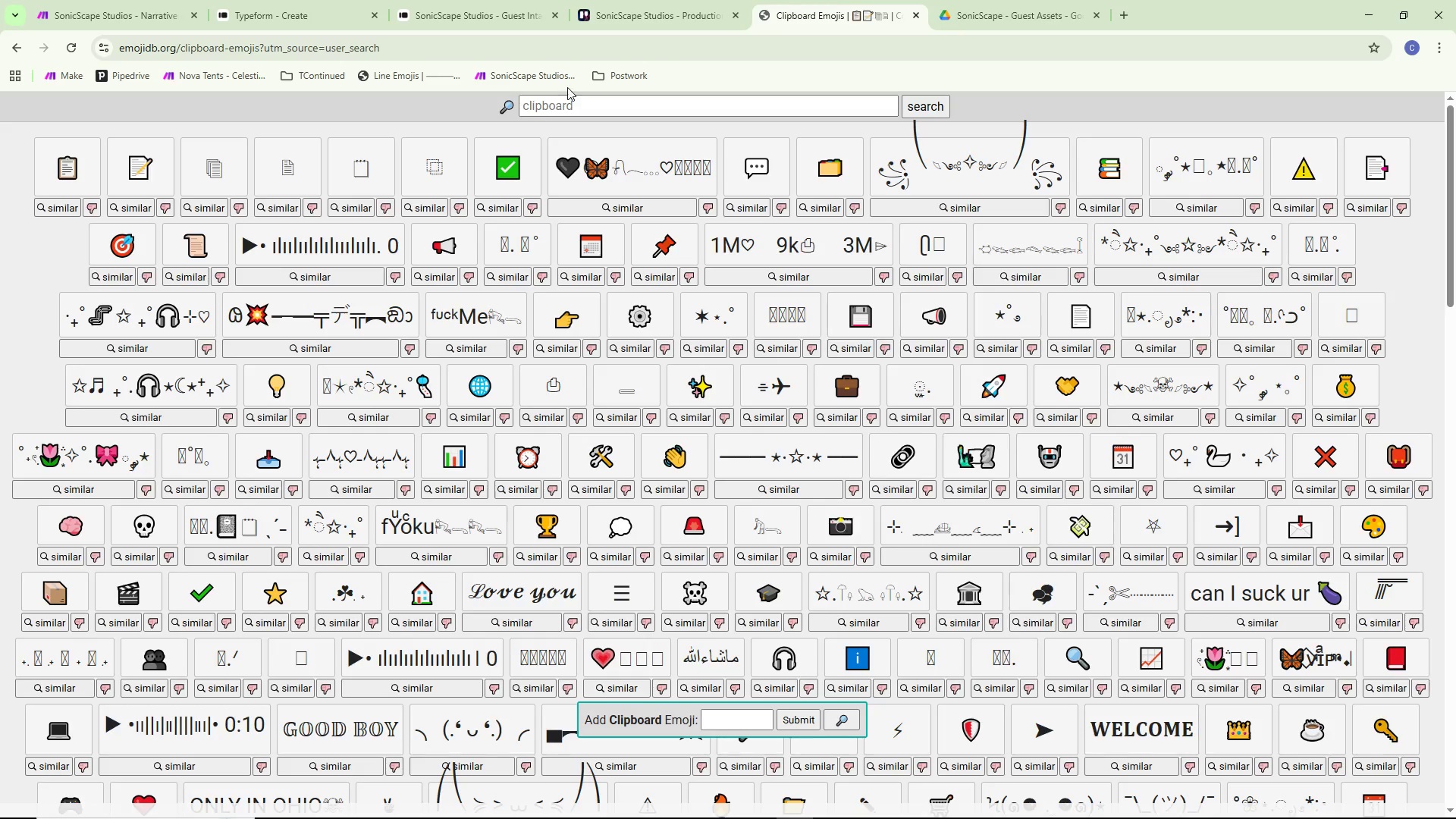 
left_click([573, 99])
 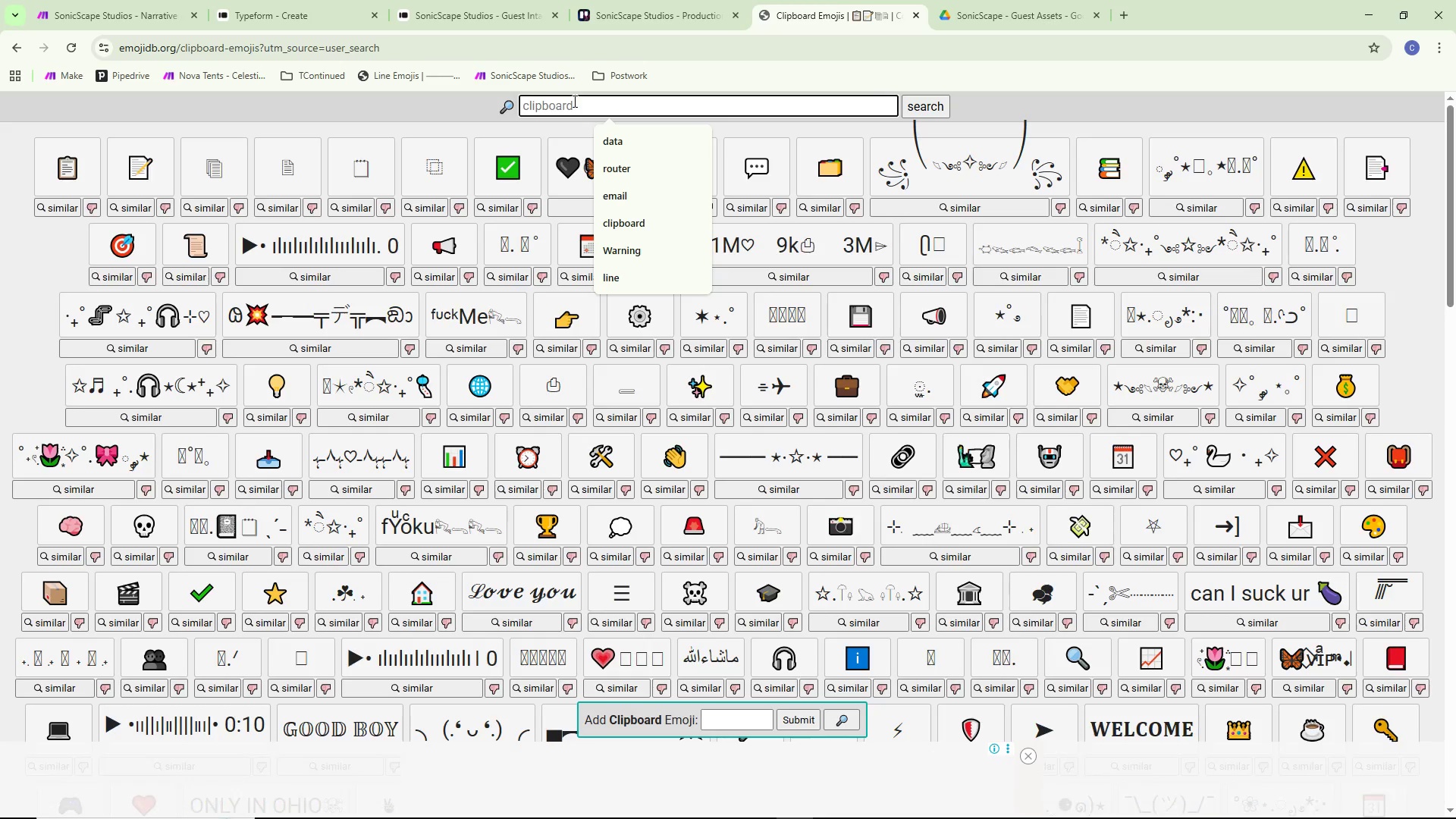 
type(video)
key(NumpadEnter)
 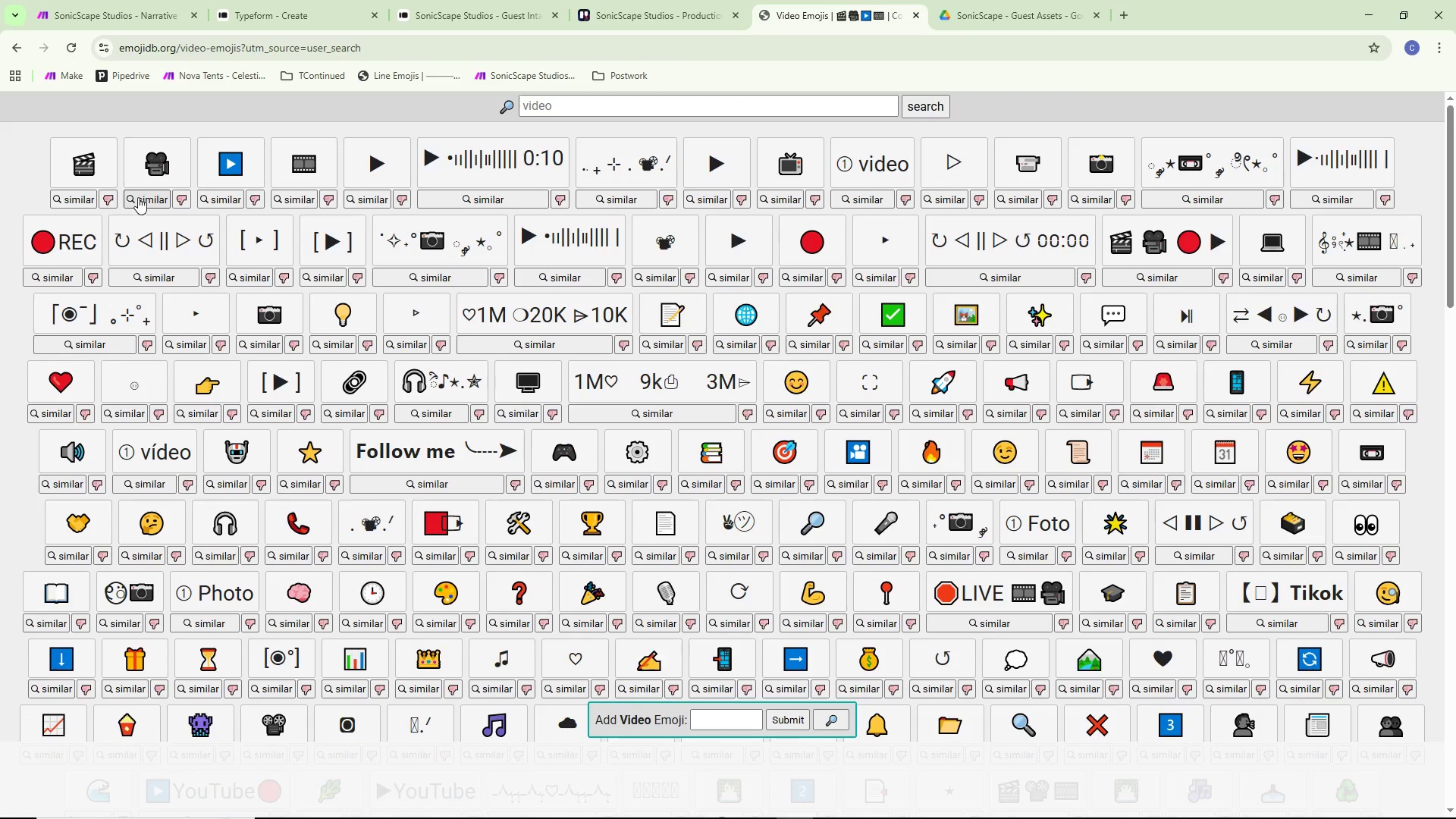 
scroll: coordinate [570, 463], scroll_direction: down, amount: 3.0
 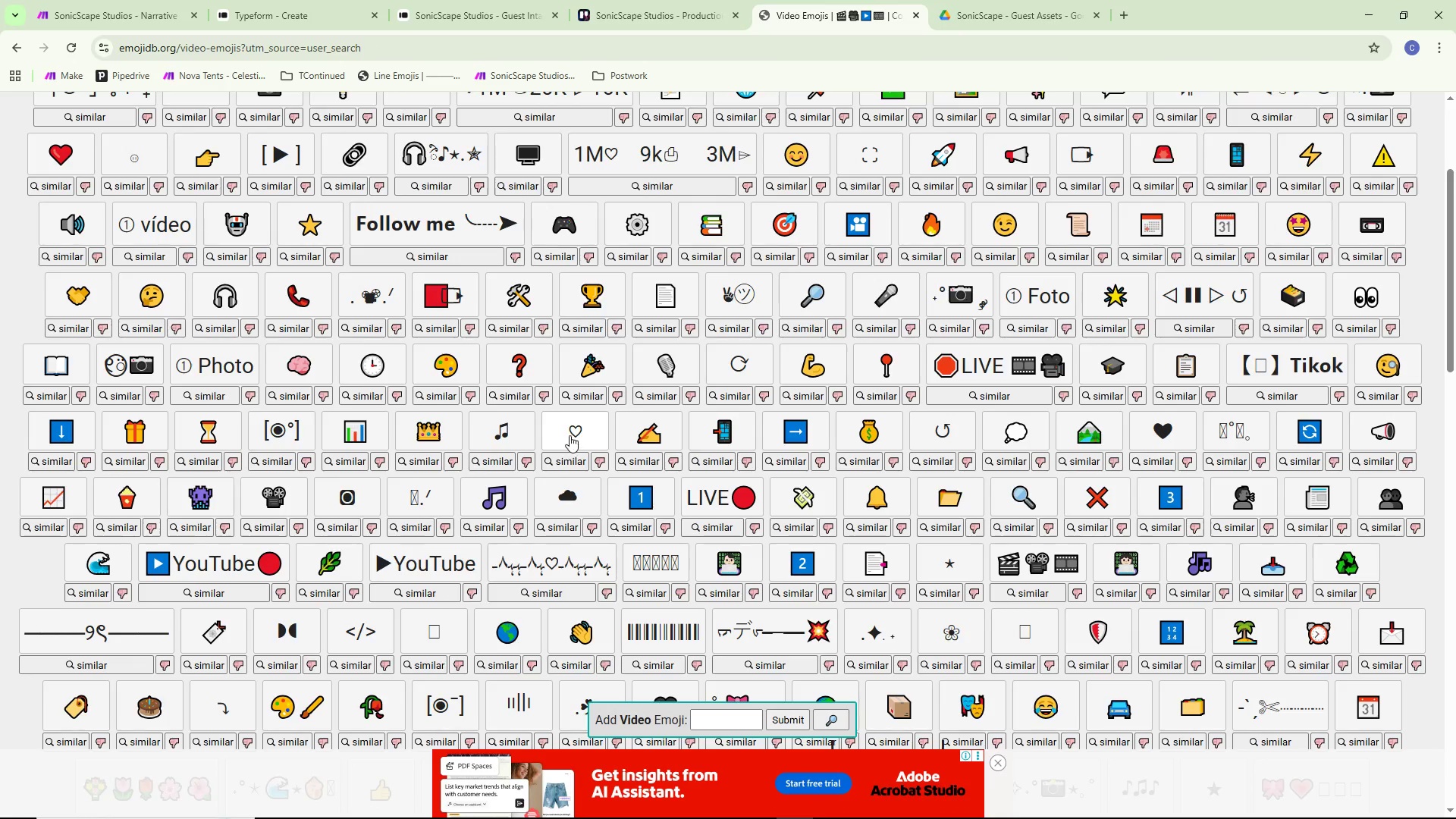 
scroll: coordinate [521, 397], scroll_direction: up, amount: 9.0
 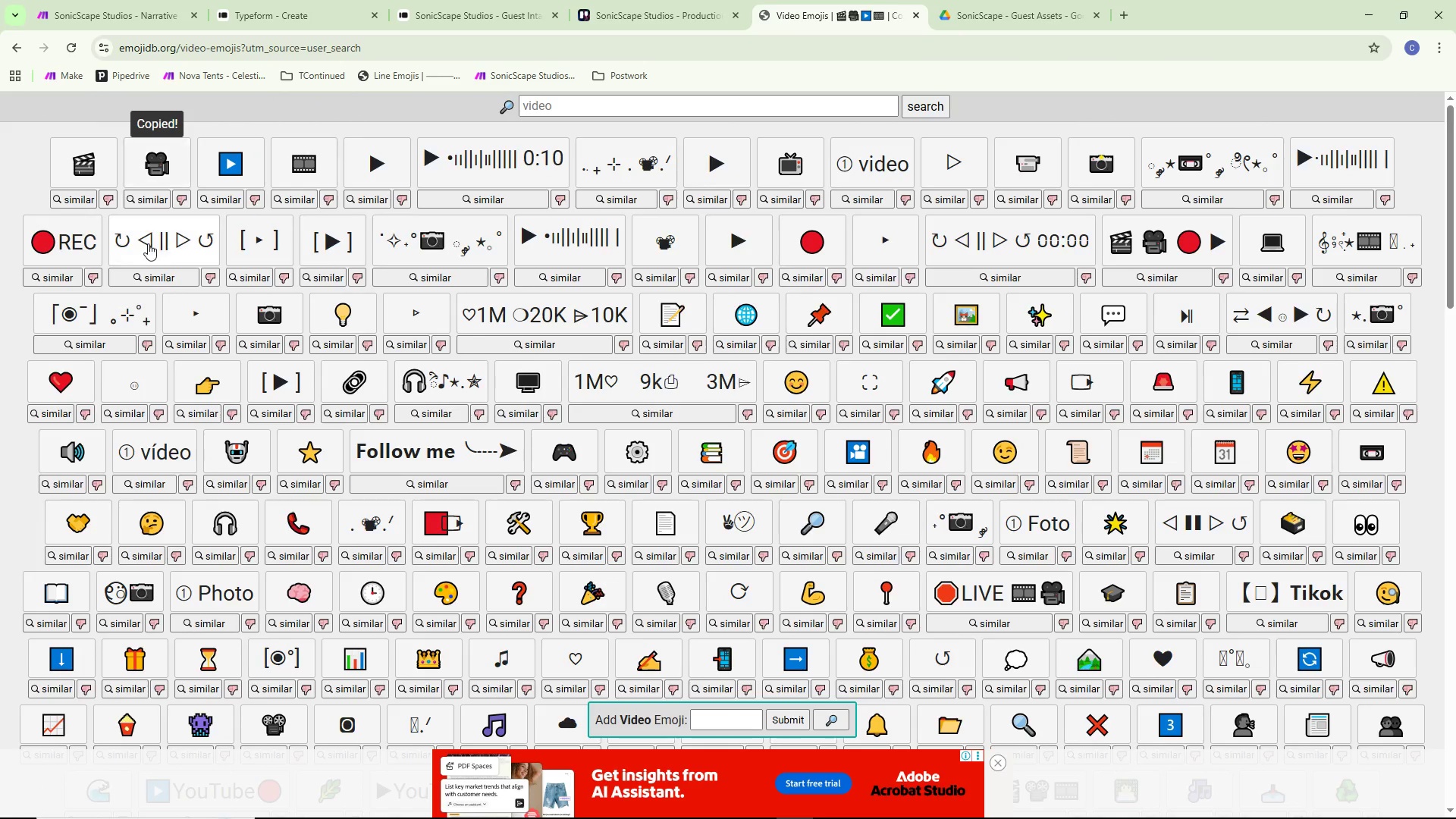 
left_click([96, 0])
 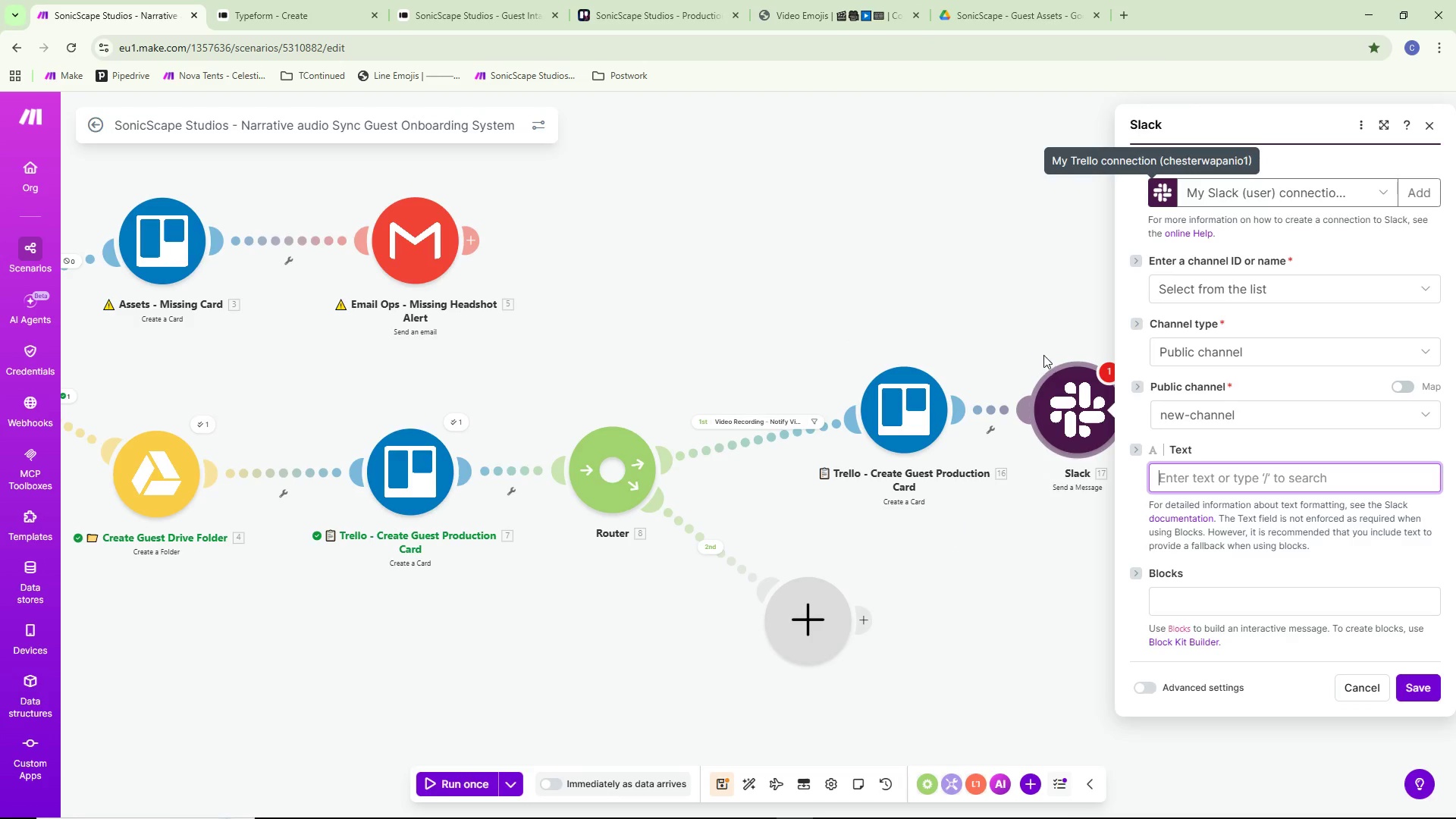 
key(Control+ControlLeft)
 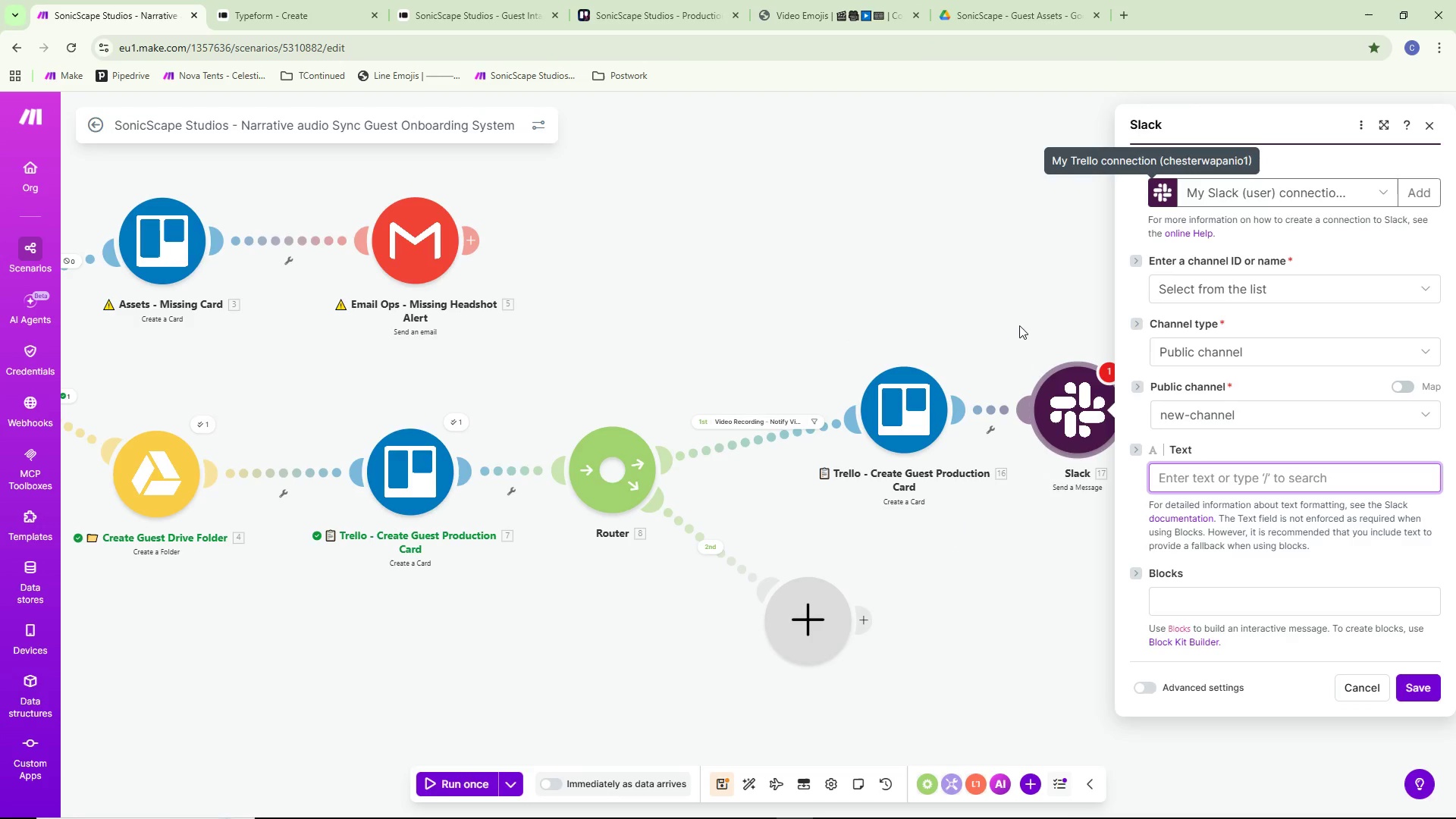 
key(Control+V)
 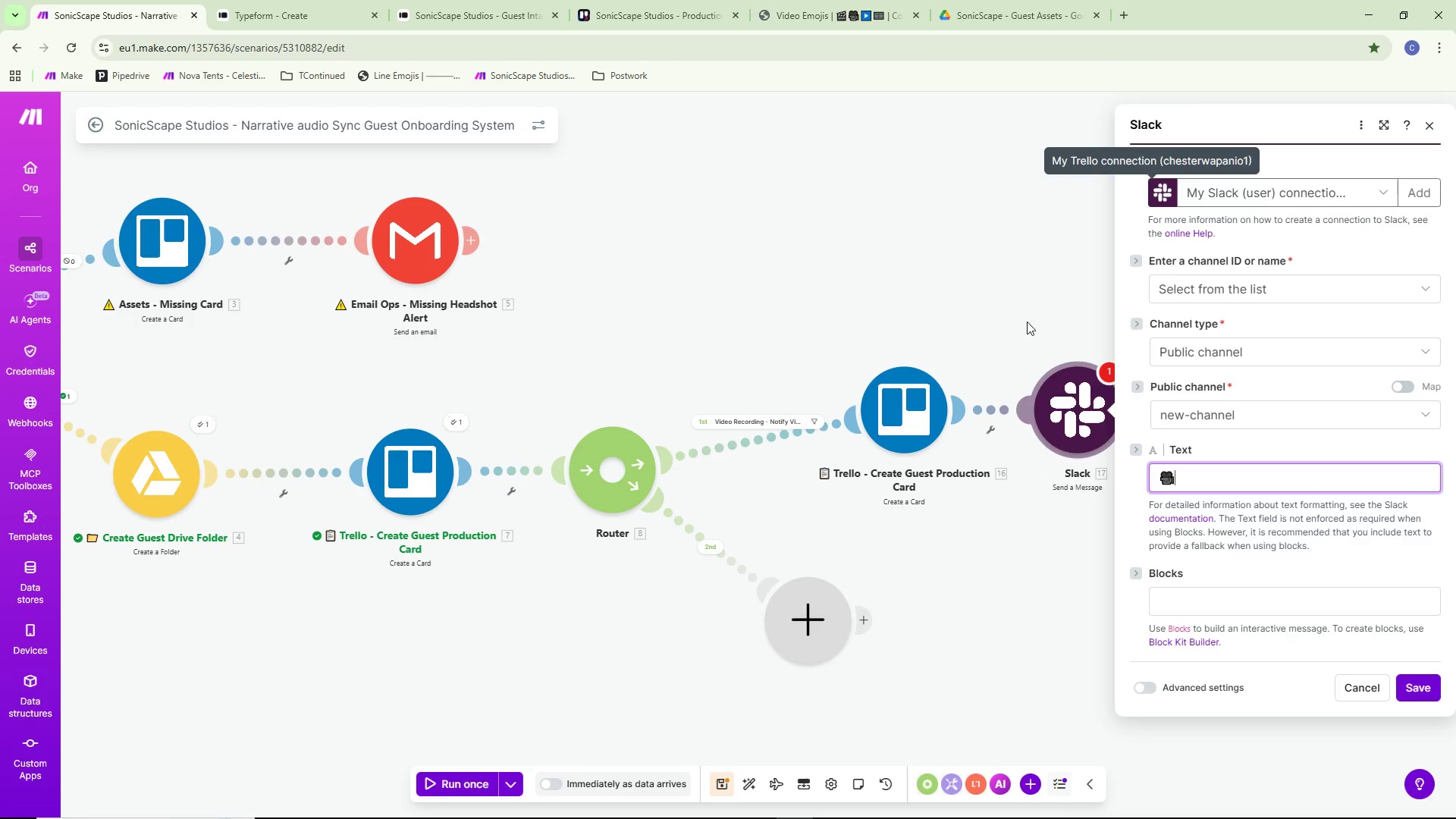 
type( *VIDEO RECODRING==)
key(Backspace)
key(Backspace)
key(Backspace)
key(Backspace)
key(Backspace)
key(Backspace)
type(ING)
key(Backspace)
key(Backspace)
key(Backspace)
key(Backspace)
type(RDING GUEST CONFIRMED)
 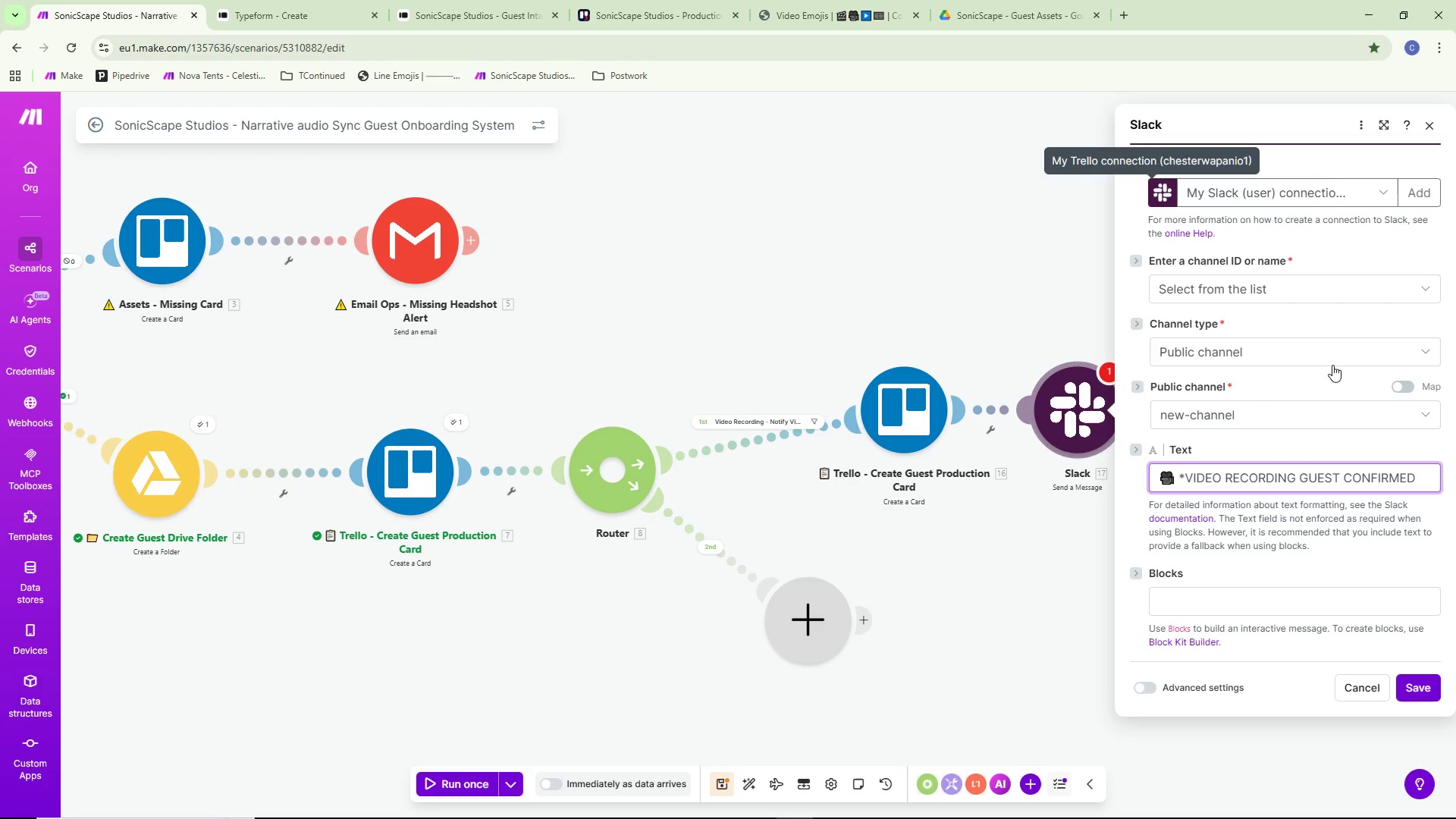 
hold_key(key=ShiftLeft, duration=1.53)
 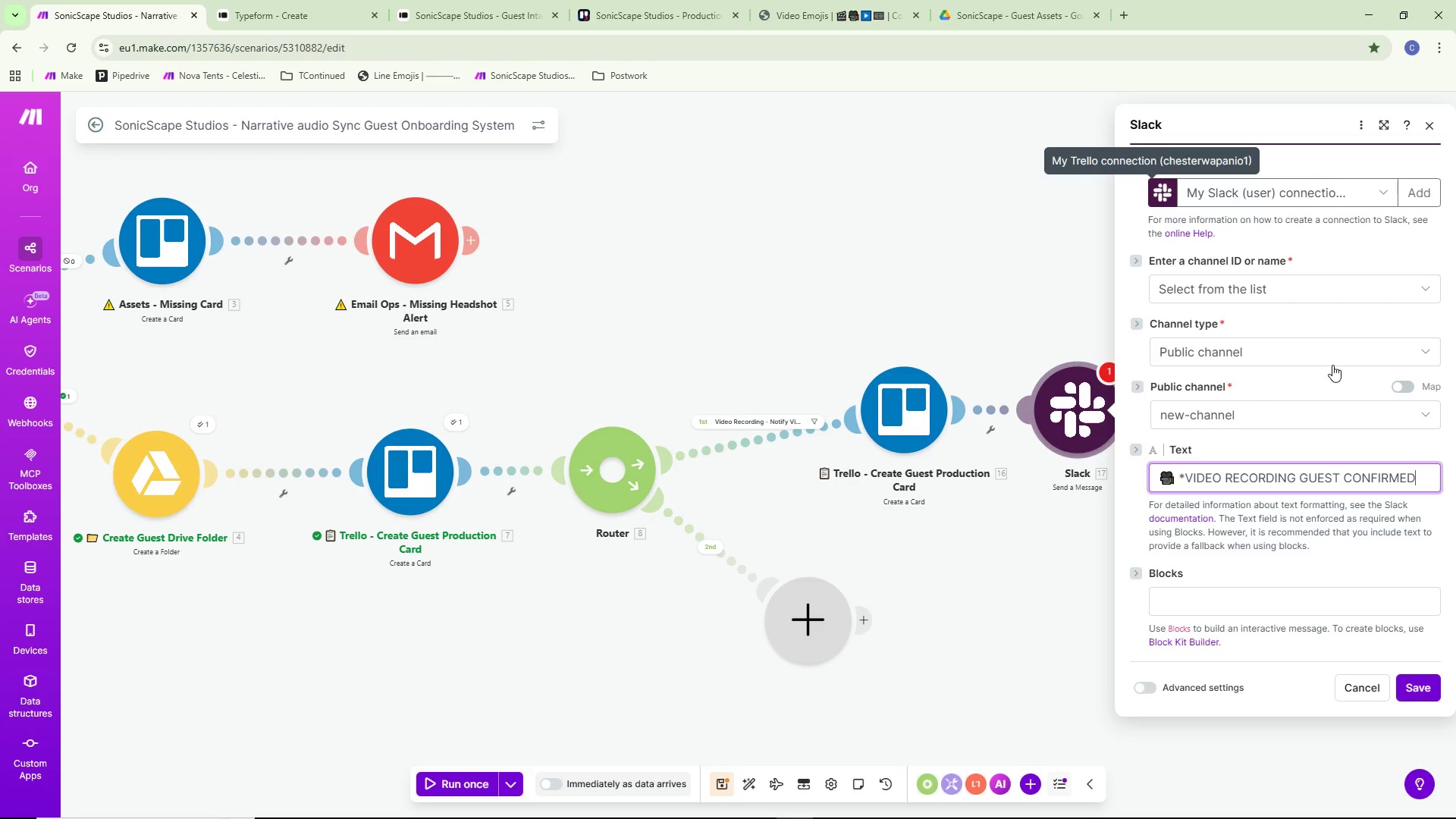 
hold_key(key=ShiftLeft, duration=1.52)
 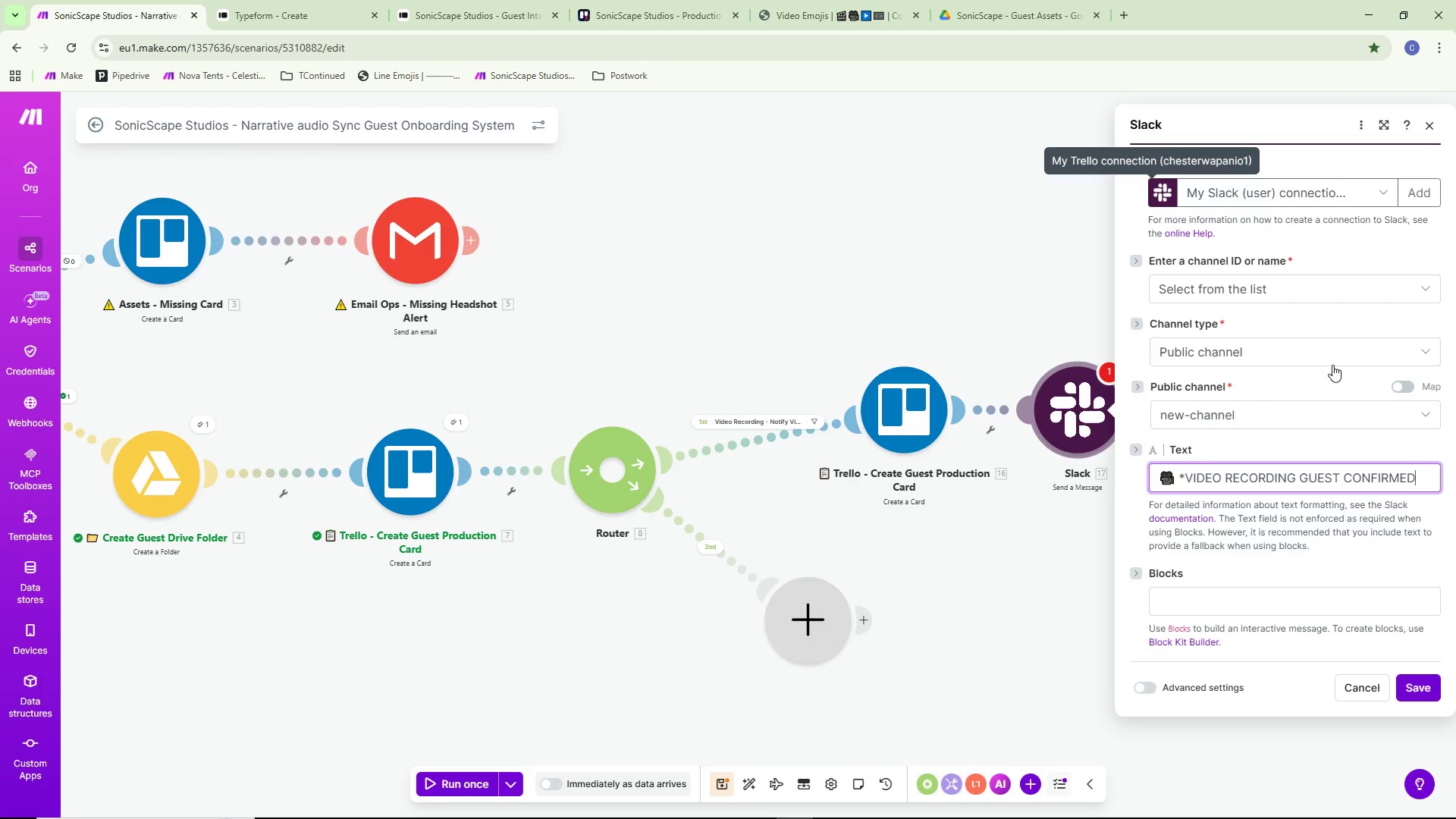 
key(Shift+ShiftLeft)
 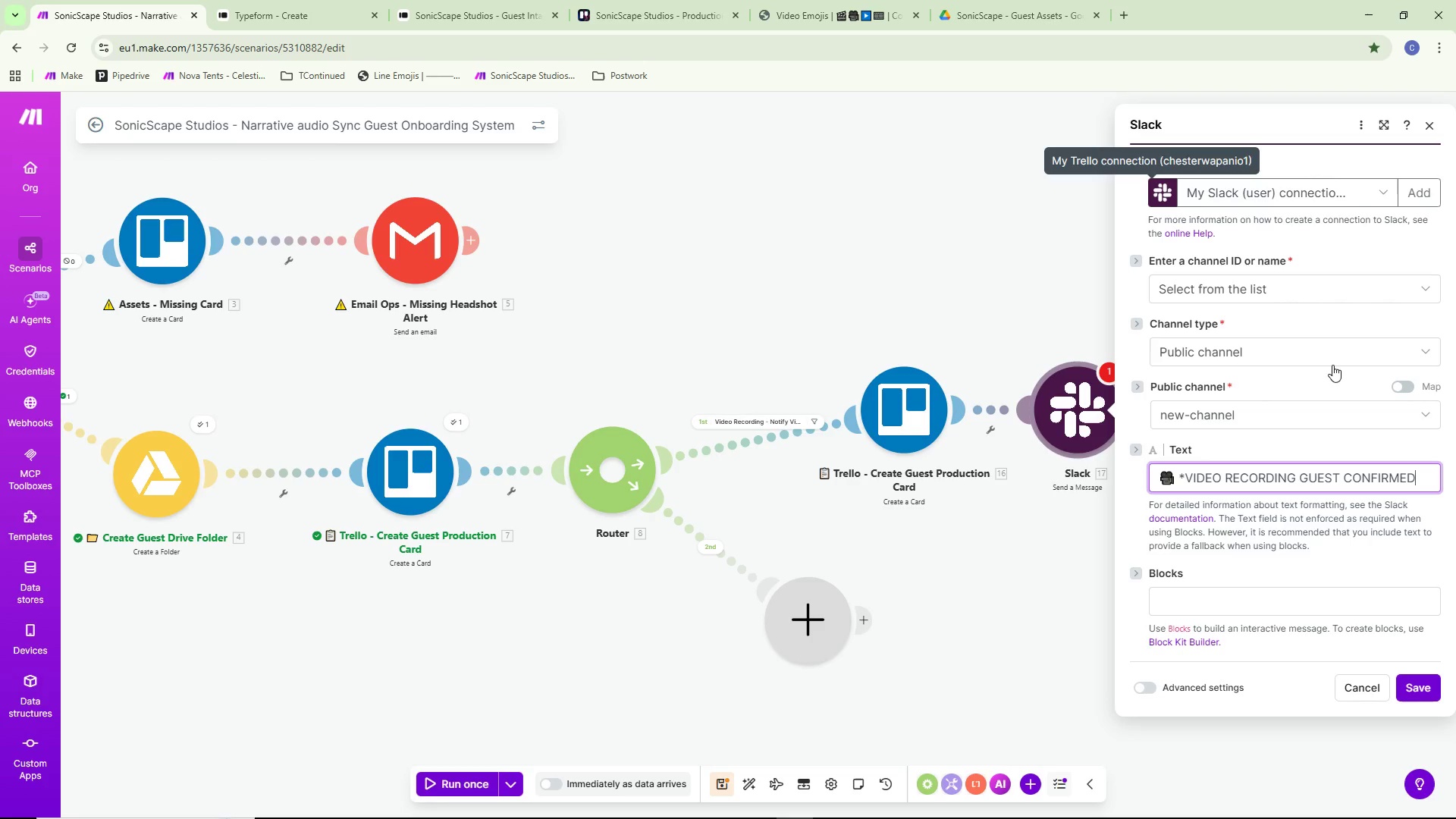 
key(Shift+ShiftLeft)
 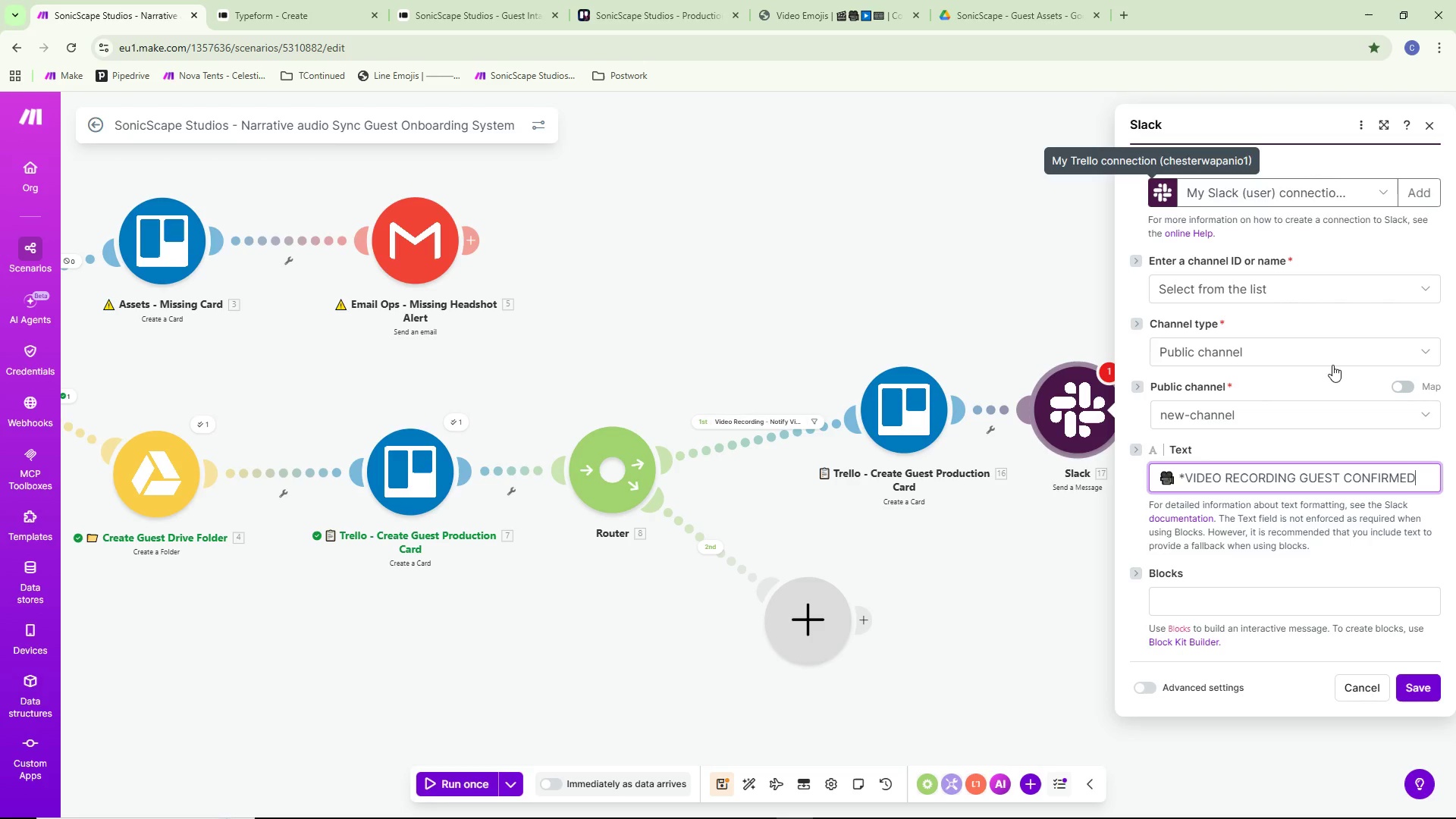 
key(Shift+ShiftLeft)
 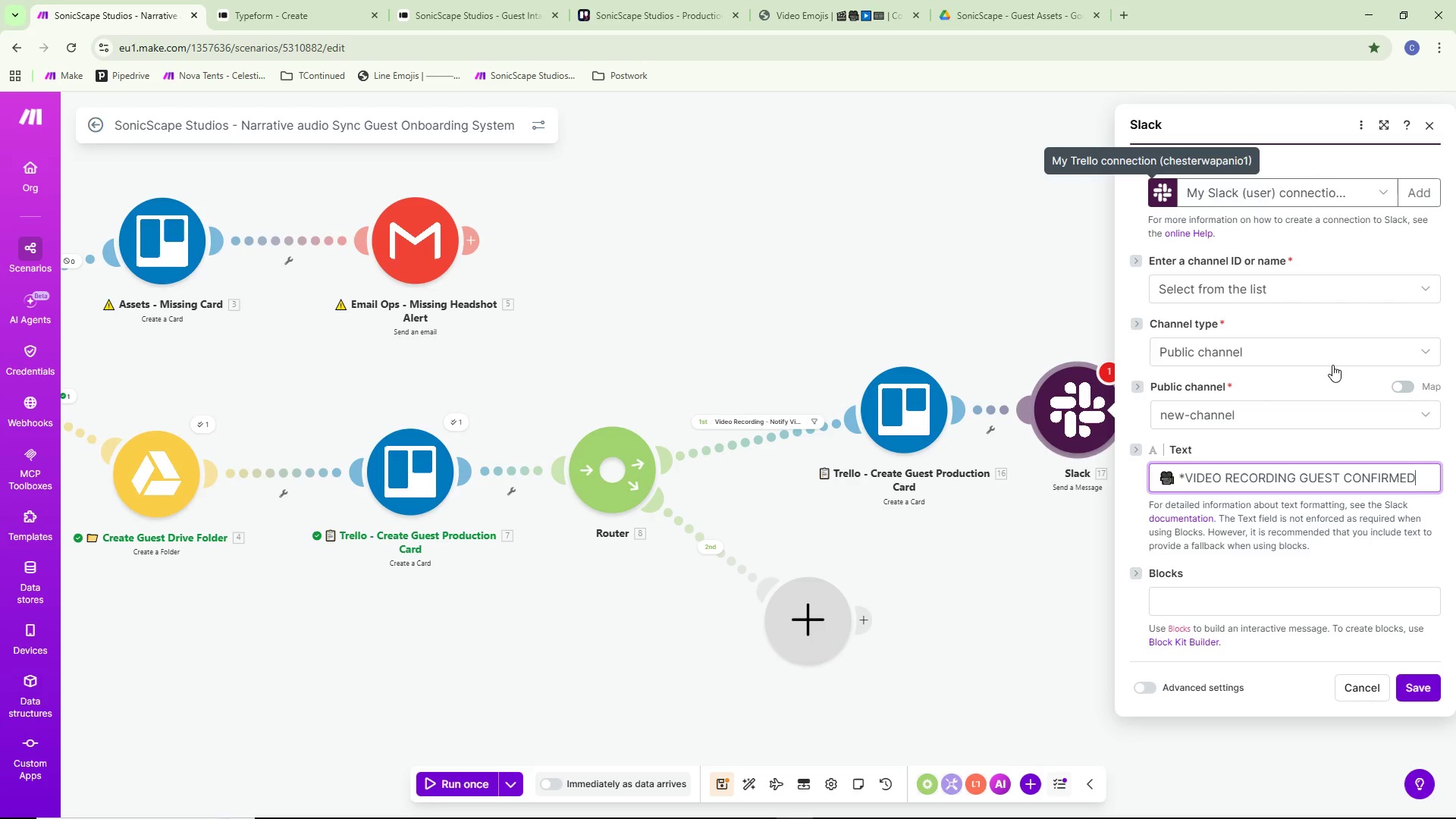 
key(Shift+ShiftLeft)
 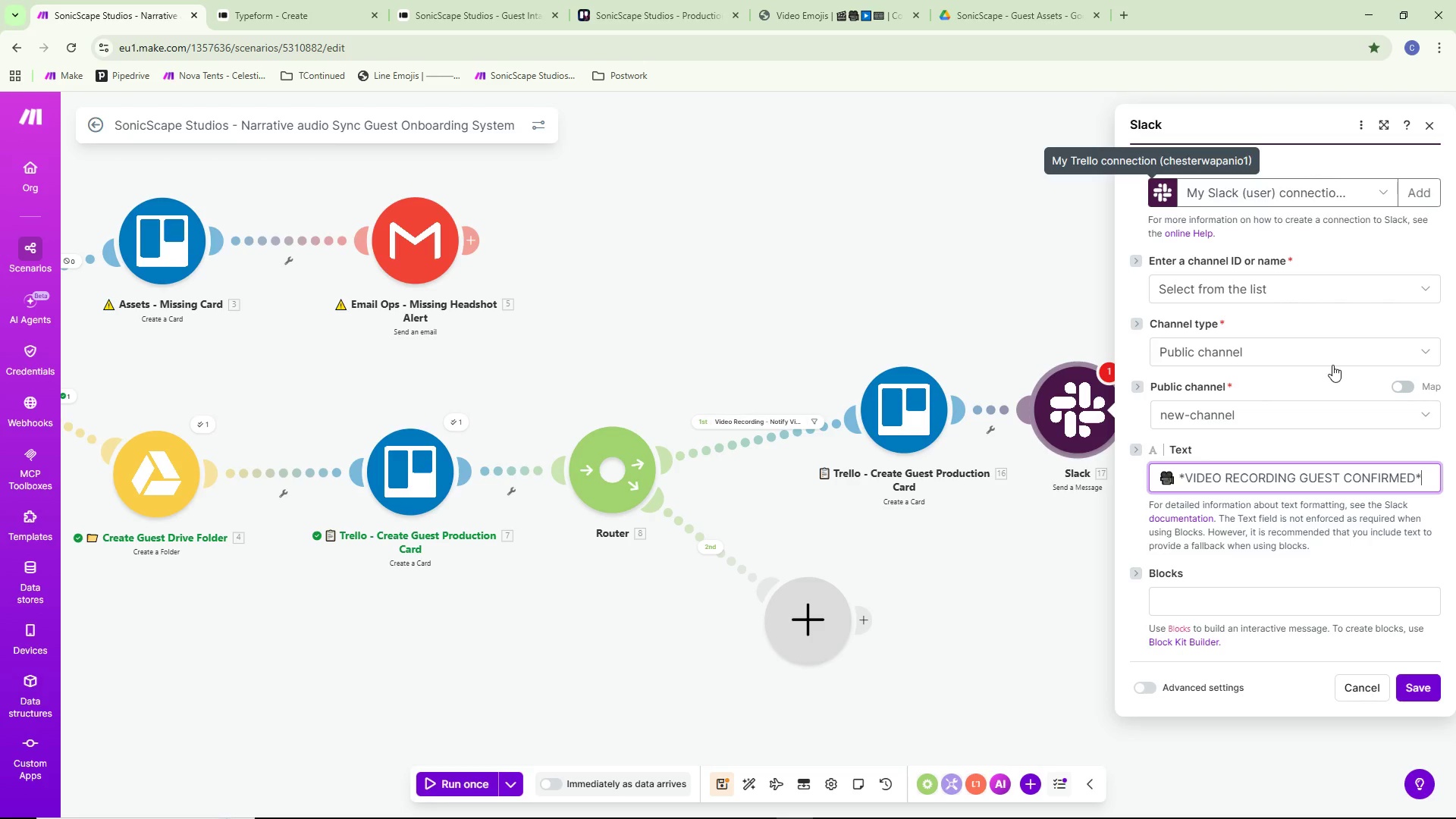 
key(Shift+8)
 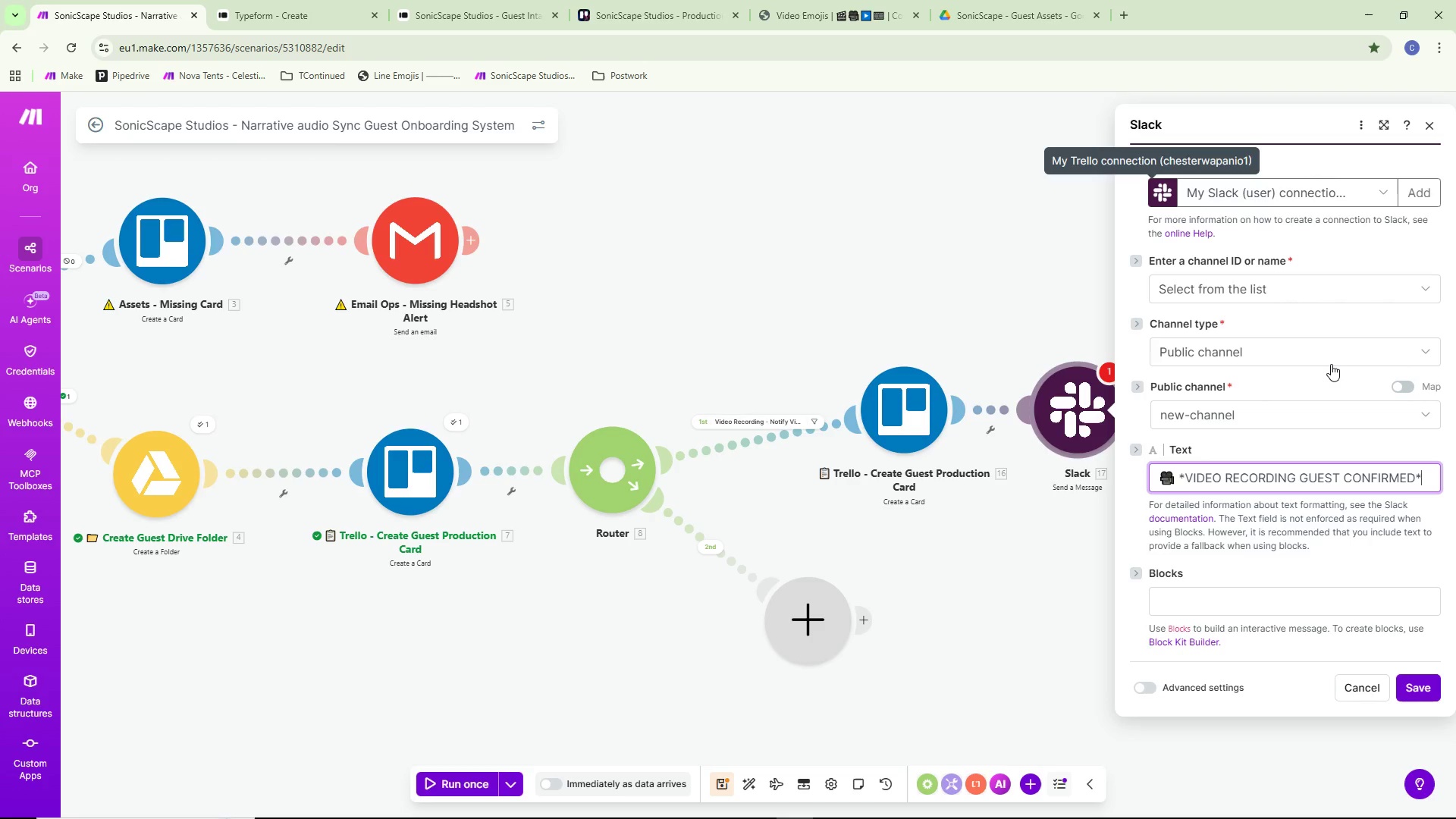 
key(Shift+ShiftLeft)
 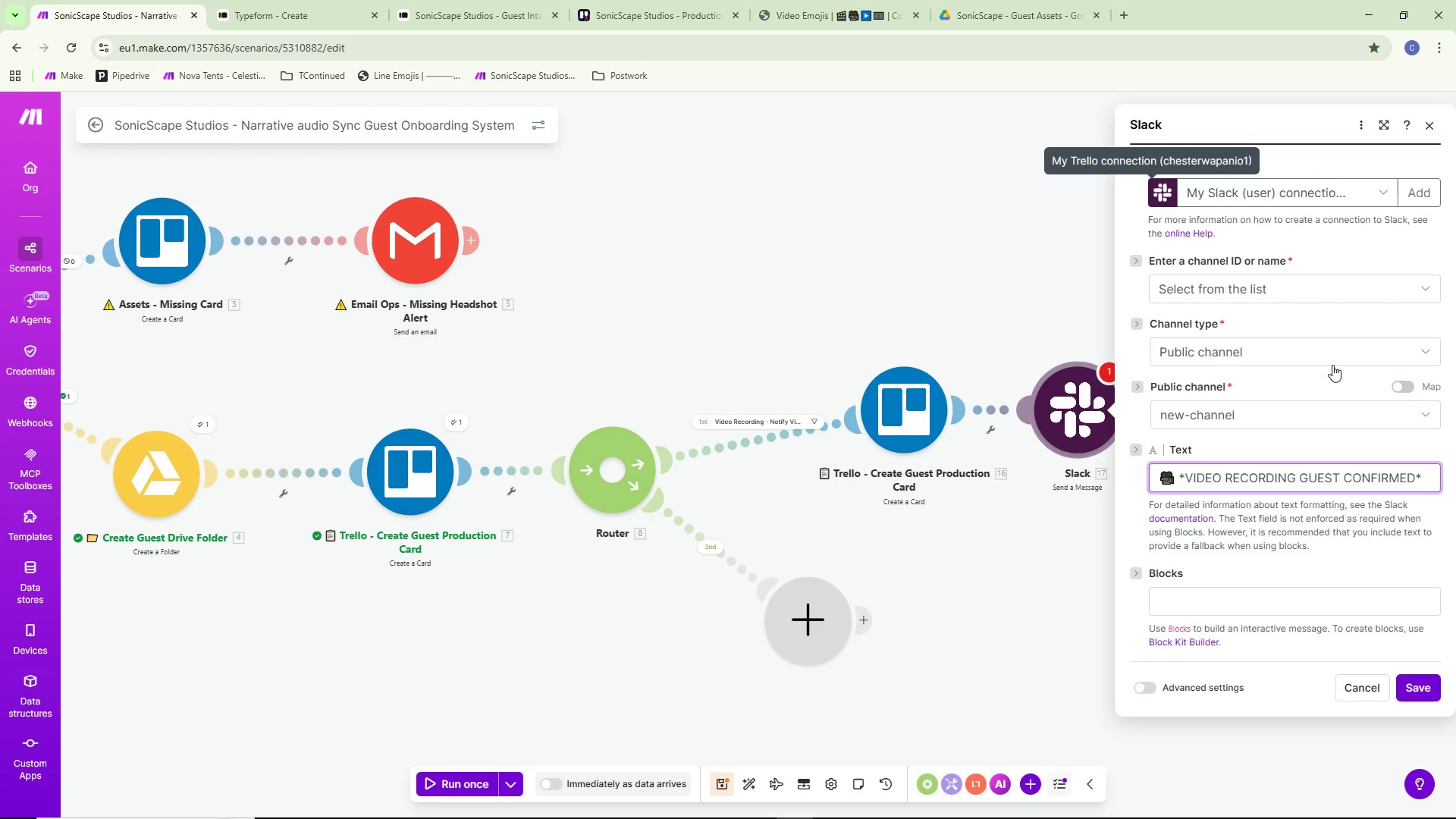 
key(NumpadEnter)
 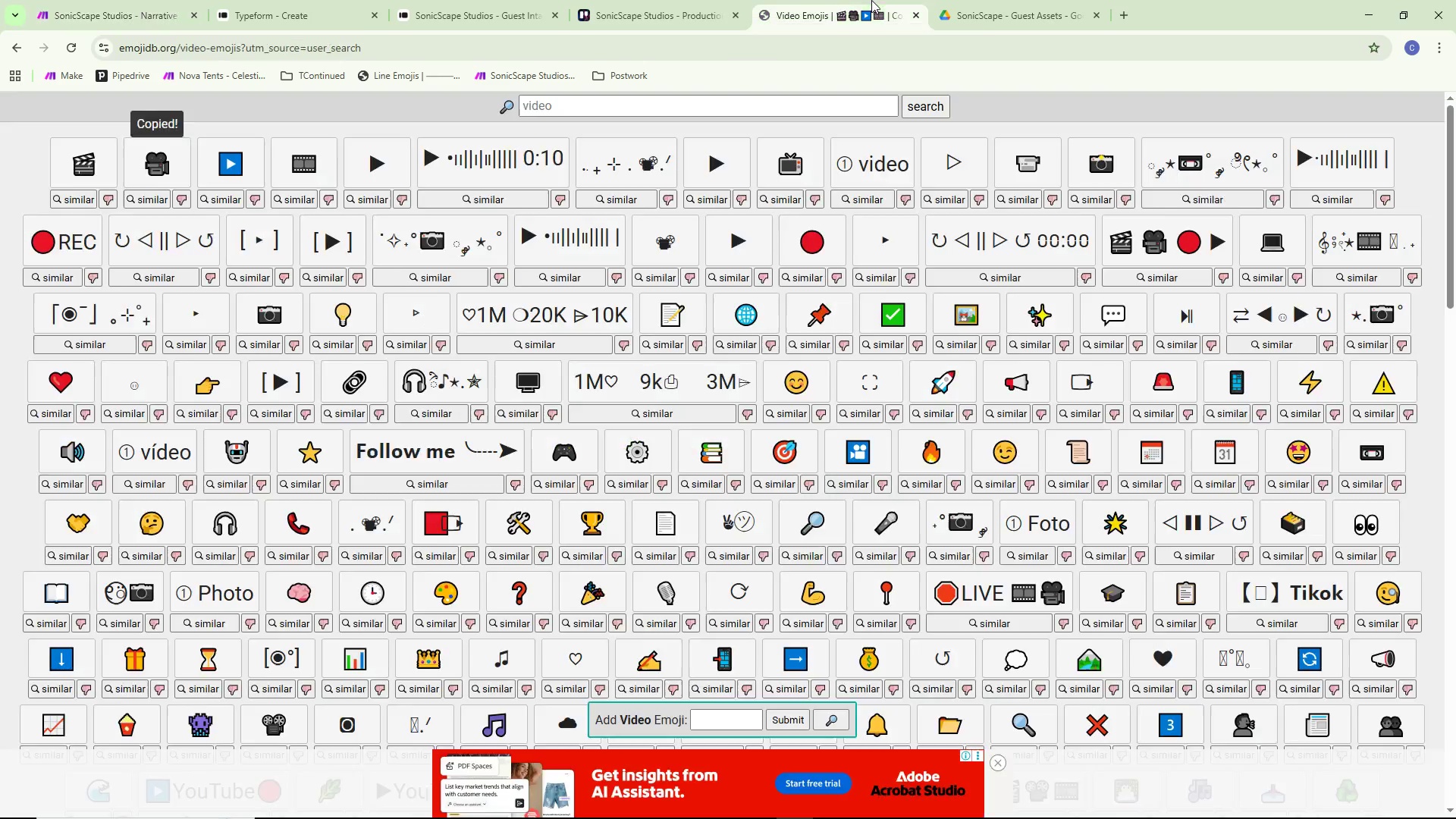 
double_click([635, 112])
 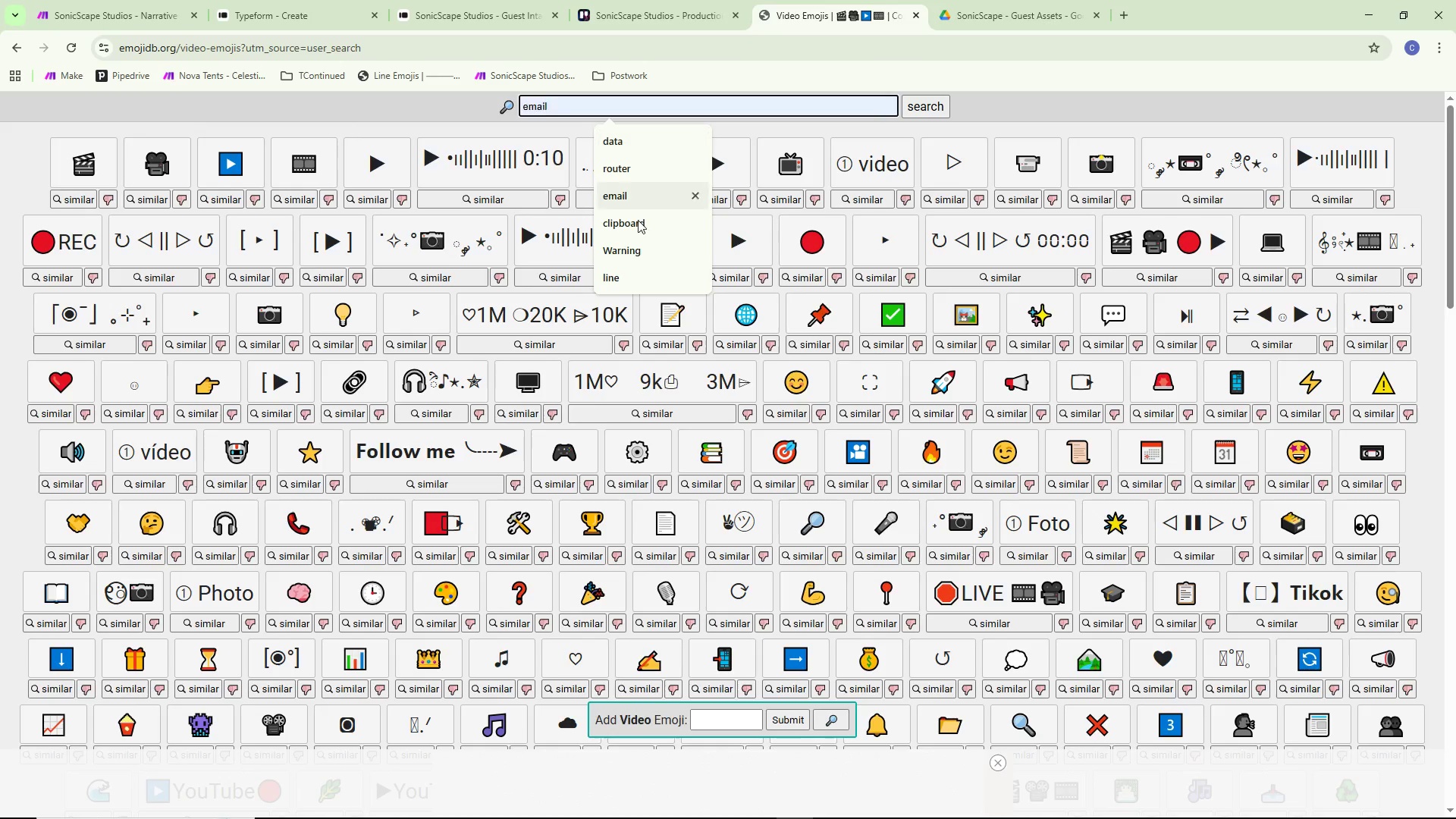 
left_click([629, 271])
 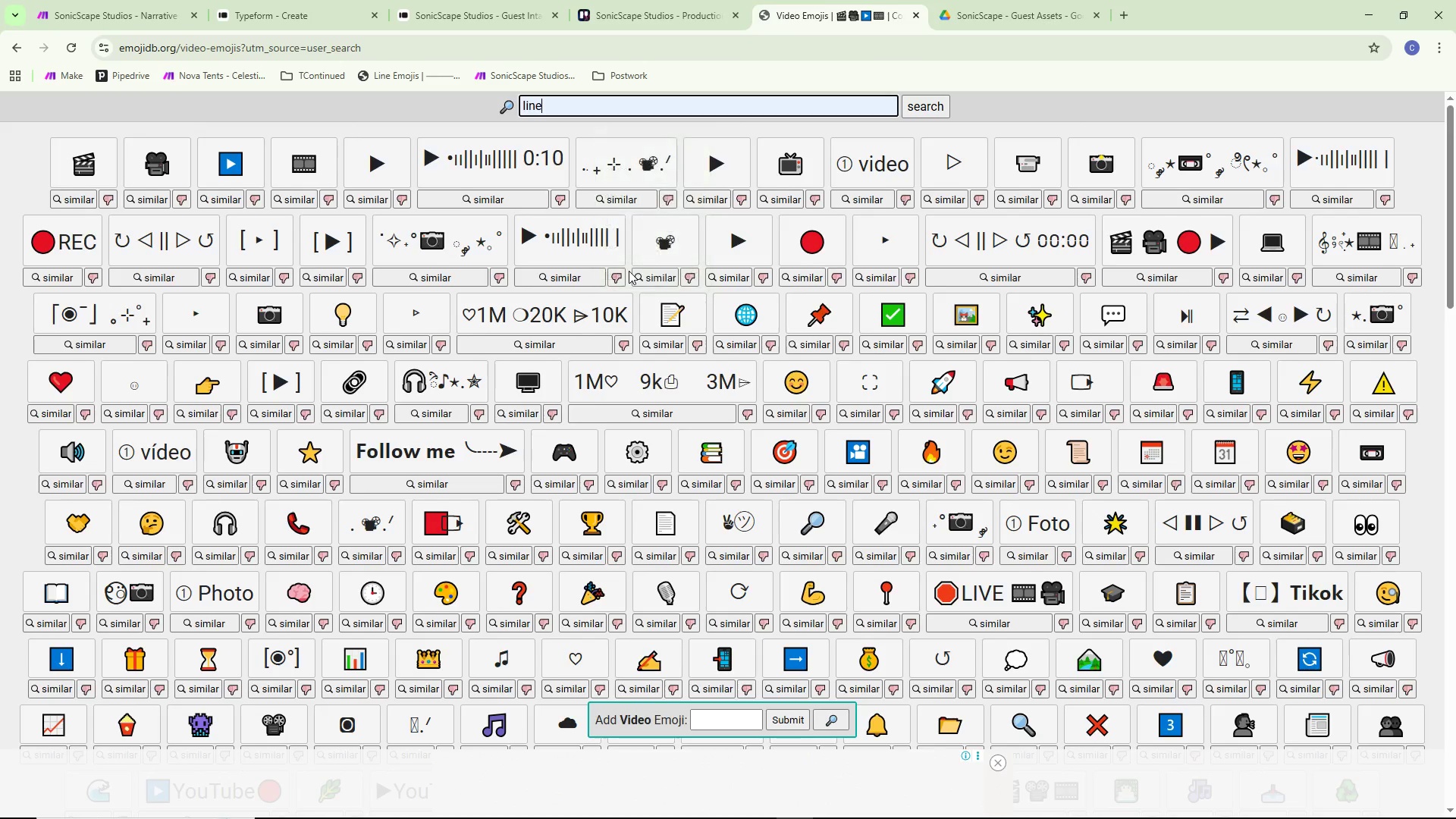 
key(PageDown)
 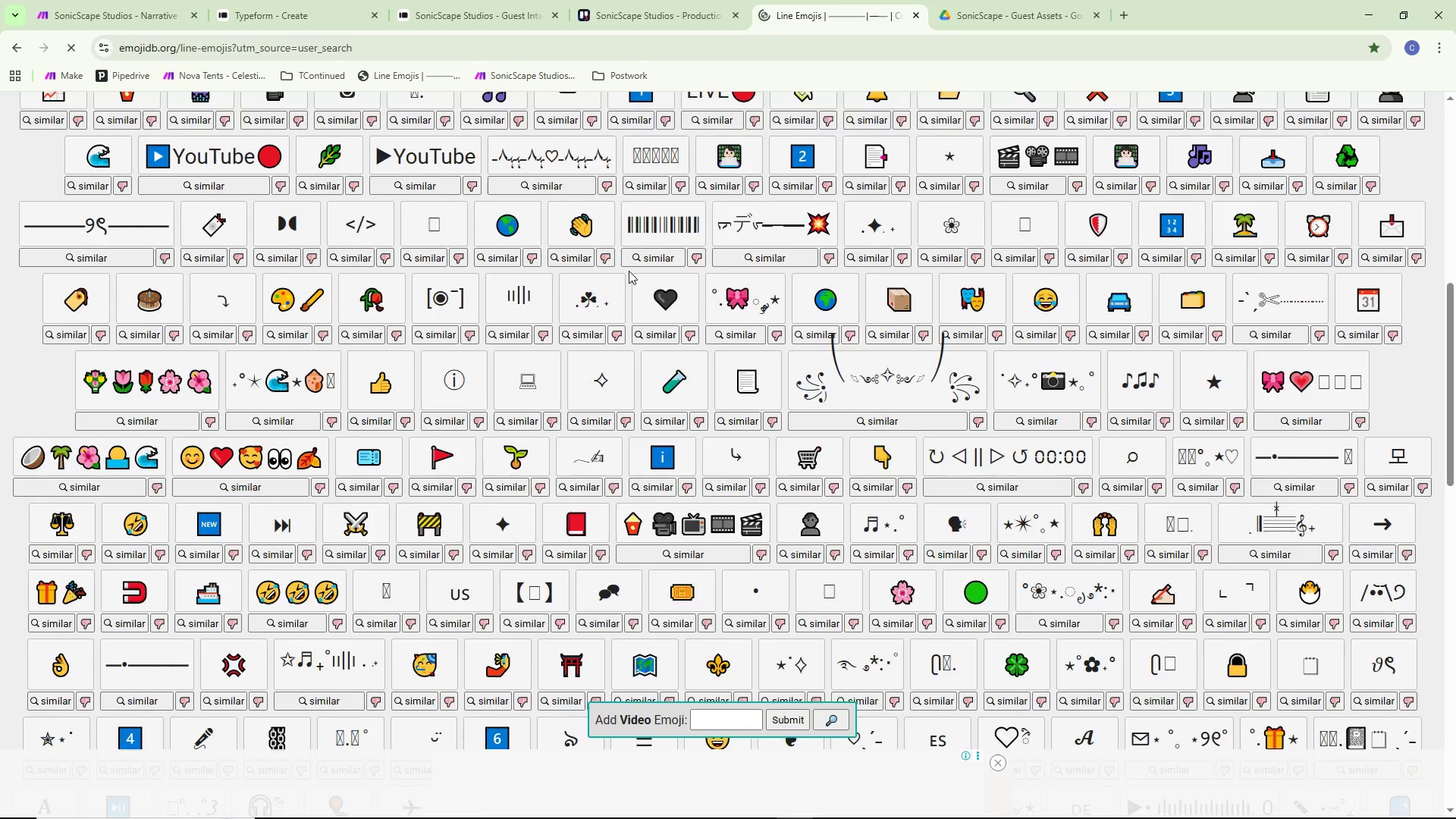 
key(NumpadEnter)
 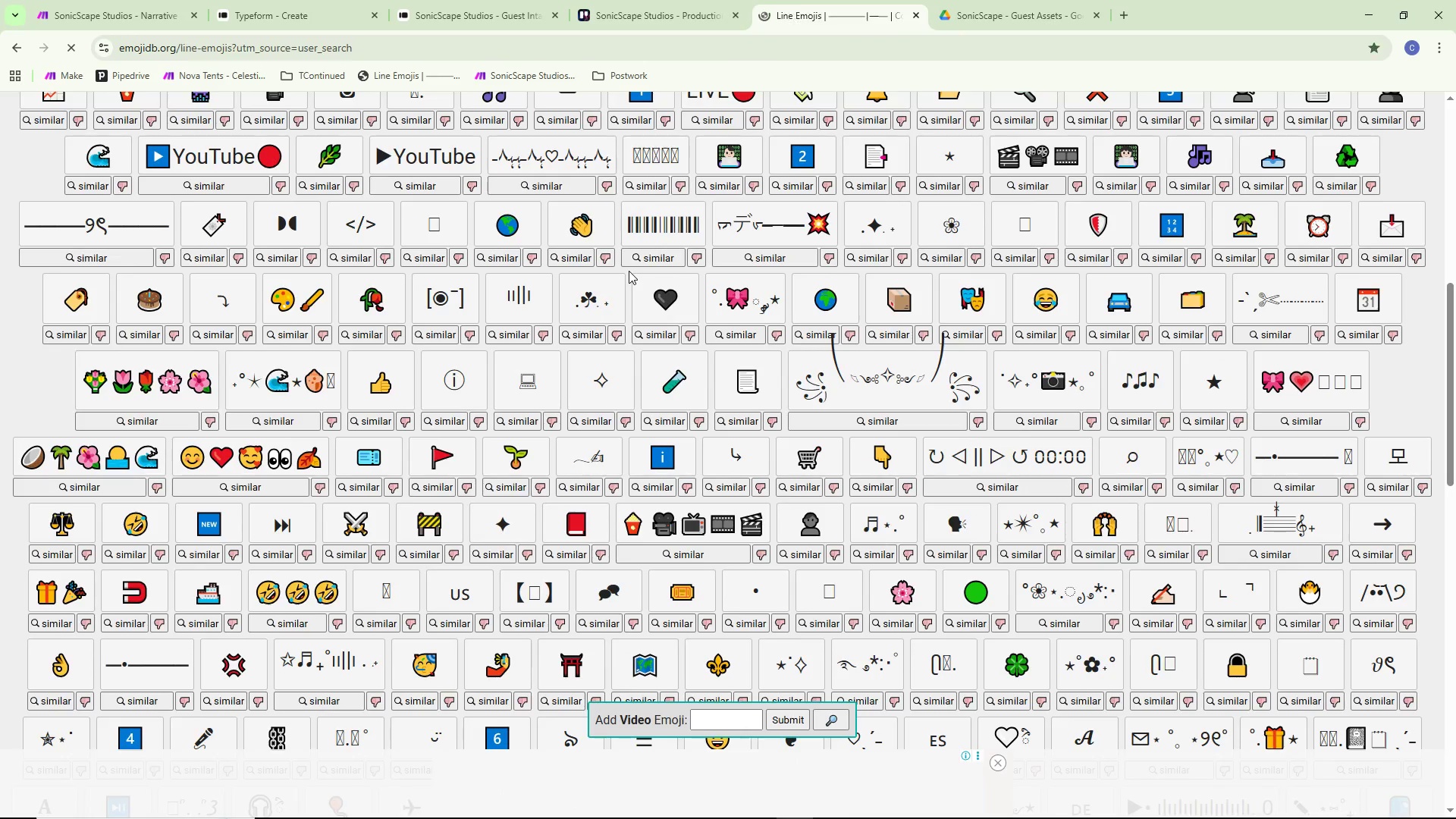 
scroll: coordinate [622, 265], scroll_direction: up, amount: 3.0
 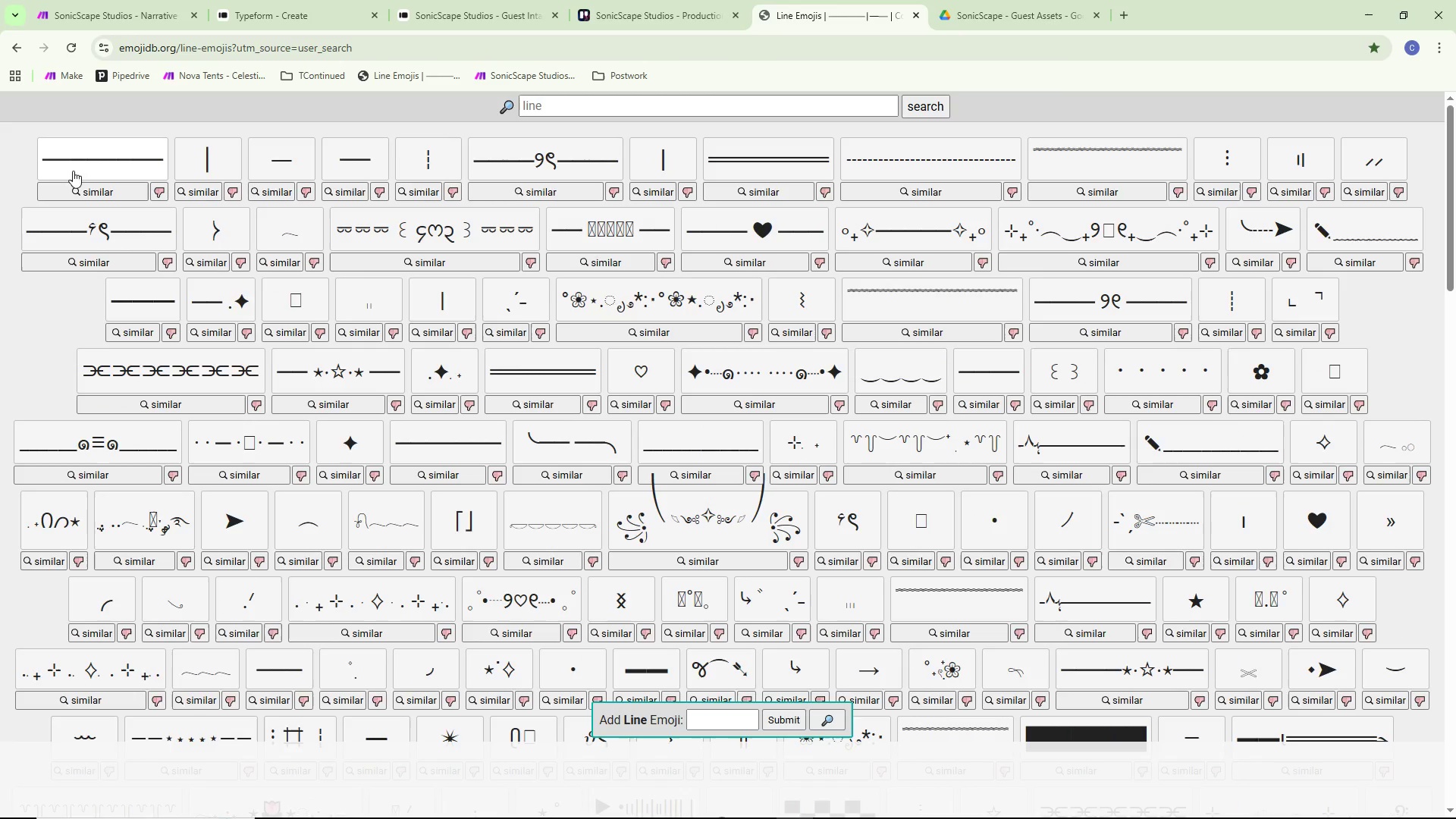 
left_click([61, 156])
 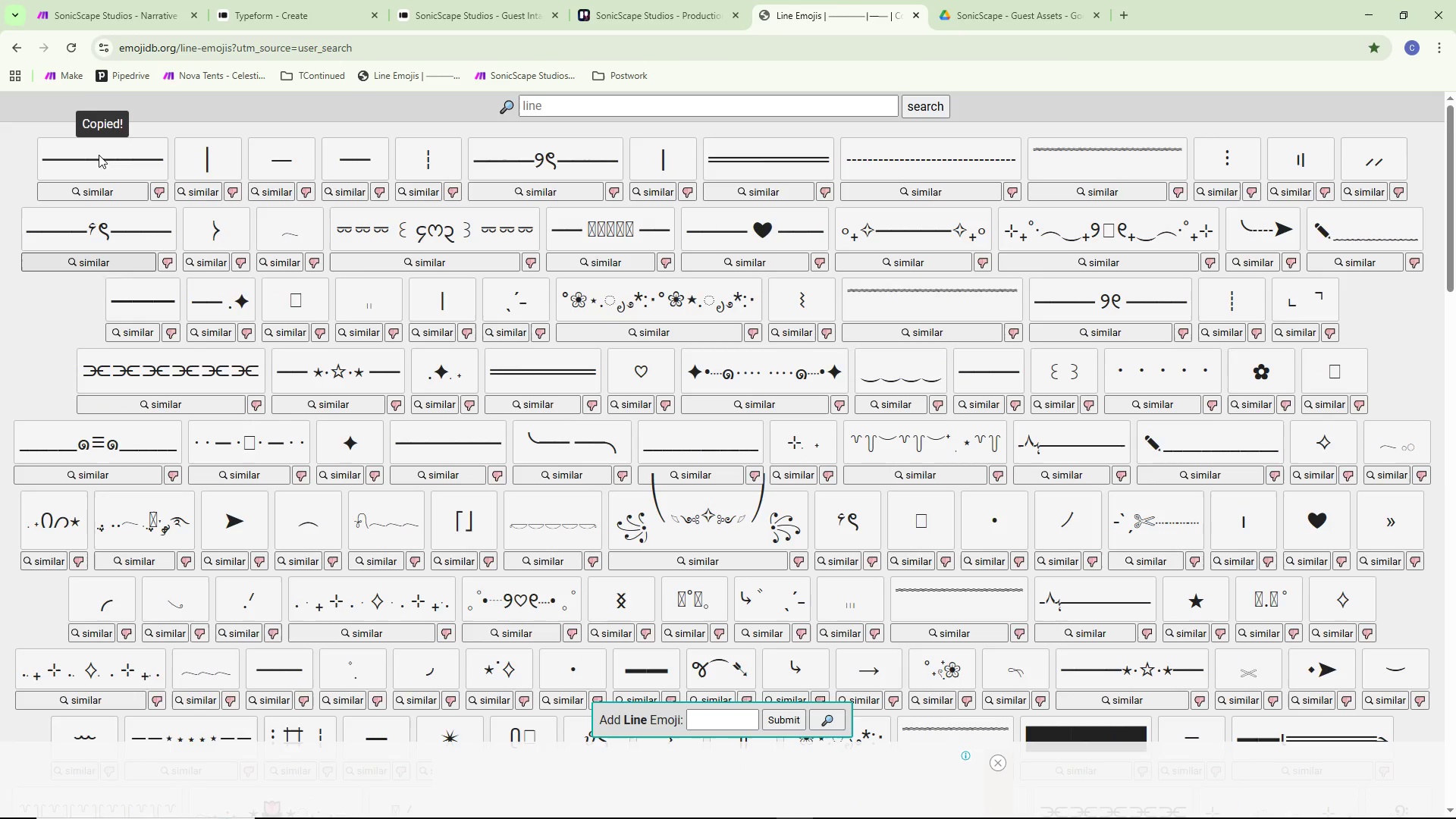 
left_click([50, 0])
 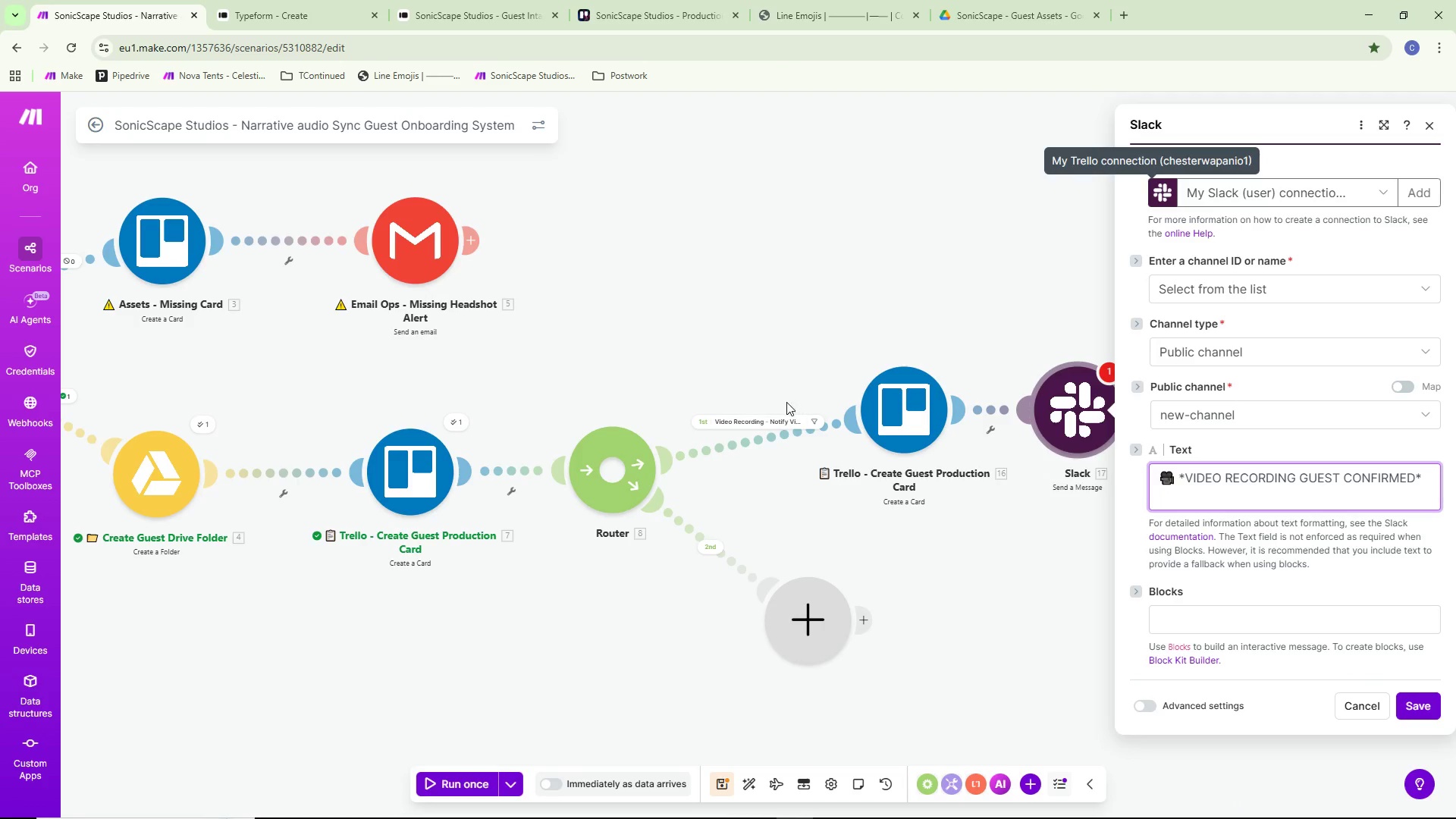 
key(Control+V)
 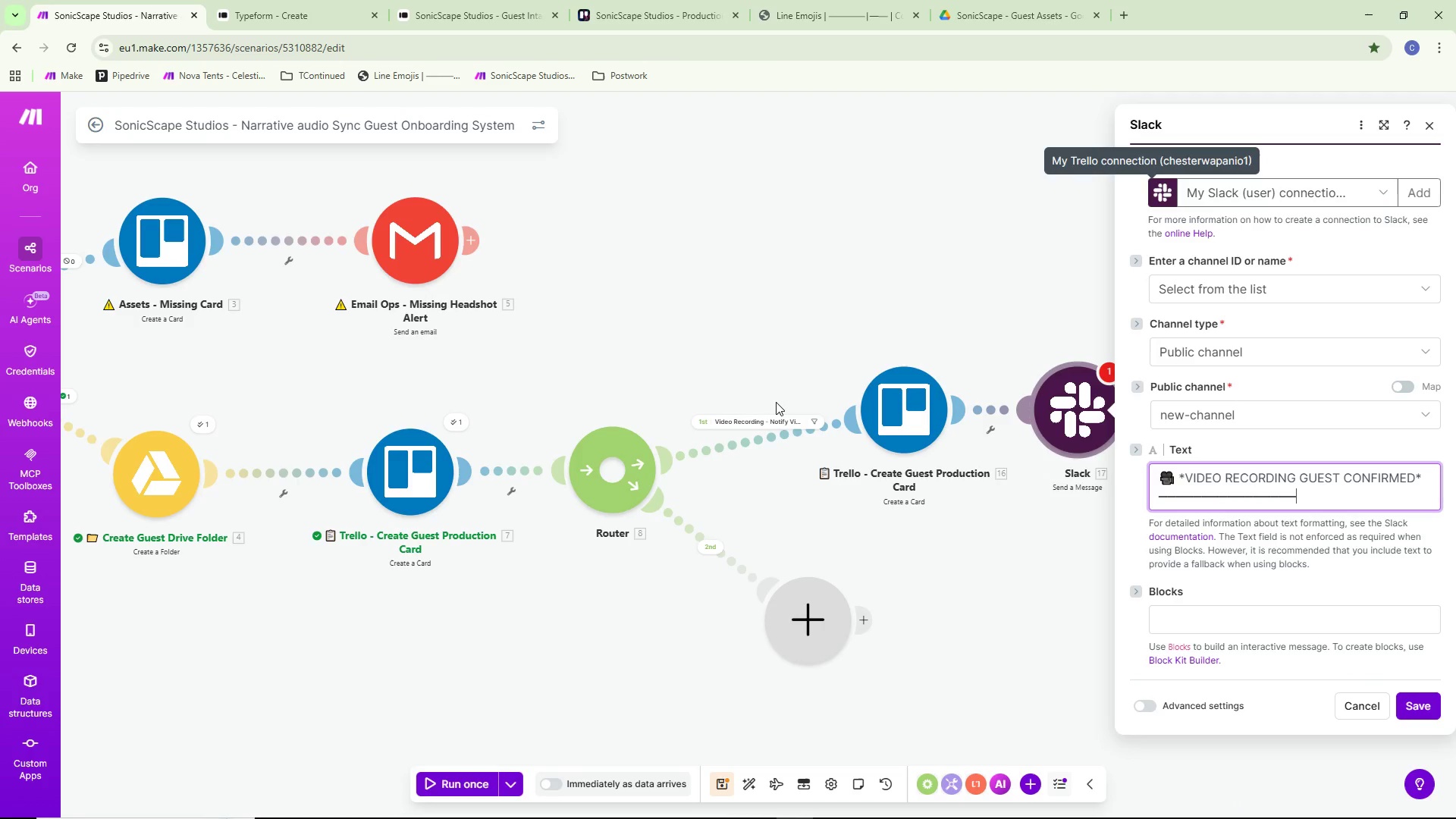 
key(Control+V)
 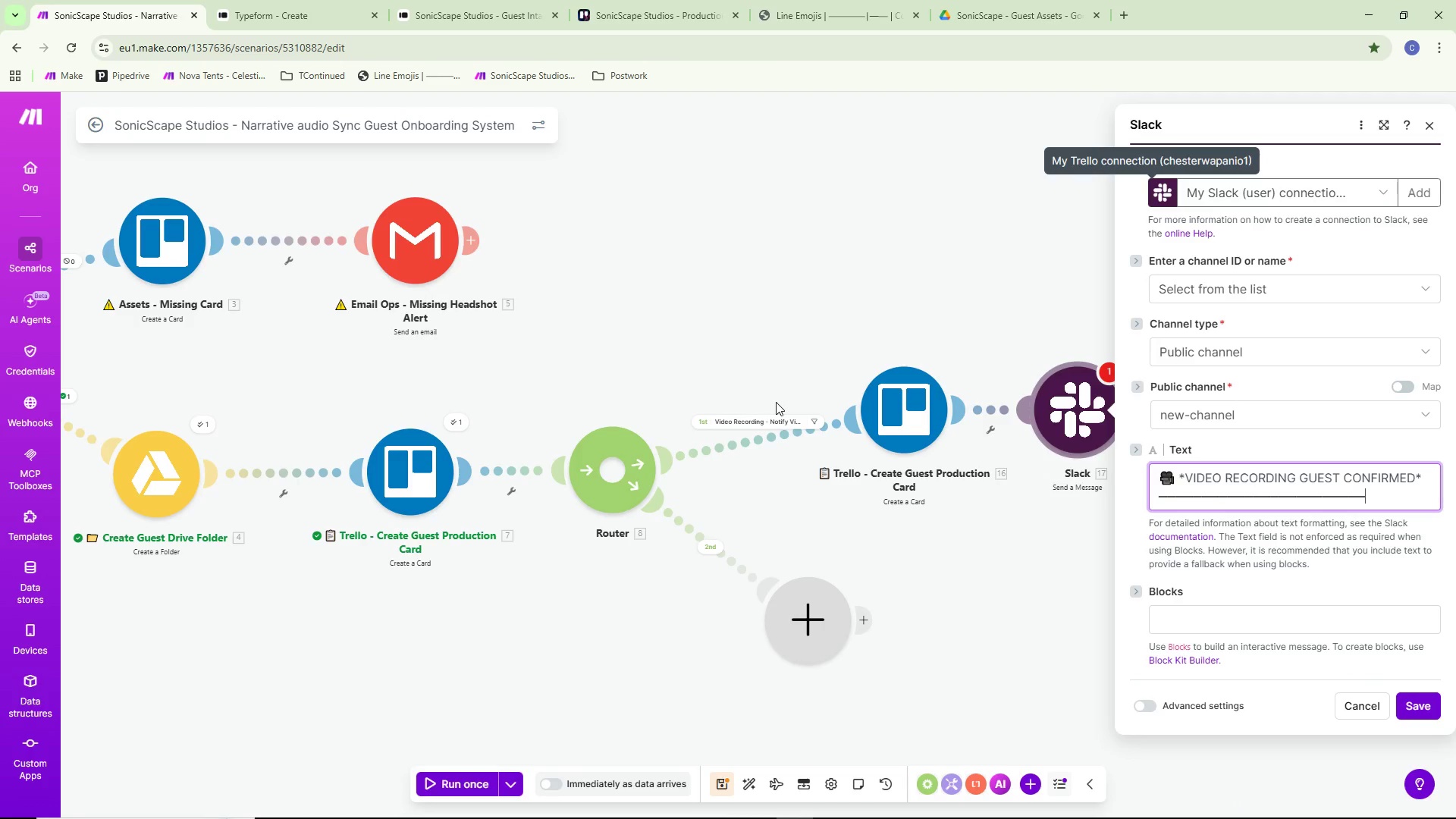 
key(Control+V)
 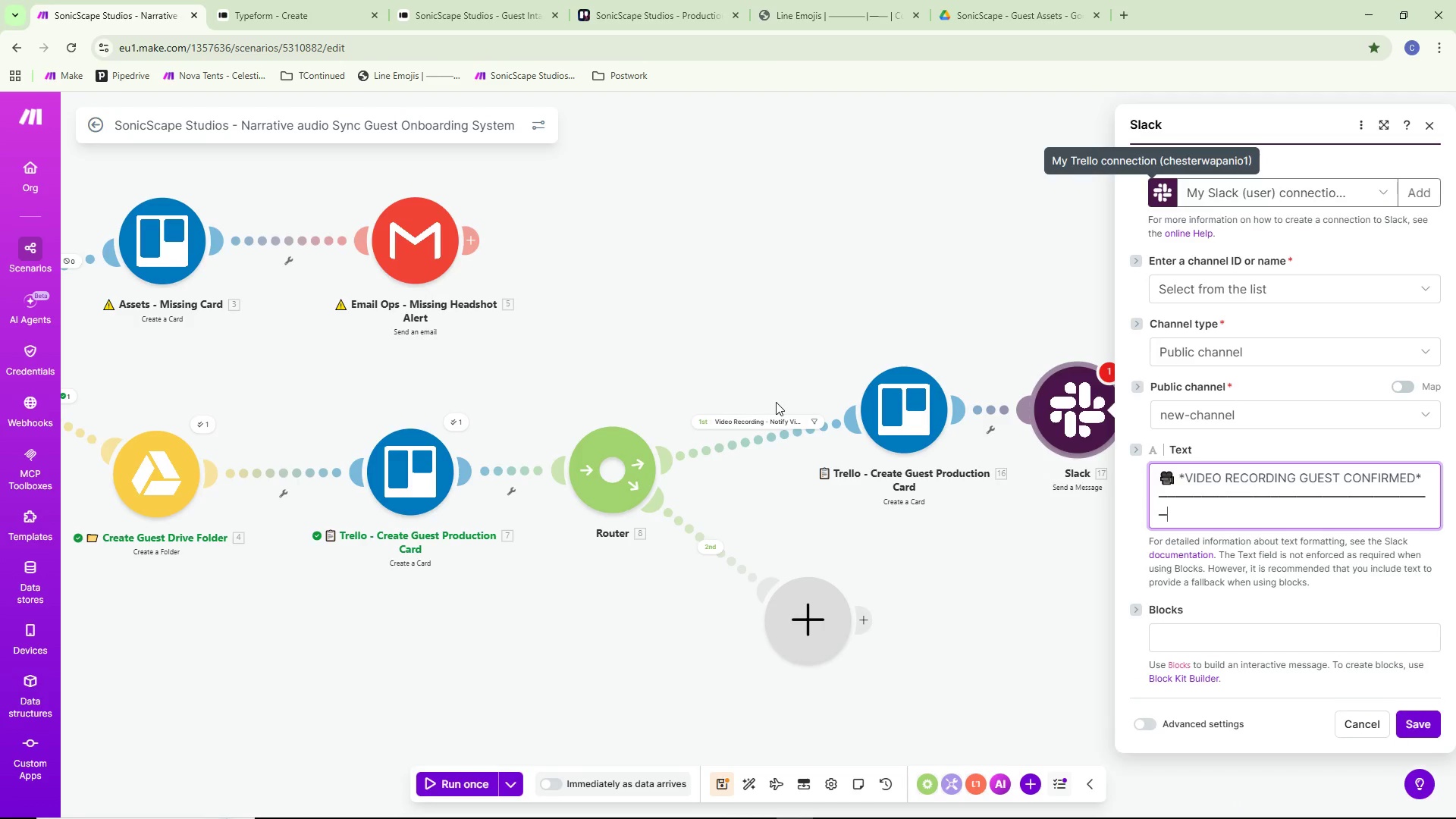 
key(Control+V)
 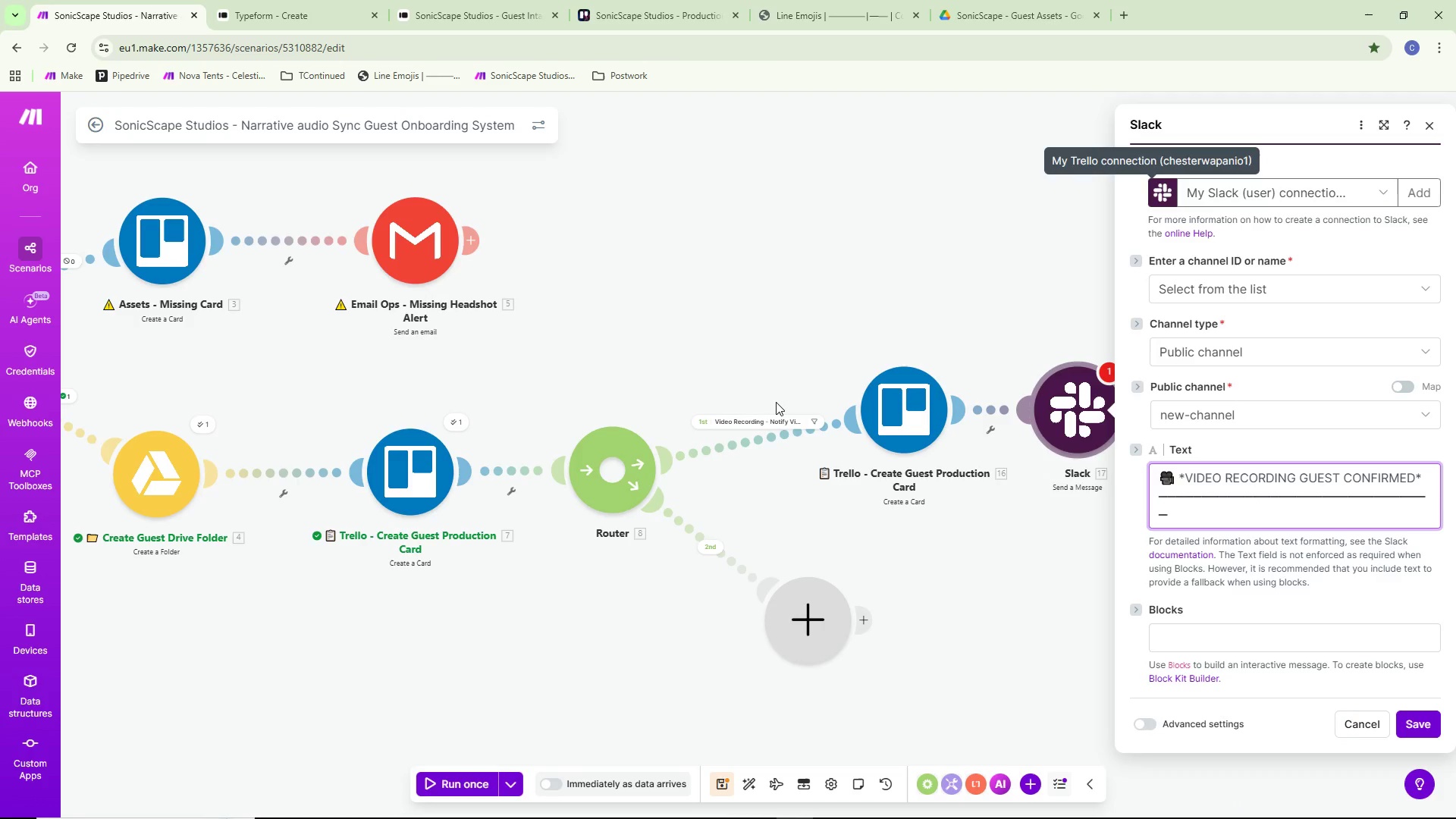 
key(Backspace)
key(NumpadEnter)
type(*Guest)
 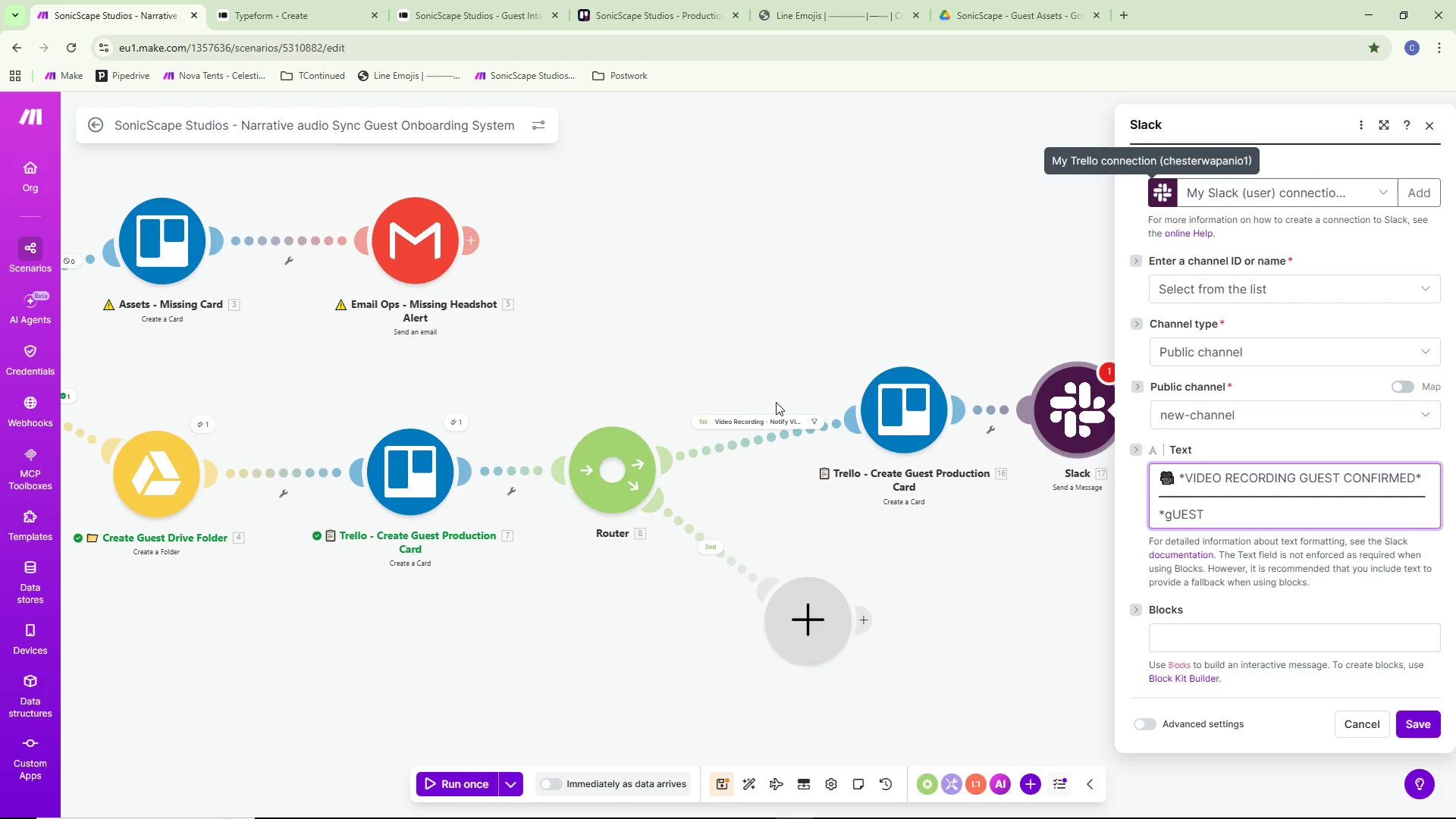 
key(Control+ControlLeft)
 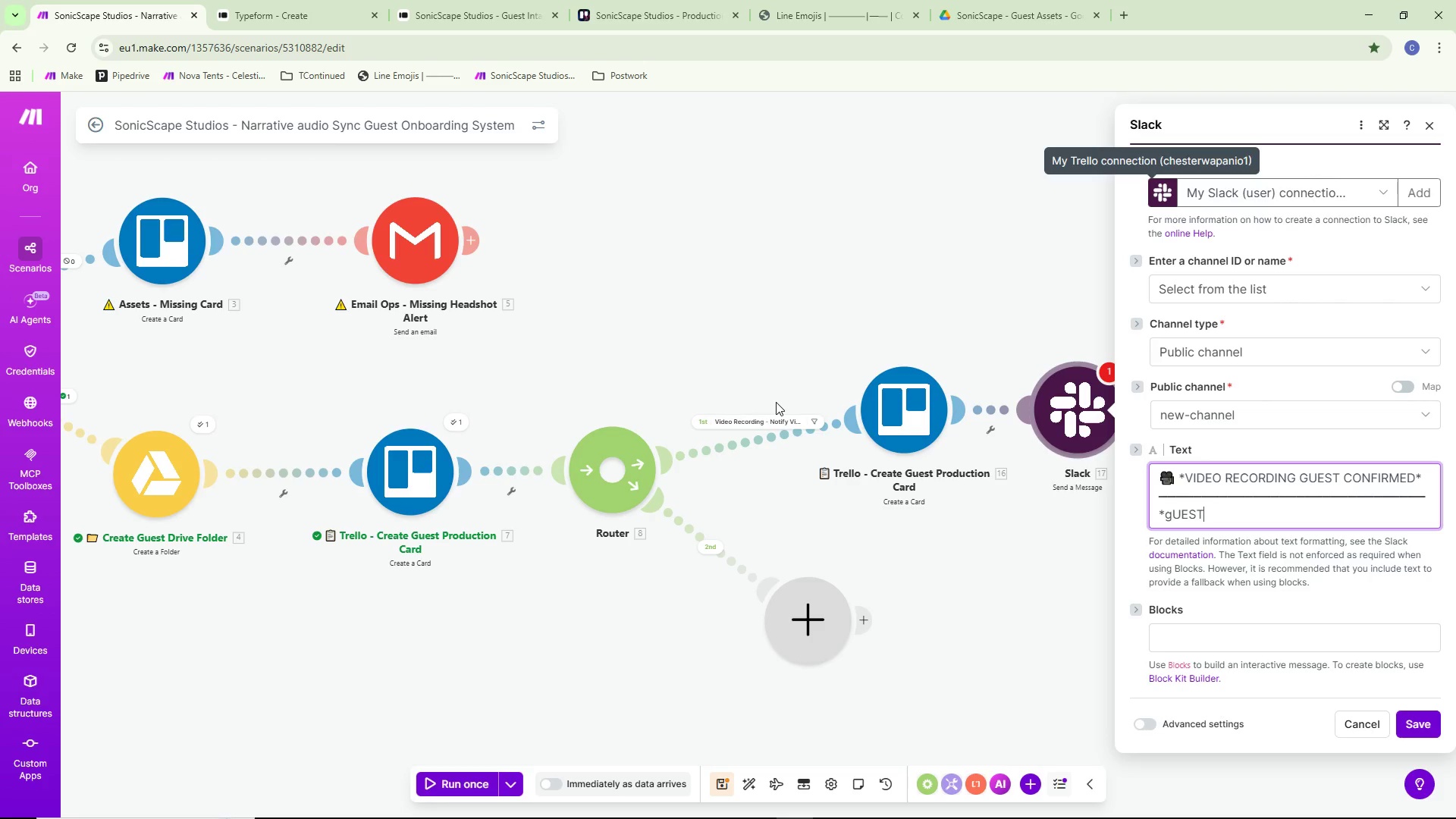 
key(Backspace)
key(Backspace)
key(Backspace)
key(Backspace)
key(Backspace)
type(Guest:*)
 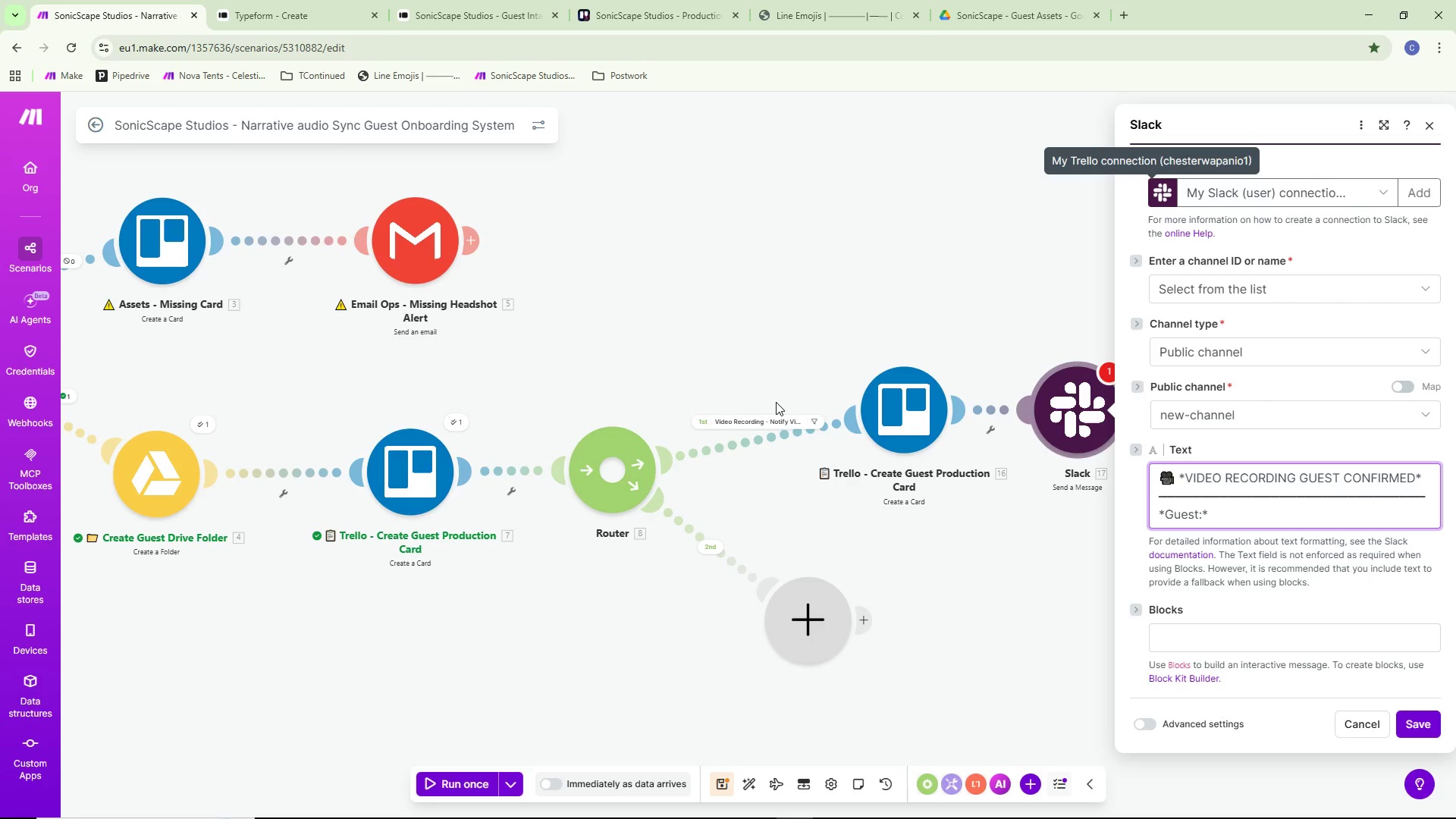 
key(Enter)
 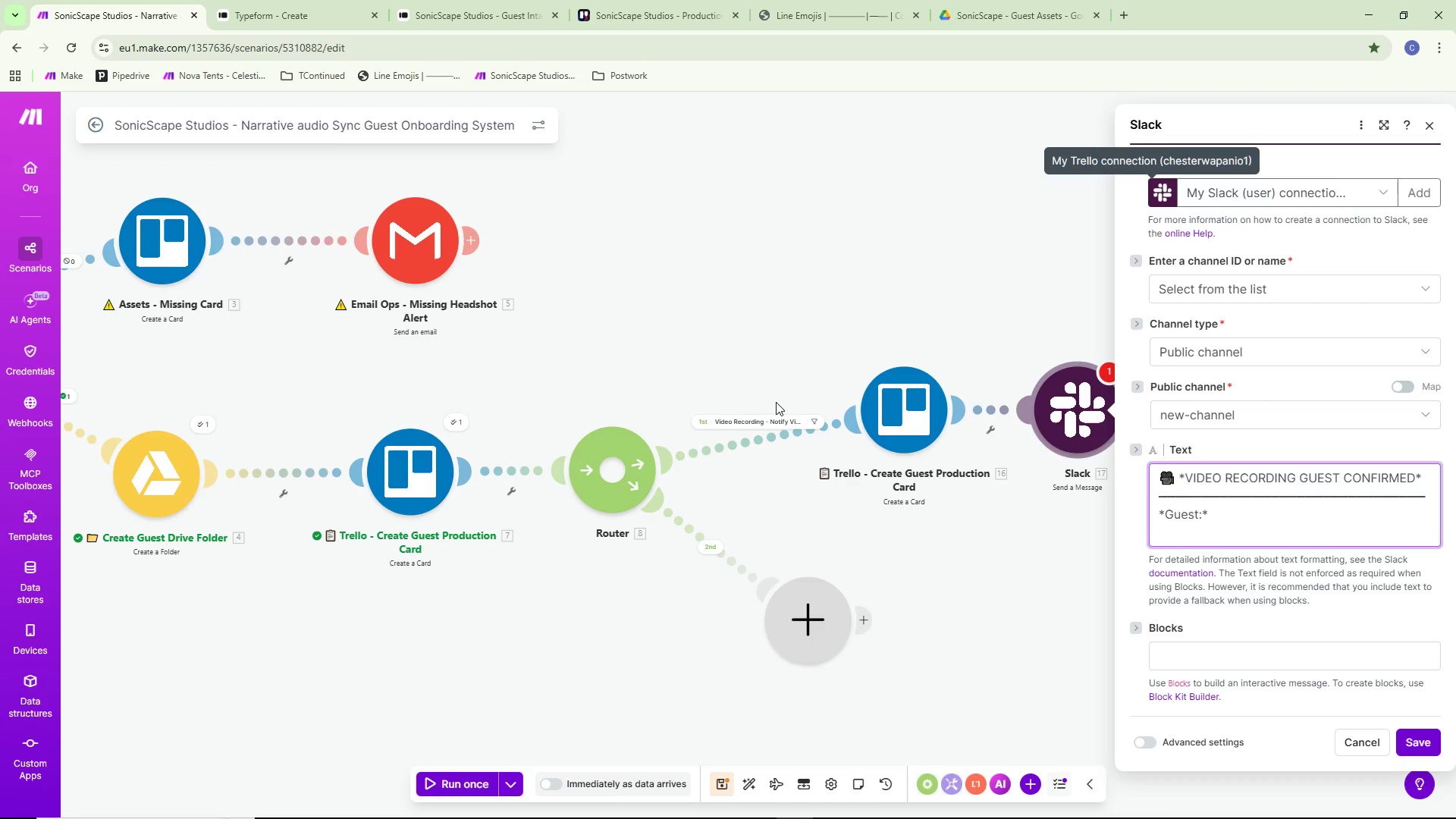 
type(*company)
 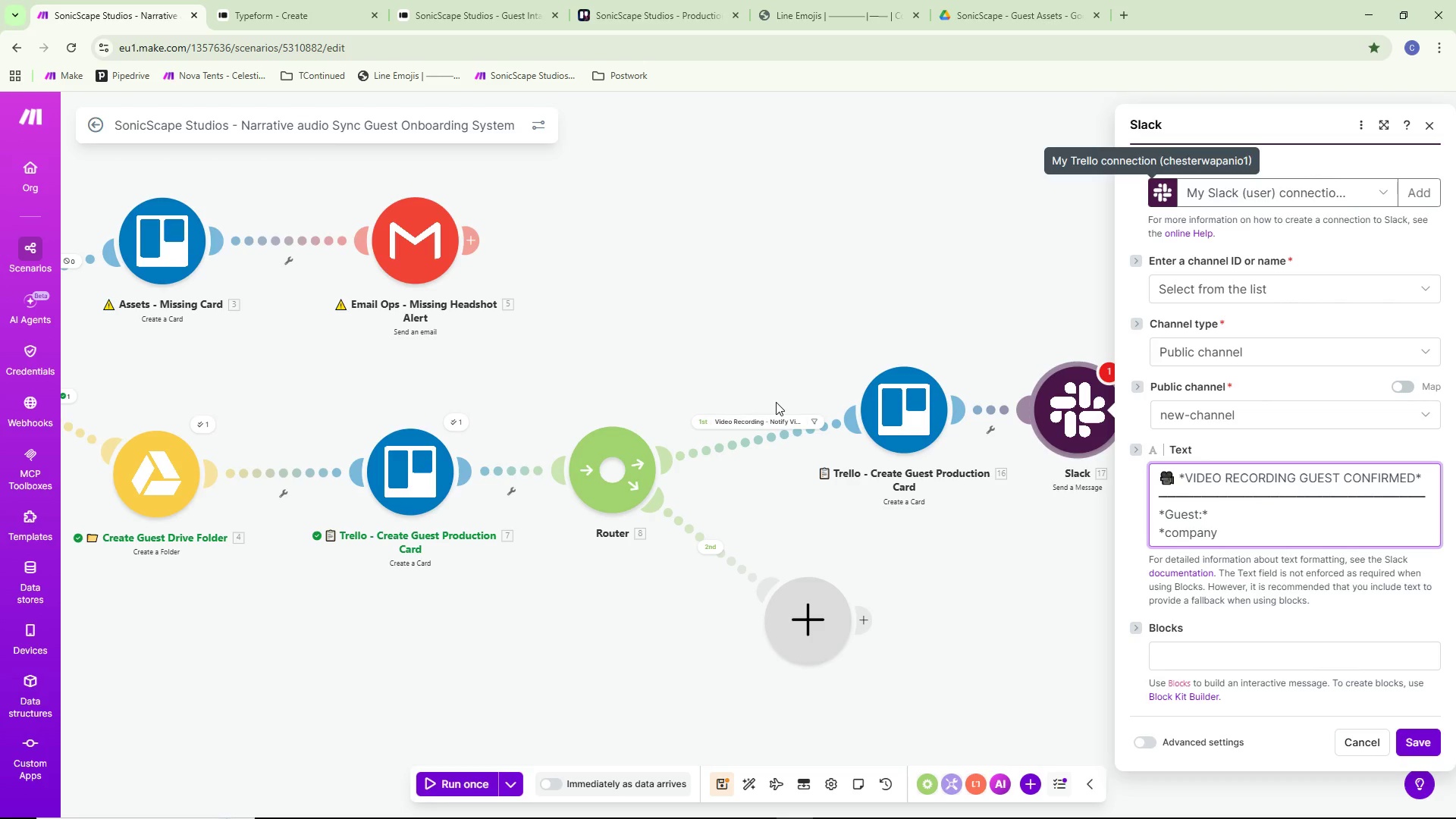 
key(Control+ControlLeft)
 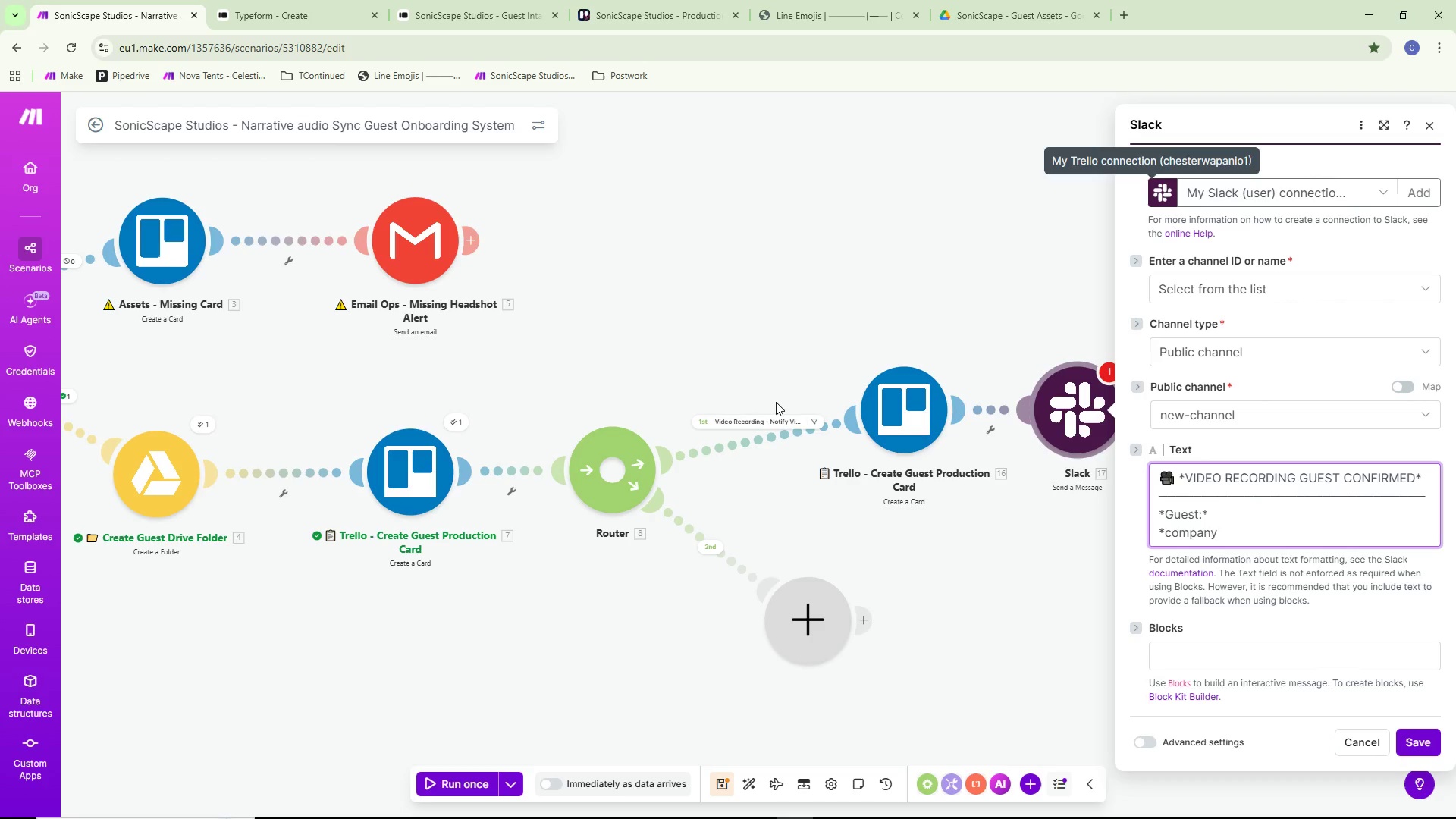 
key(Control+Backspace)
 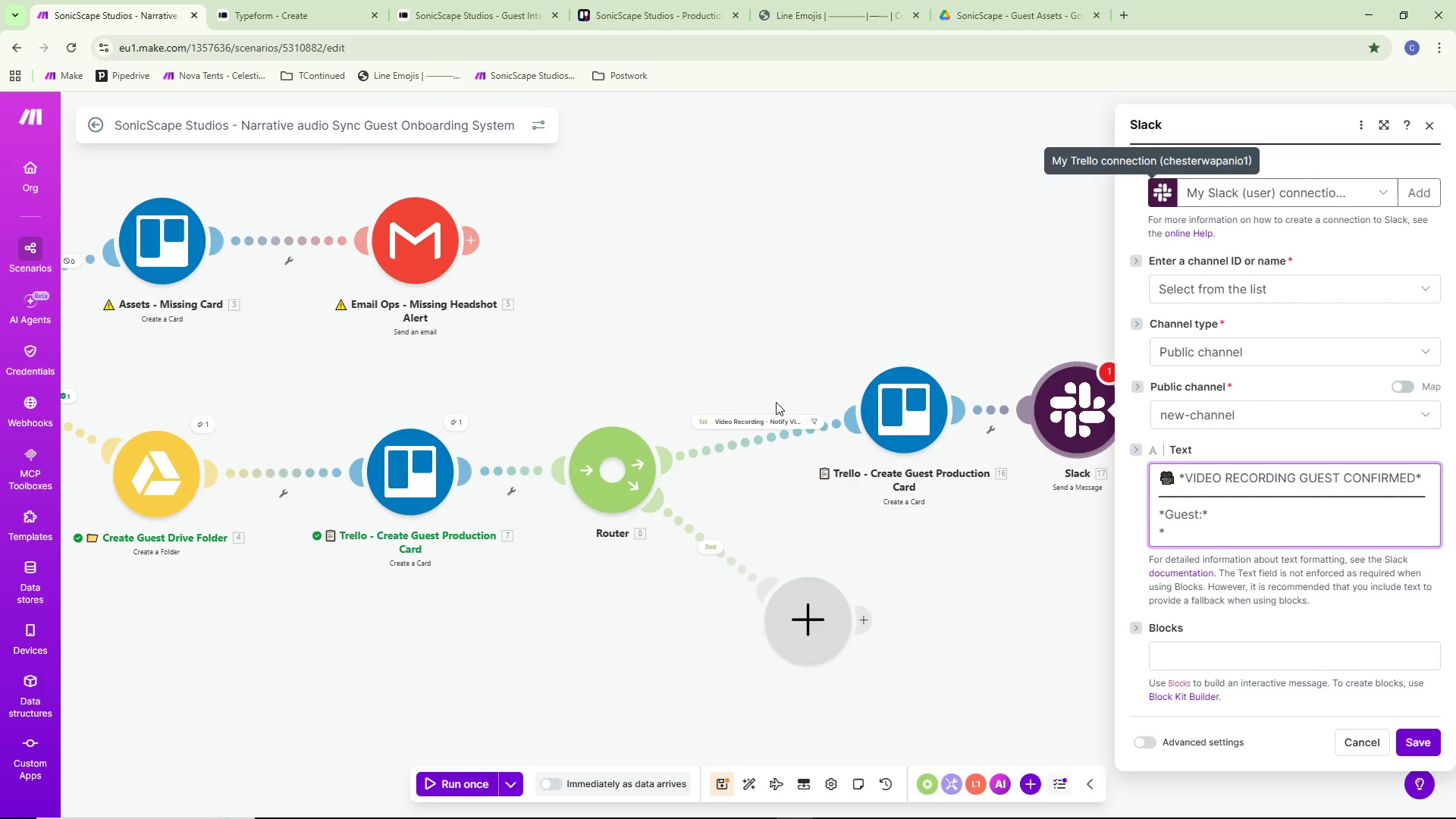 
type(Company:*)
 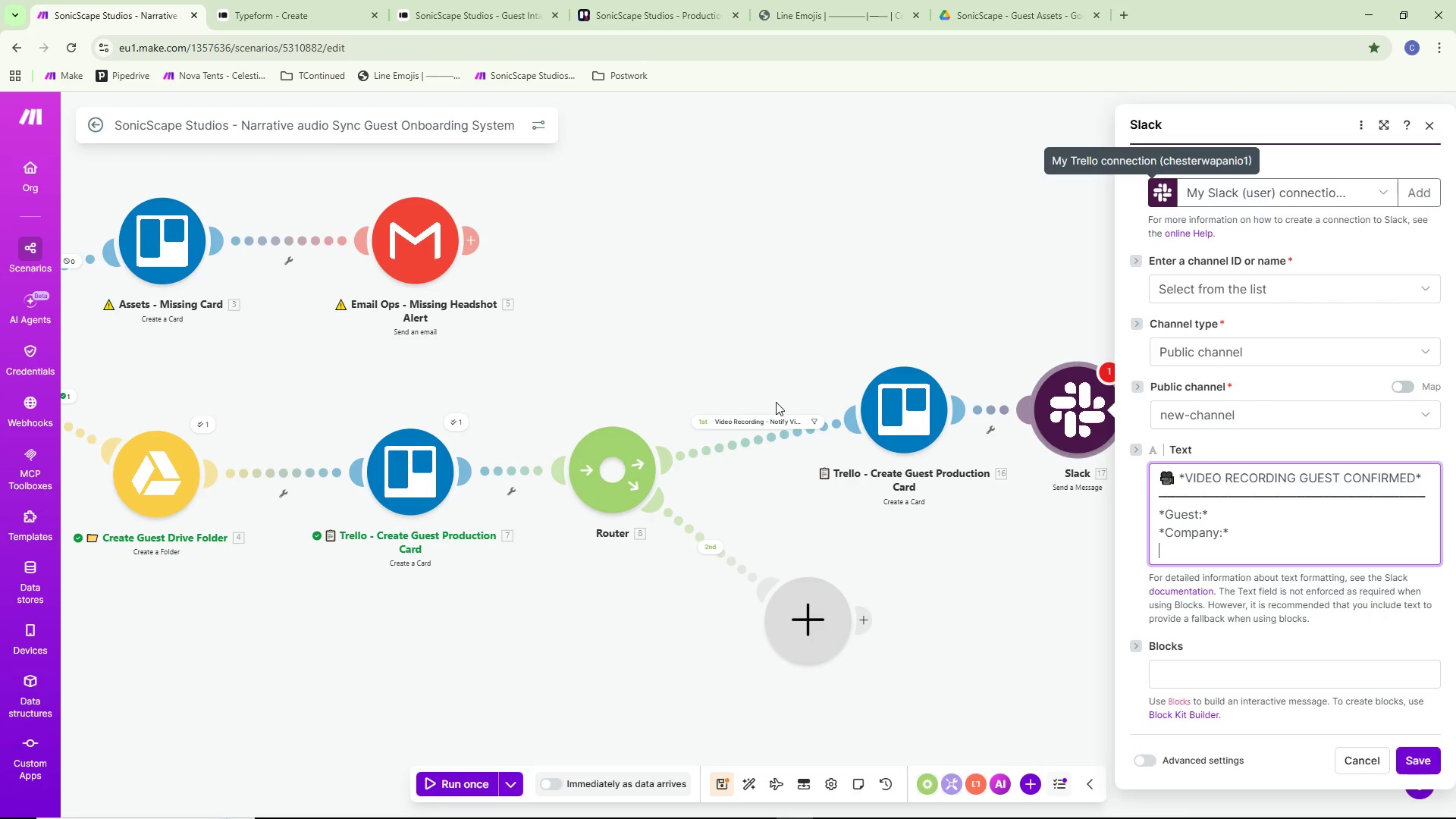 
 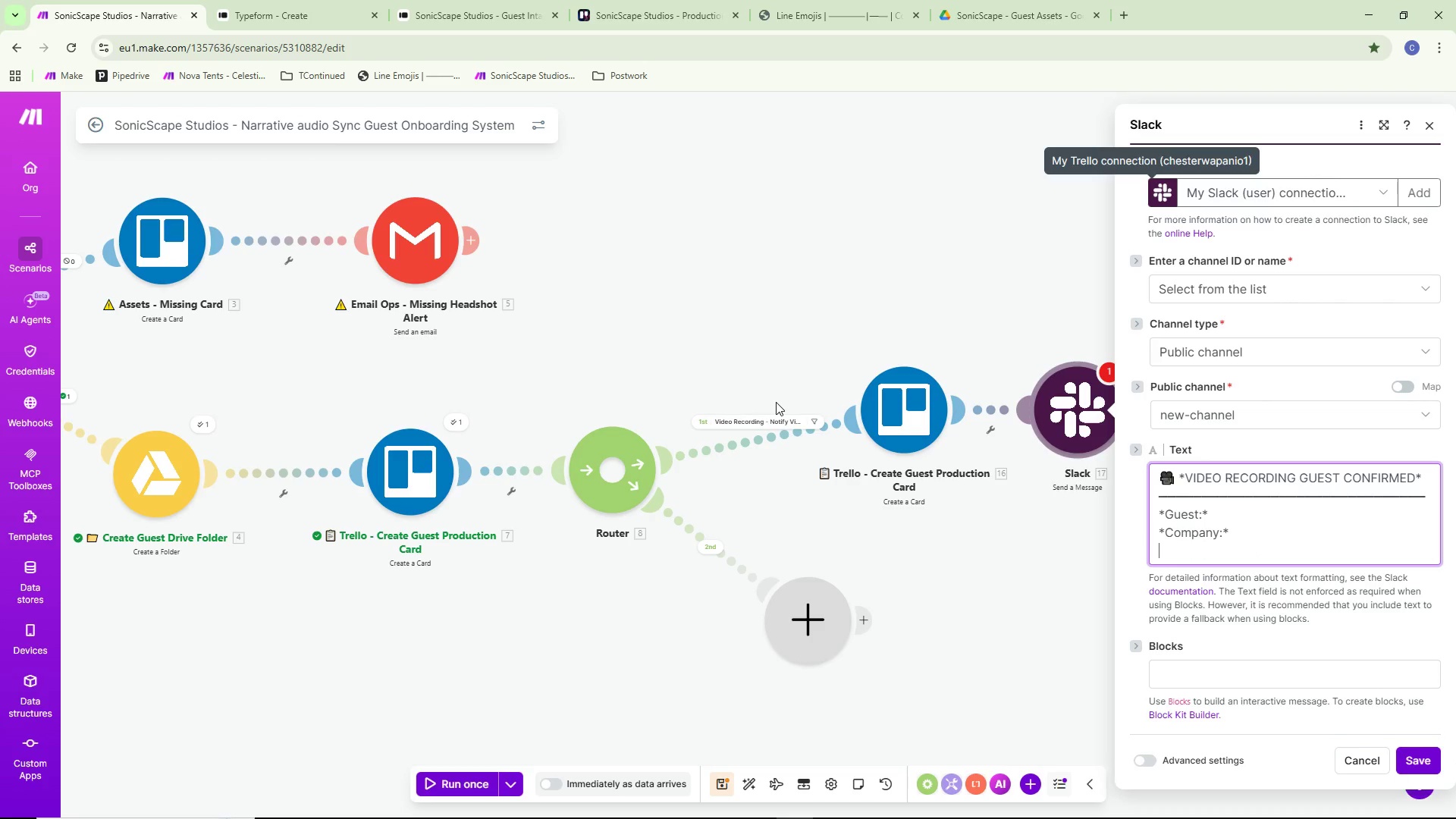 
key(Enter)
 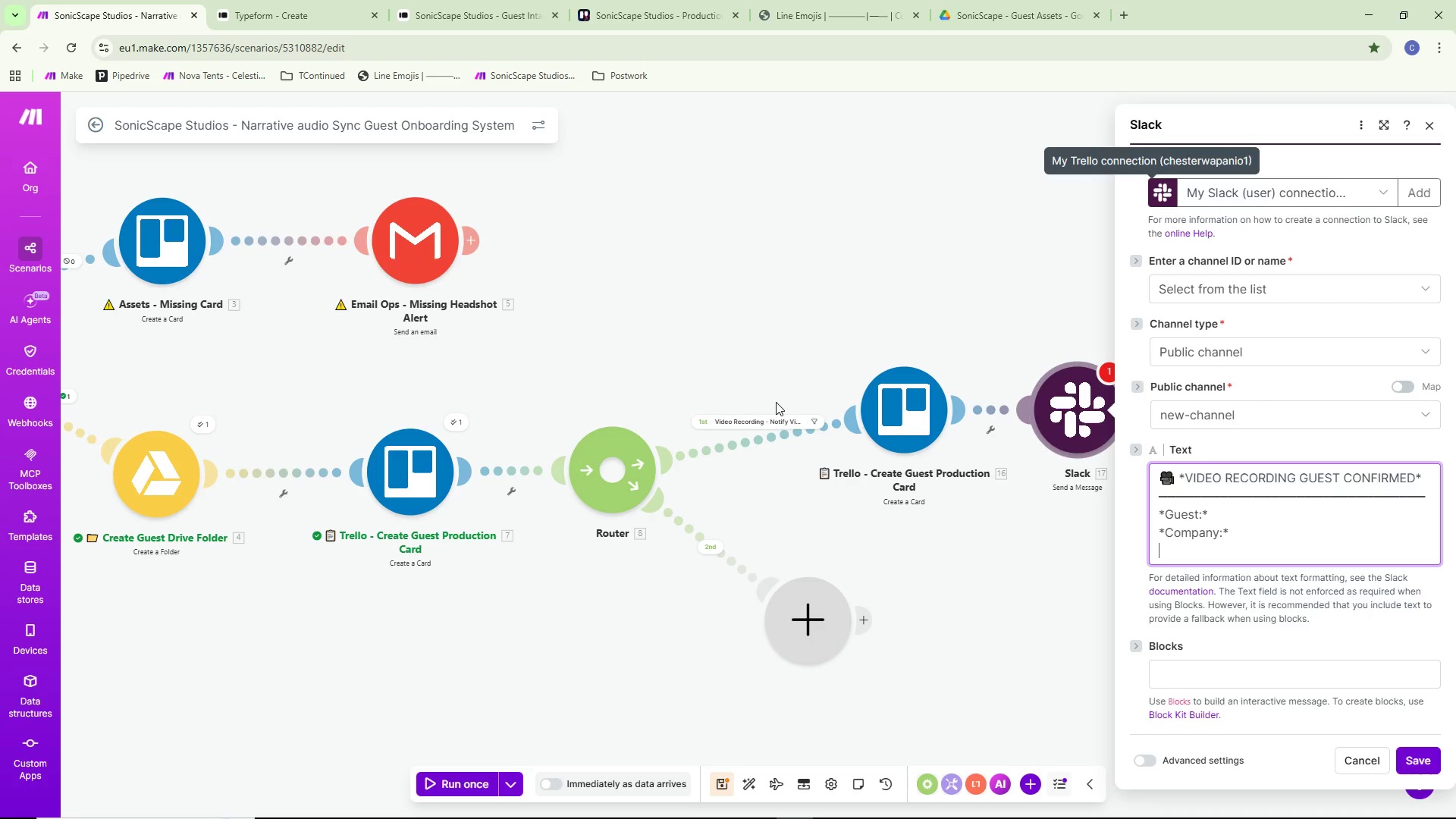 
type(*?)
key(Backspace)
type(Recoring)
 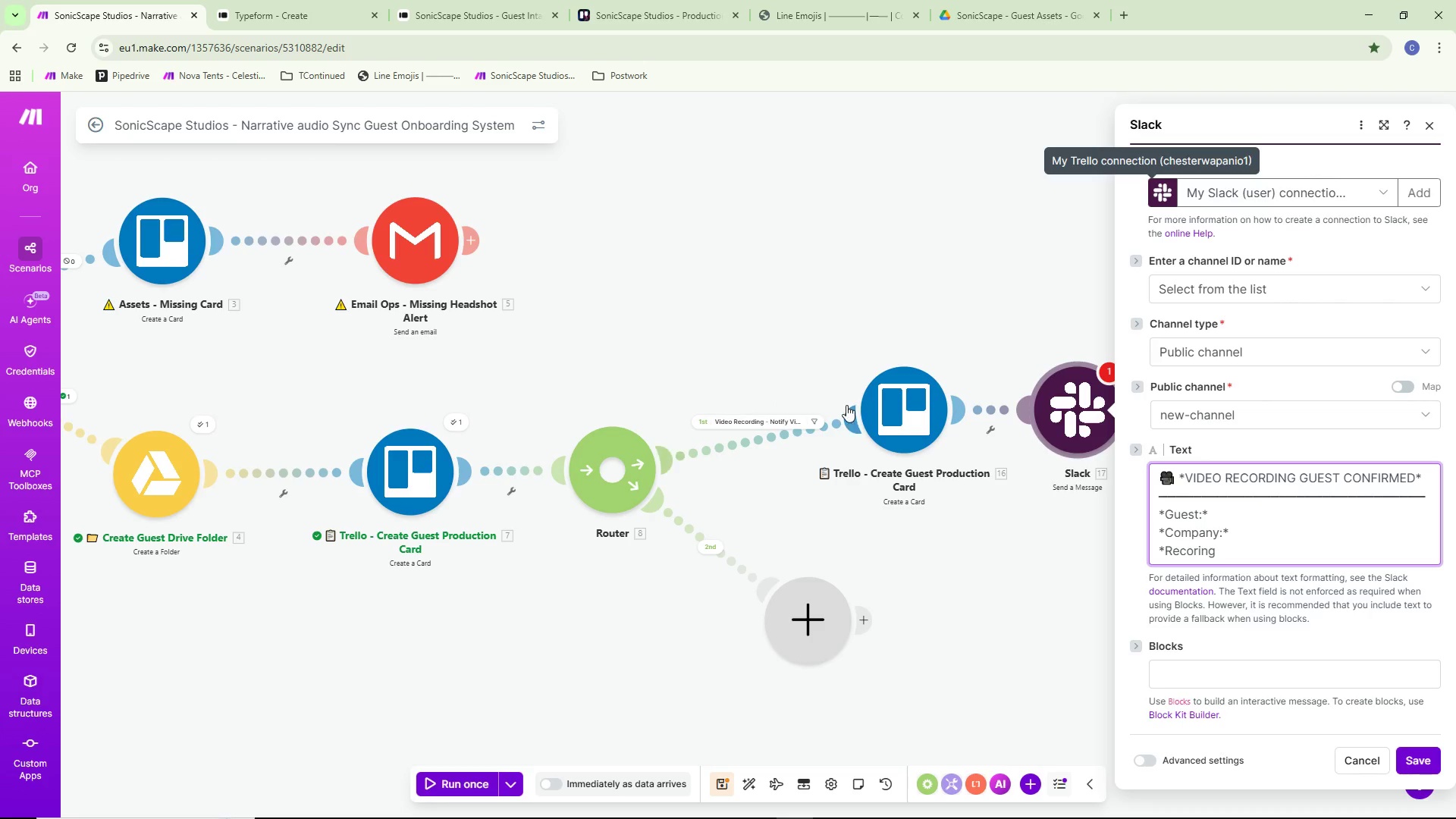 
key(Backspace)
key(Backspace)
key(Backspace)
type(ding:*)
 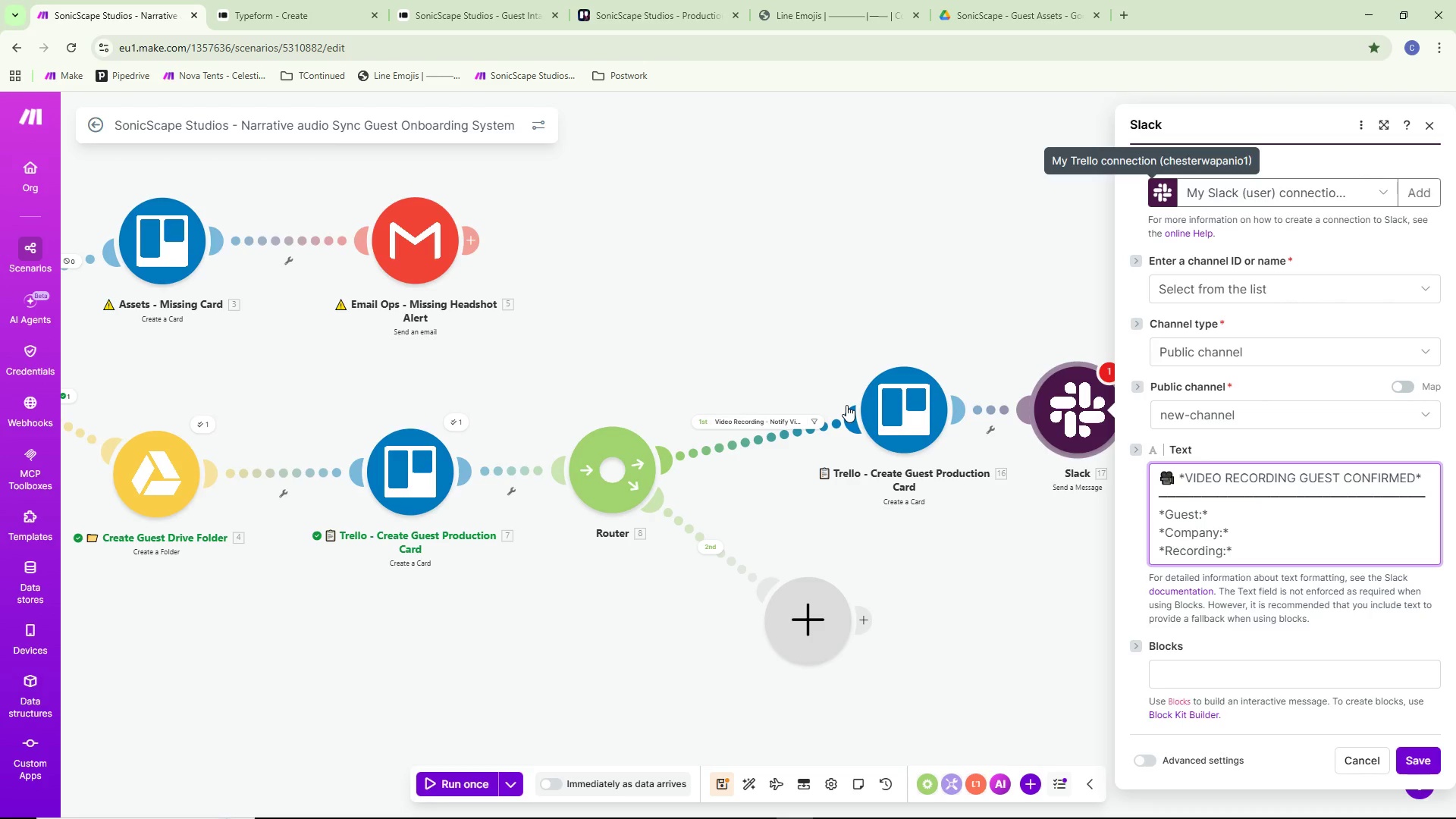 
key(Enter)
 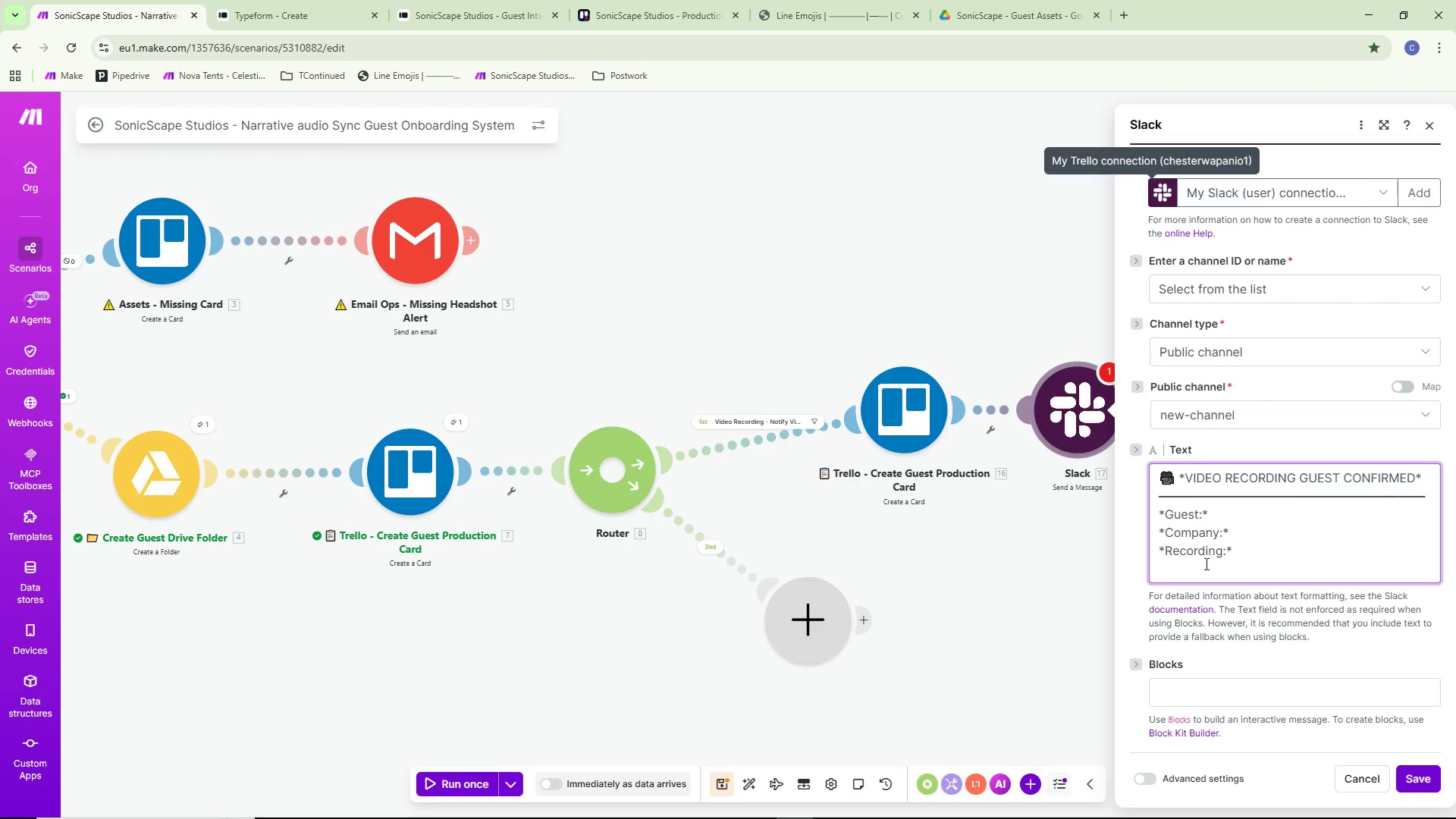 
left_click([1221, 551])
 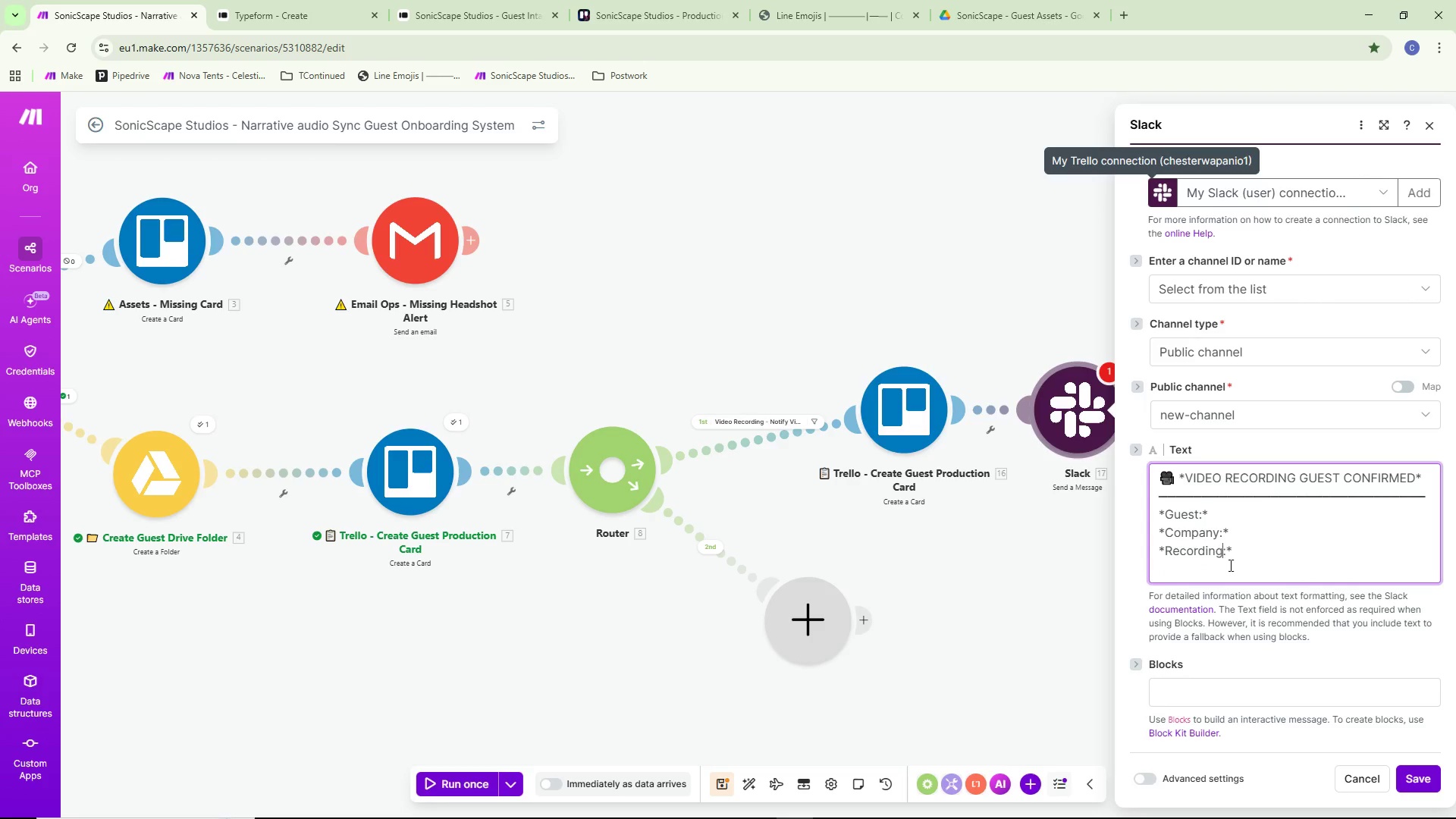 
type( Date)
 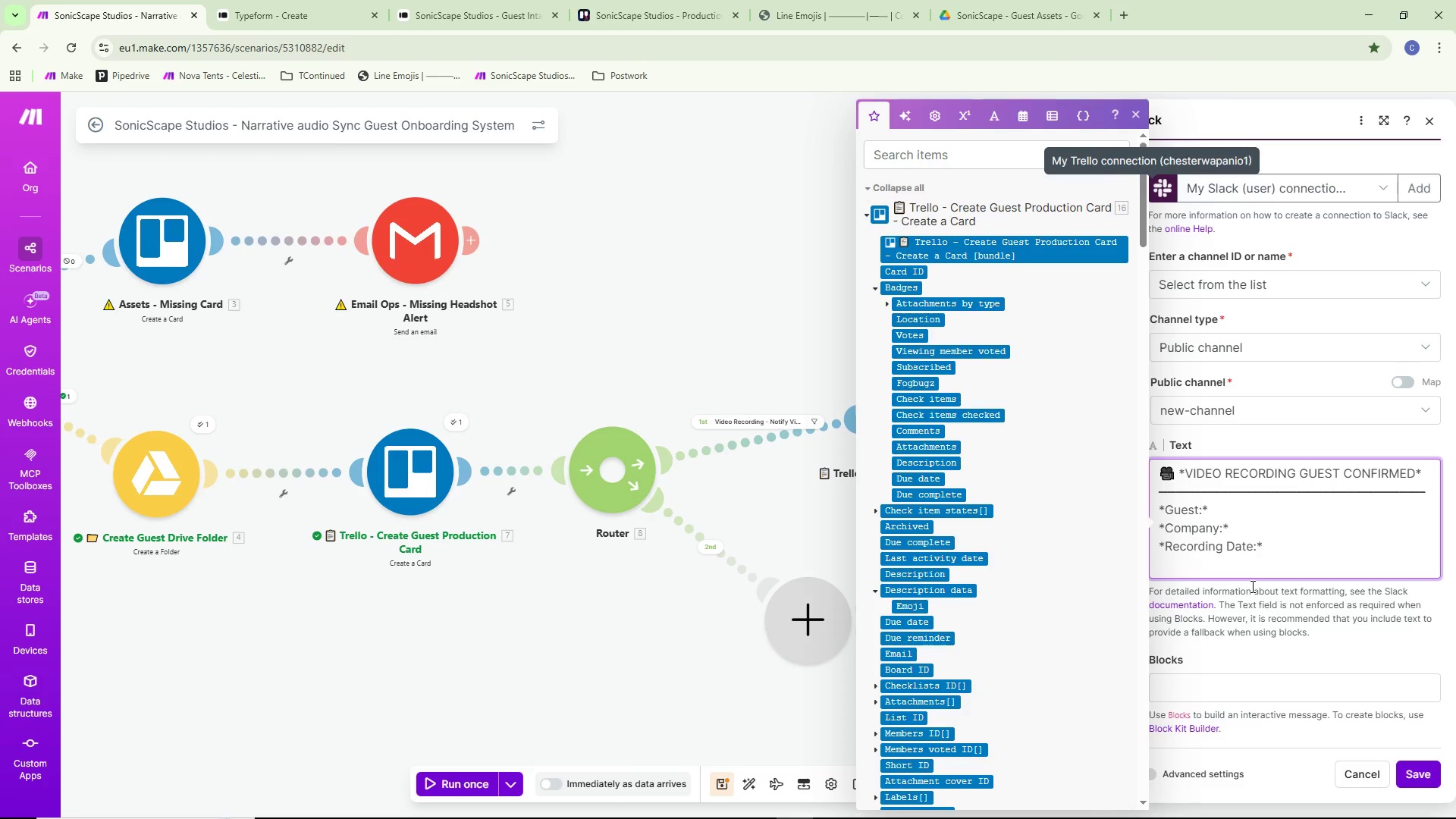 
left_click([1182, 573])
 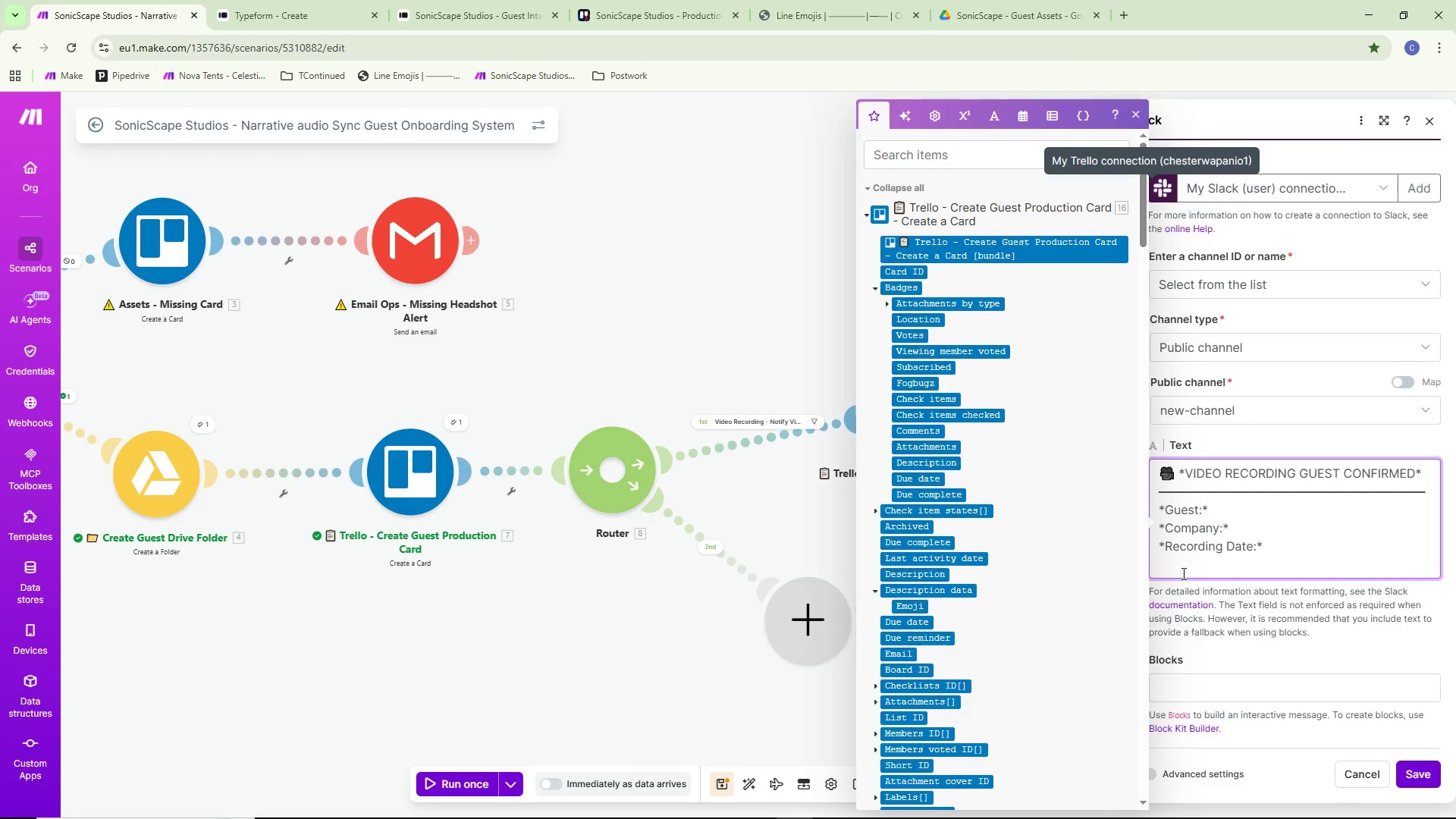 
type(*Episode Topic:&)
key(Backspace)
type(*)
 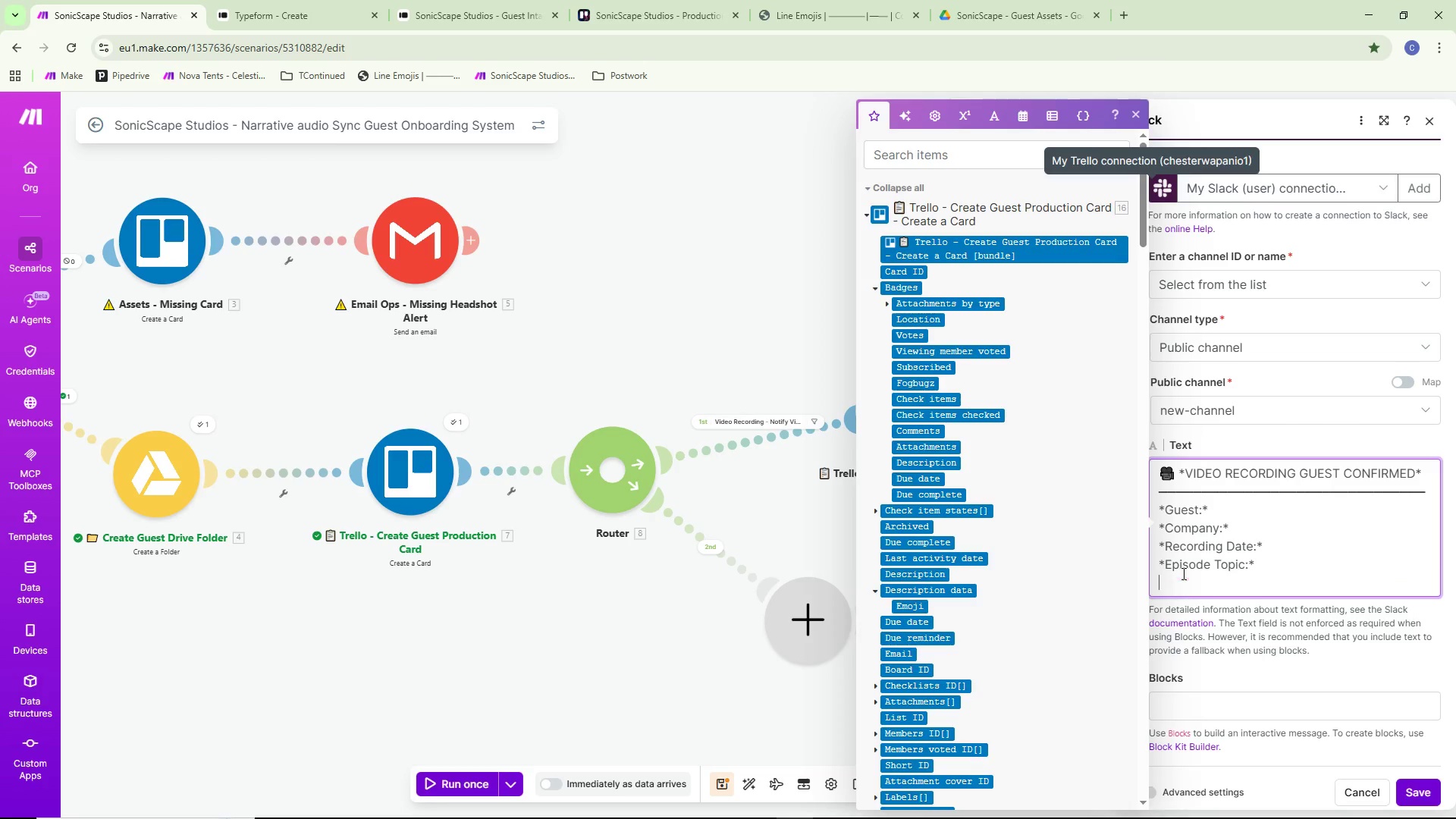 
 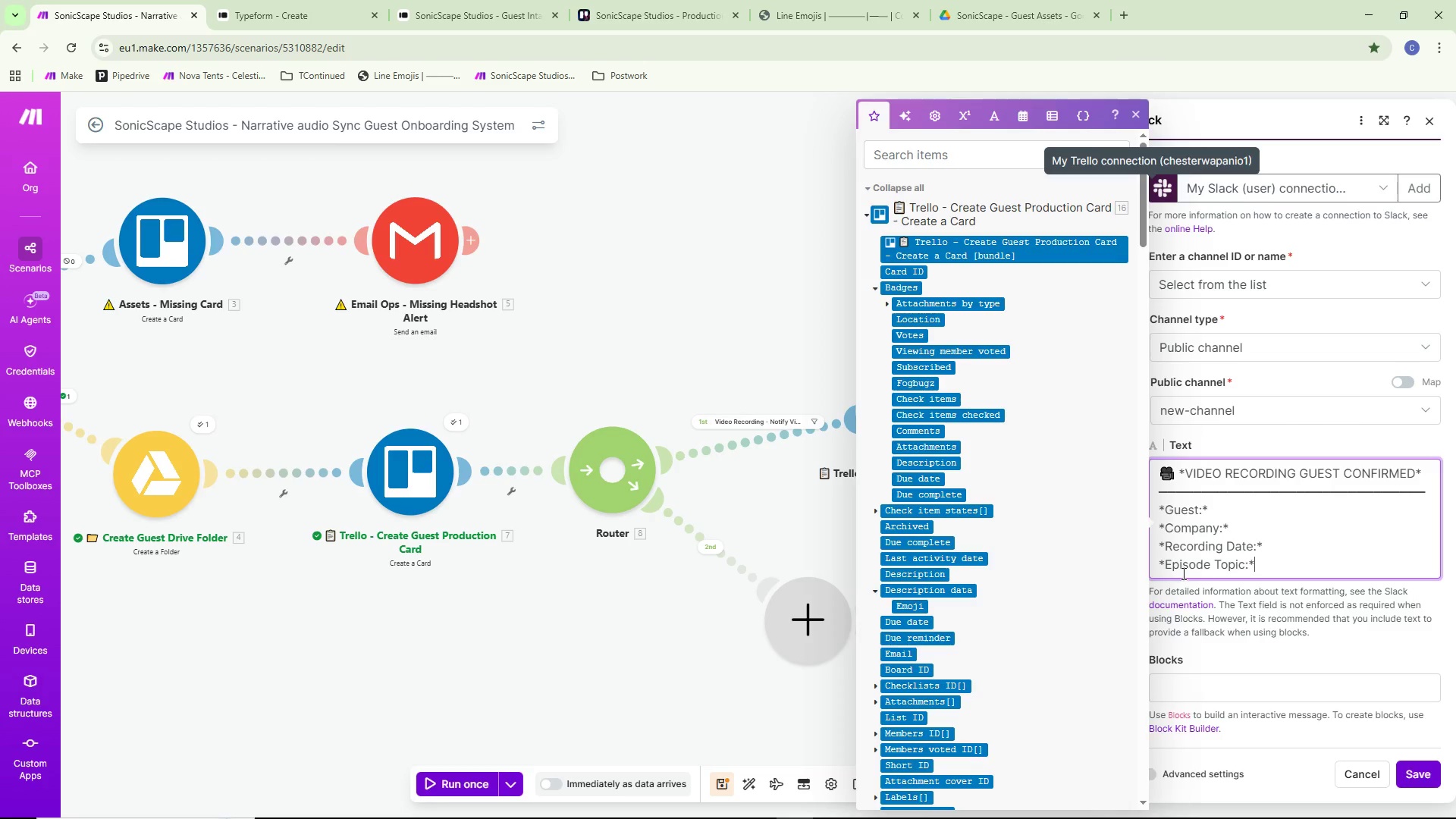 
key(Enter)
 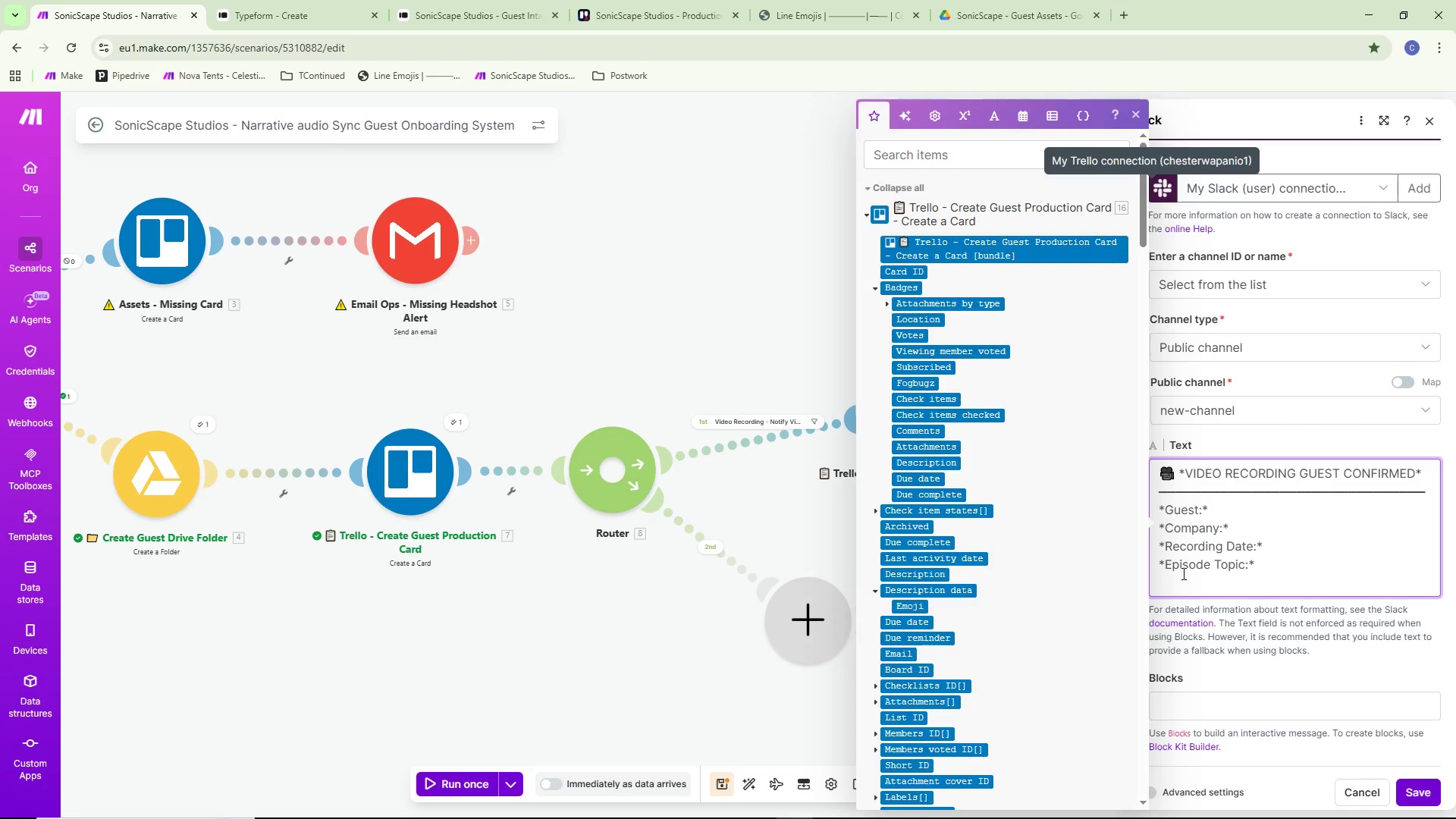 
key(Control+V)
 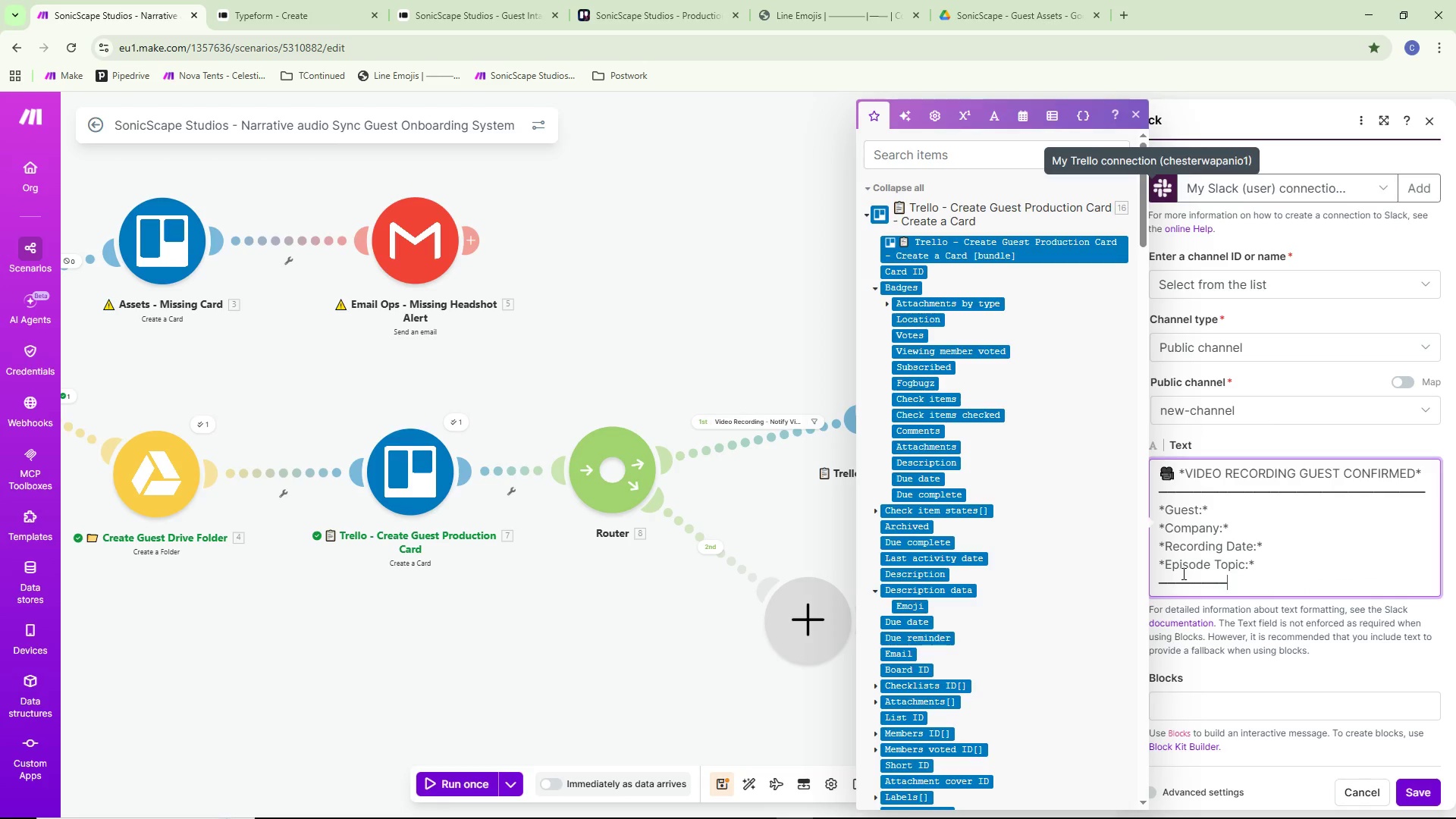 
key(Control+V)
 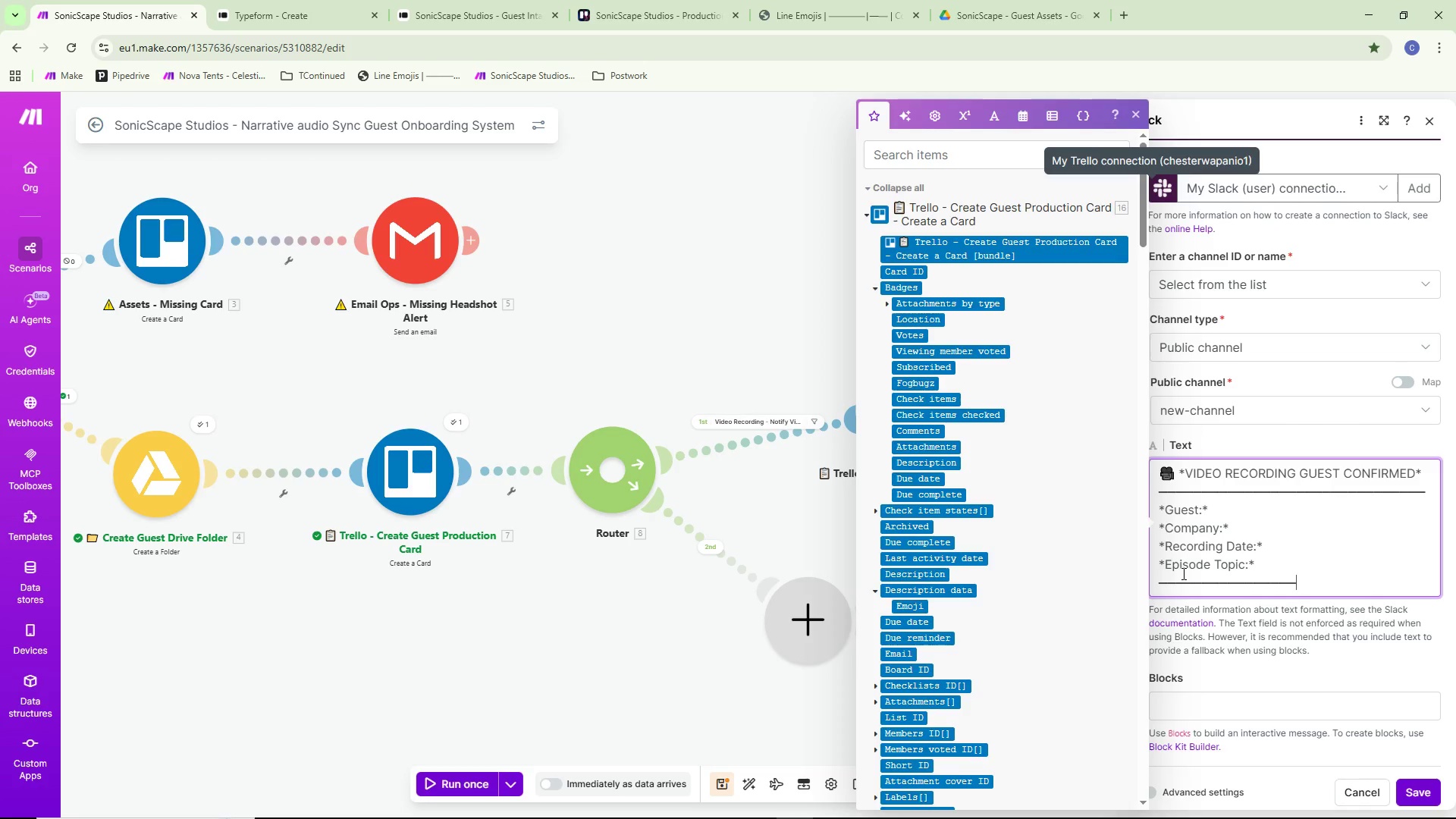 
key(Control+V)
 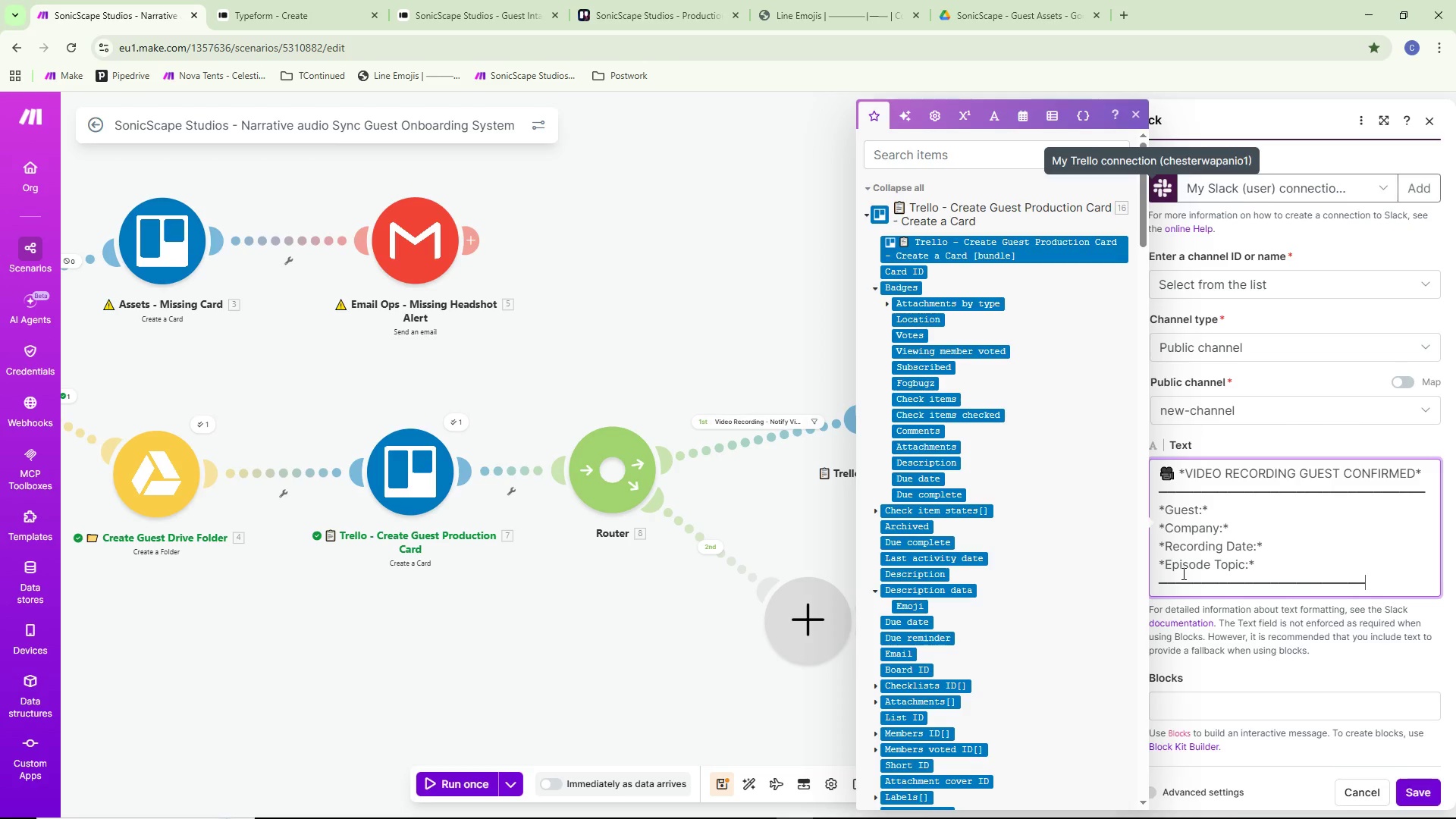 
key(Control+V)
 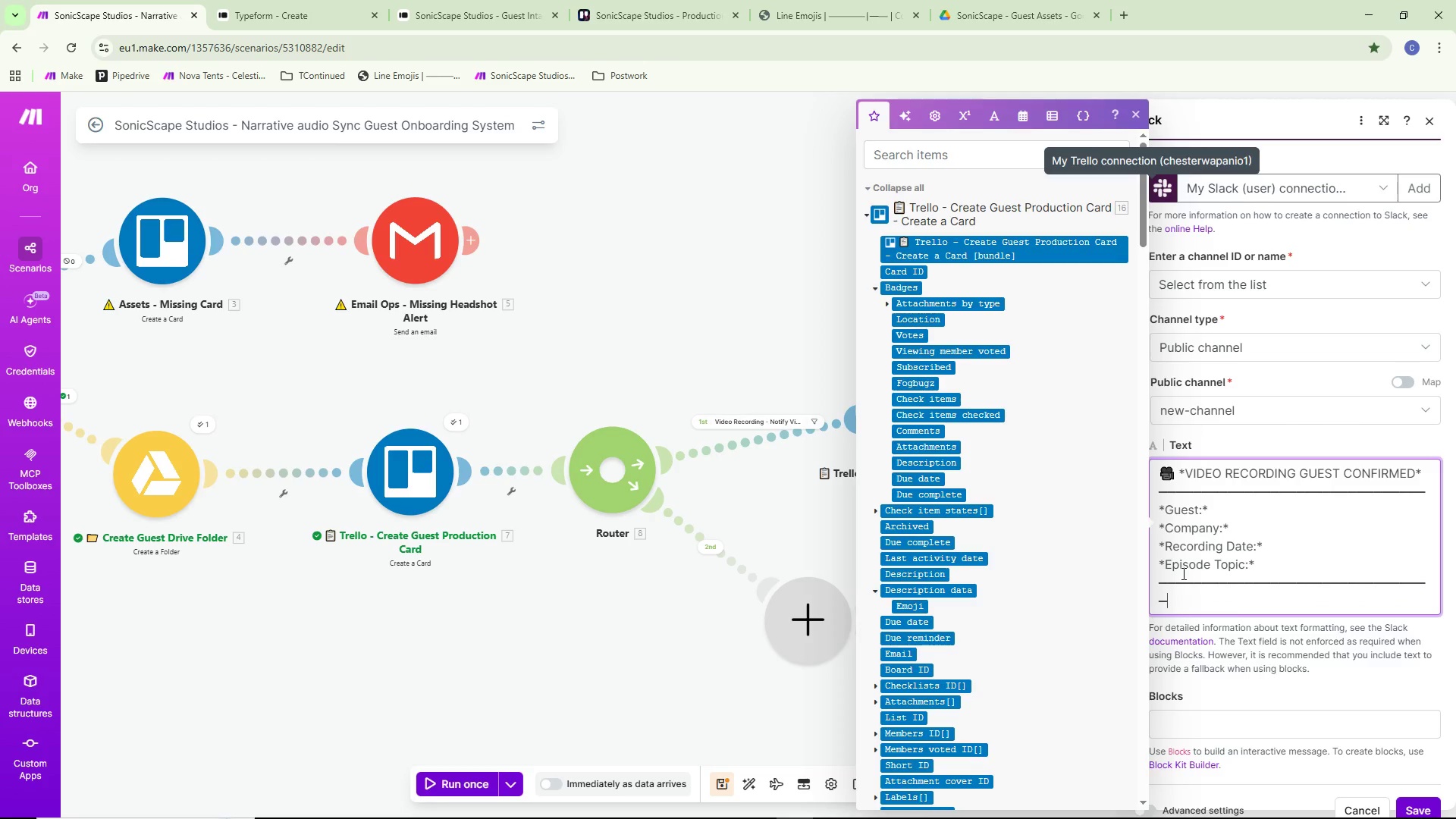 
key(Control+V)
 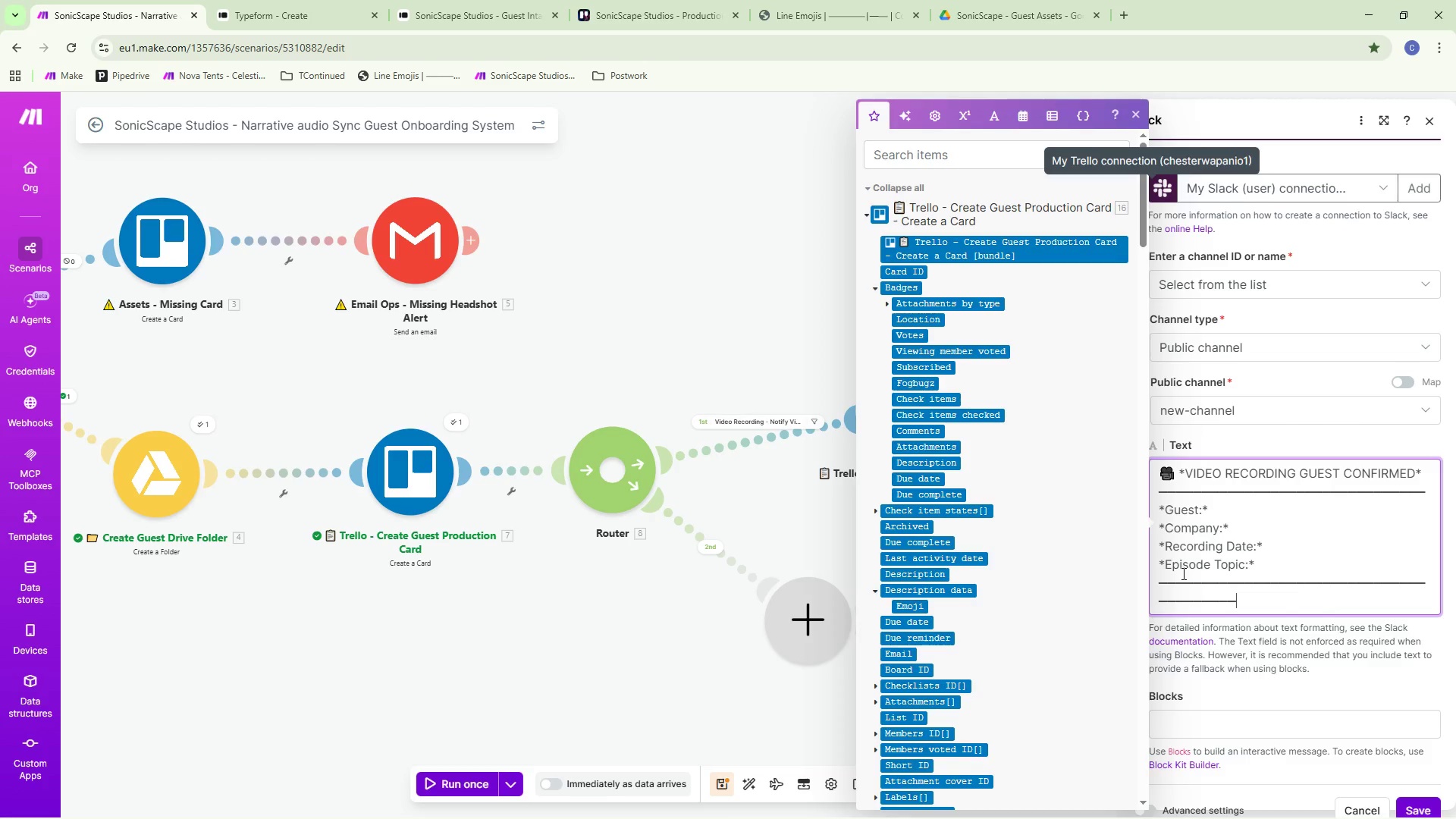 
key(F11)
 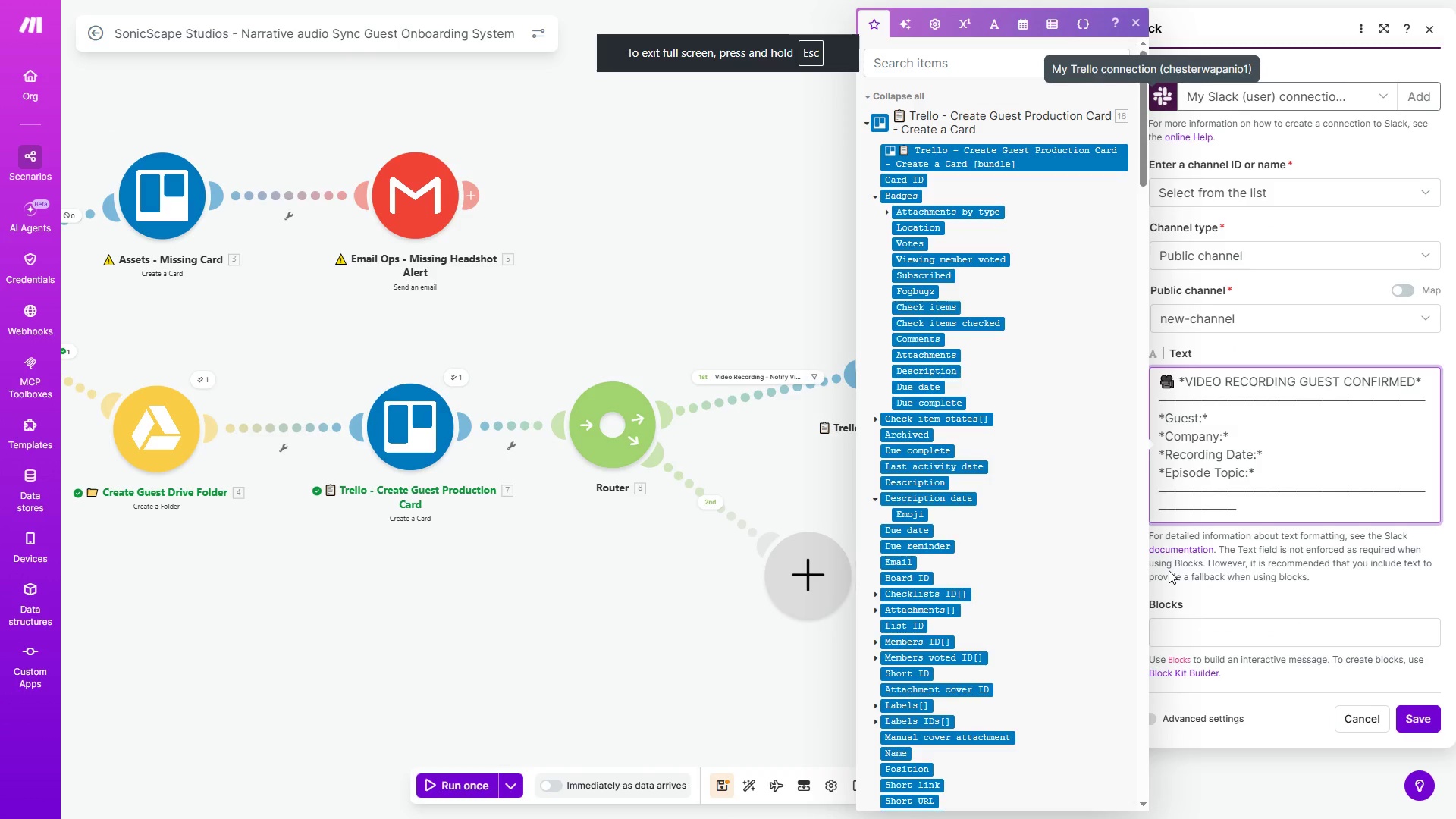 
key(F10)
 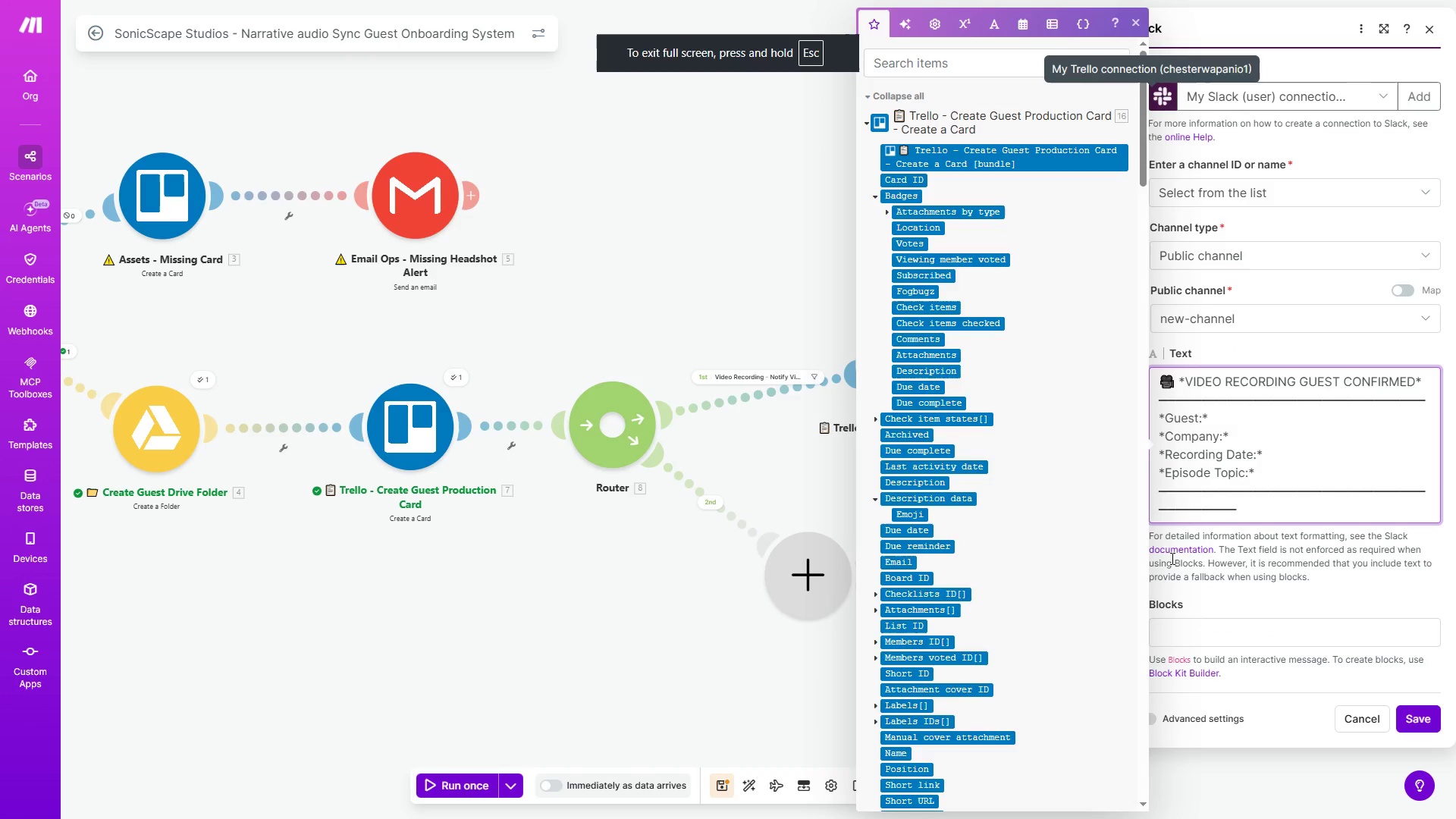 
key(F11)
 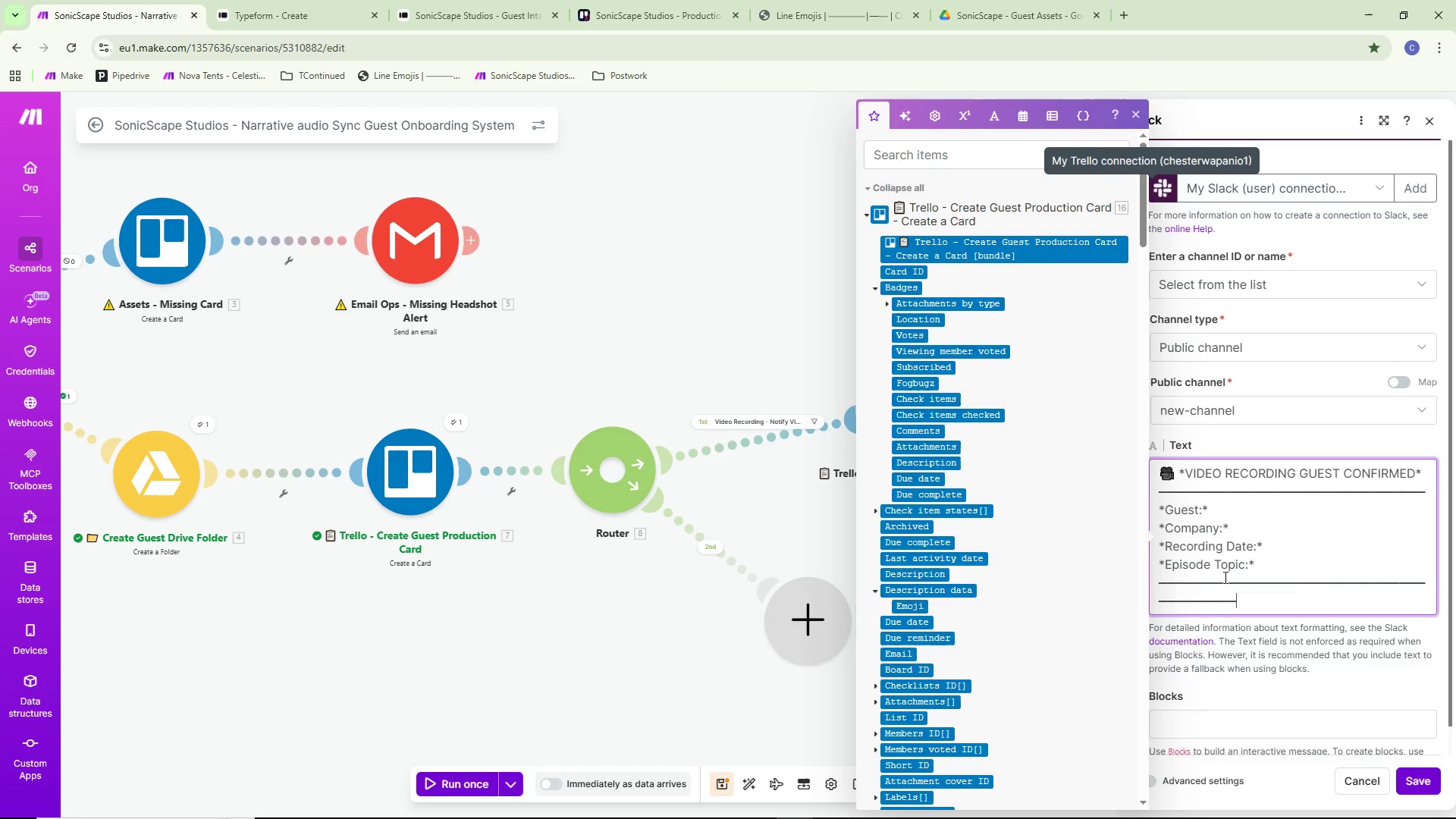 
key(Backspace)
 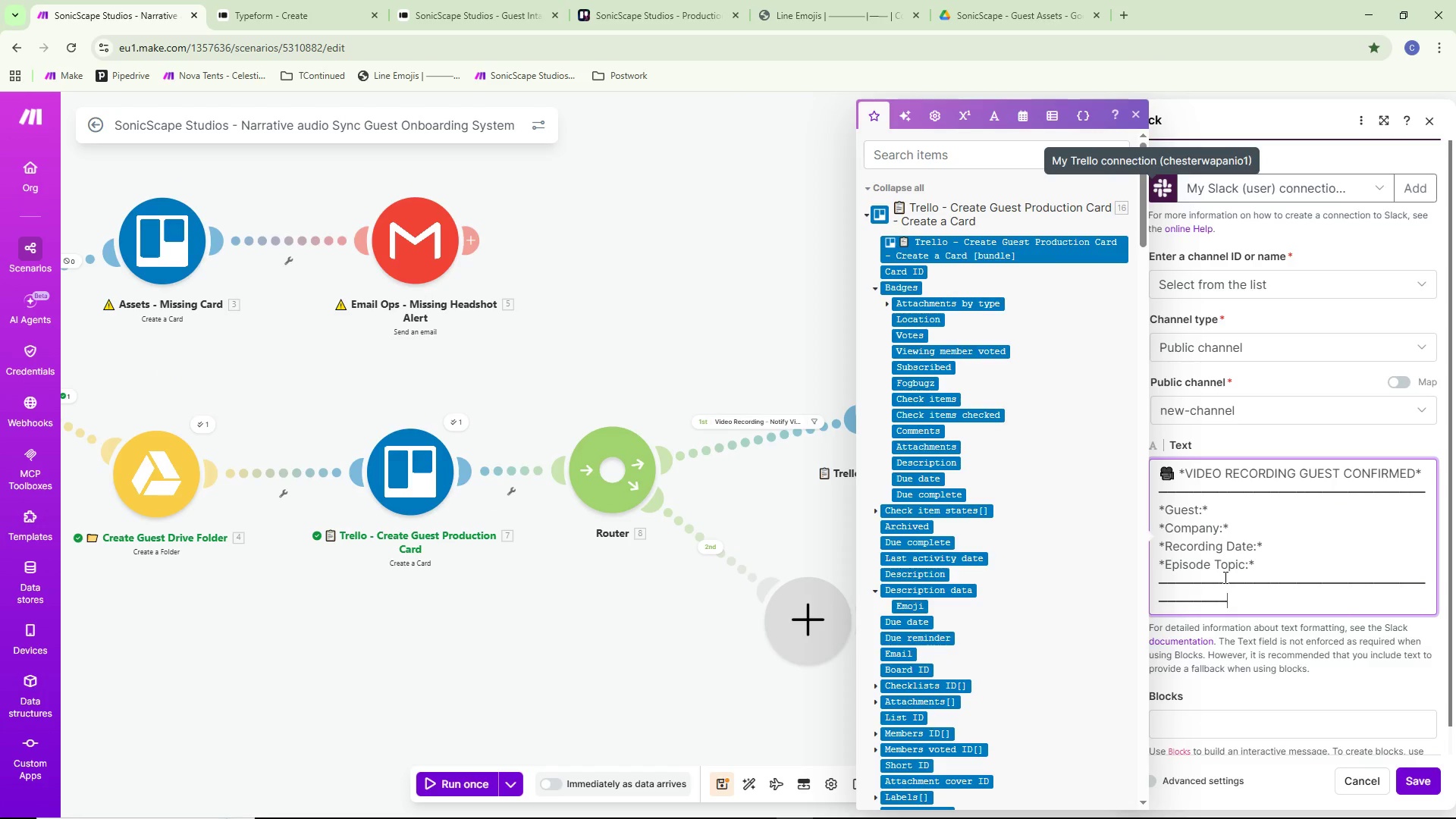 
key(Backspace)
 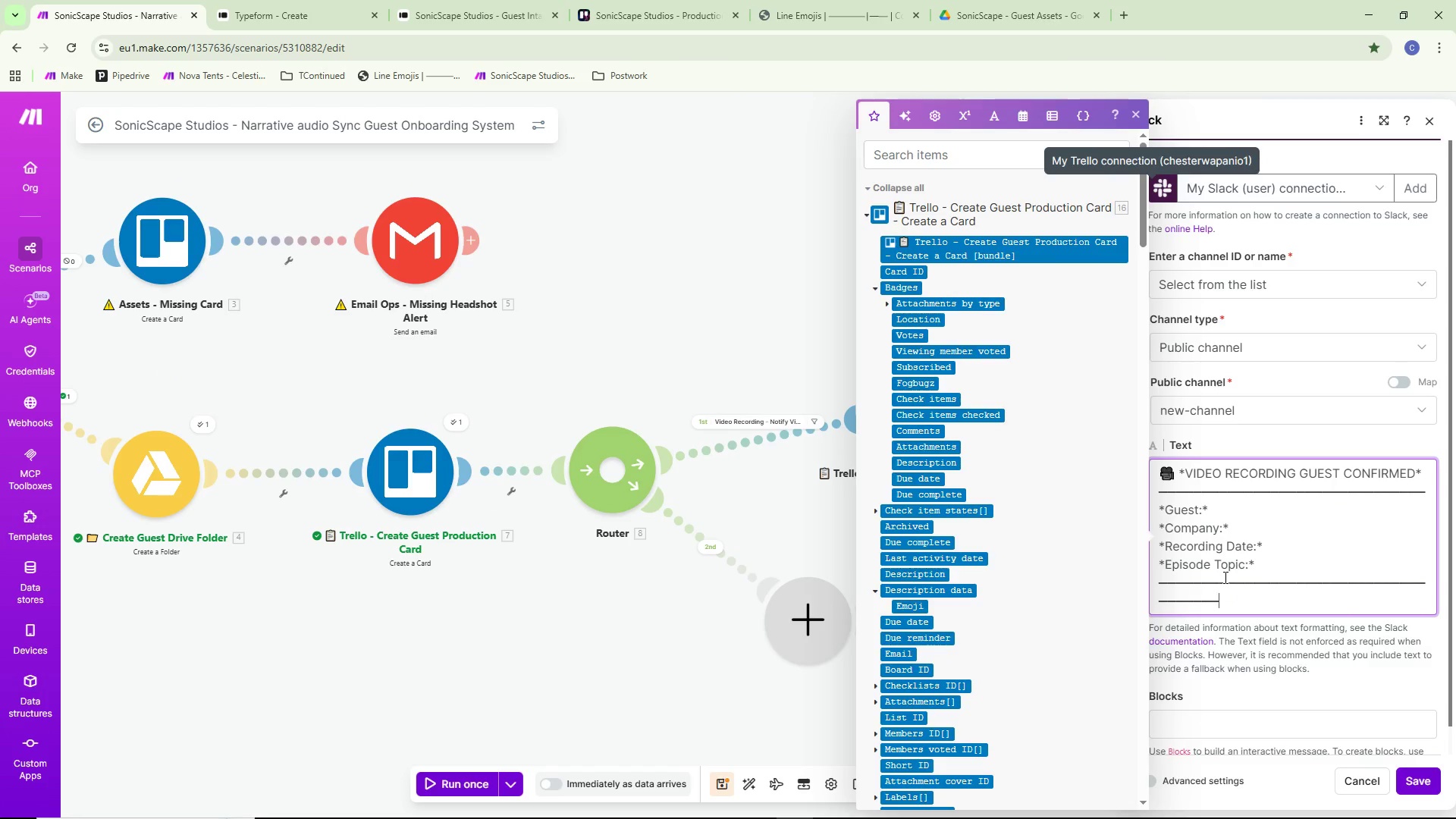 
key(Backspace)
 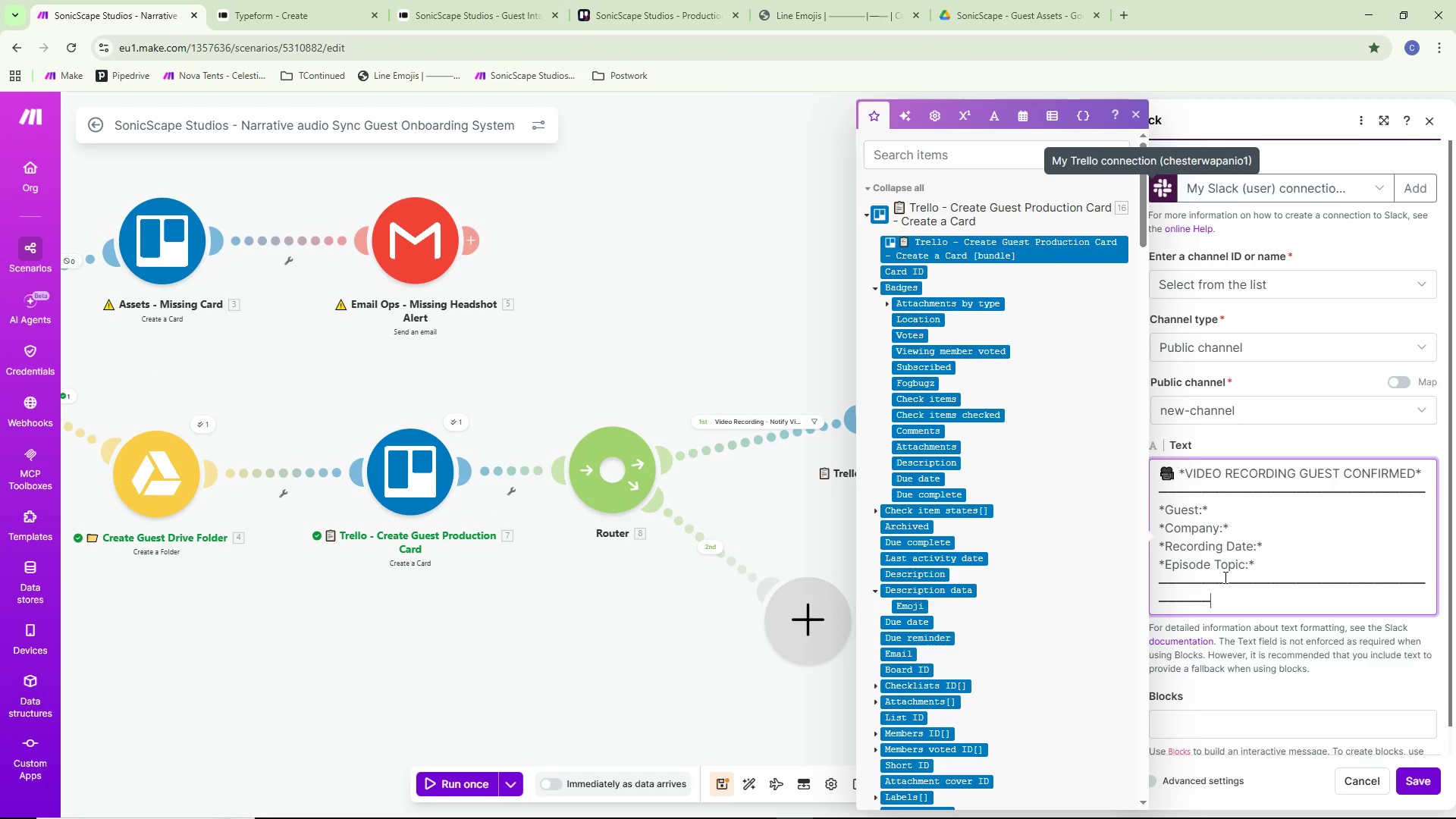 
key(Backspace)
 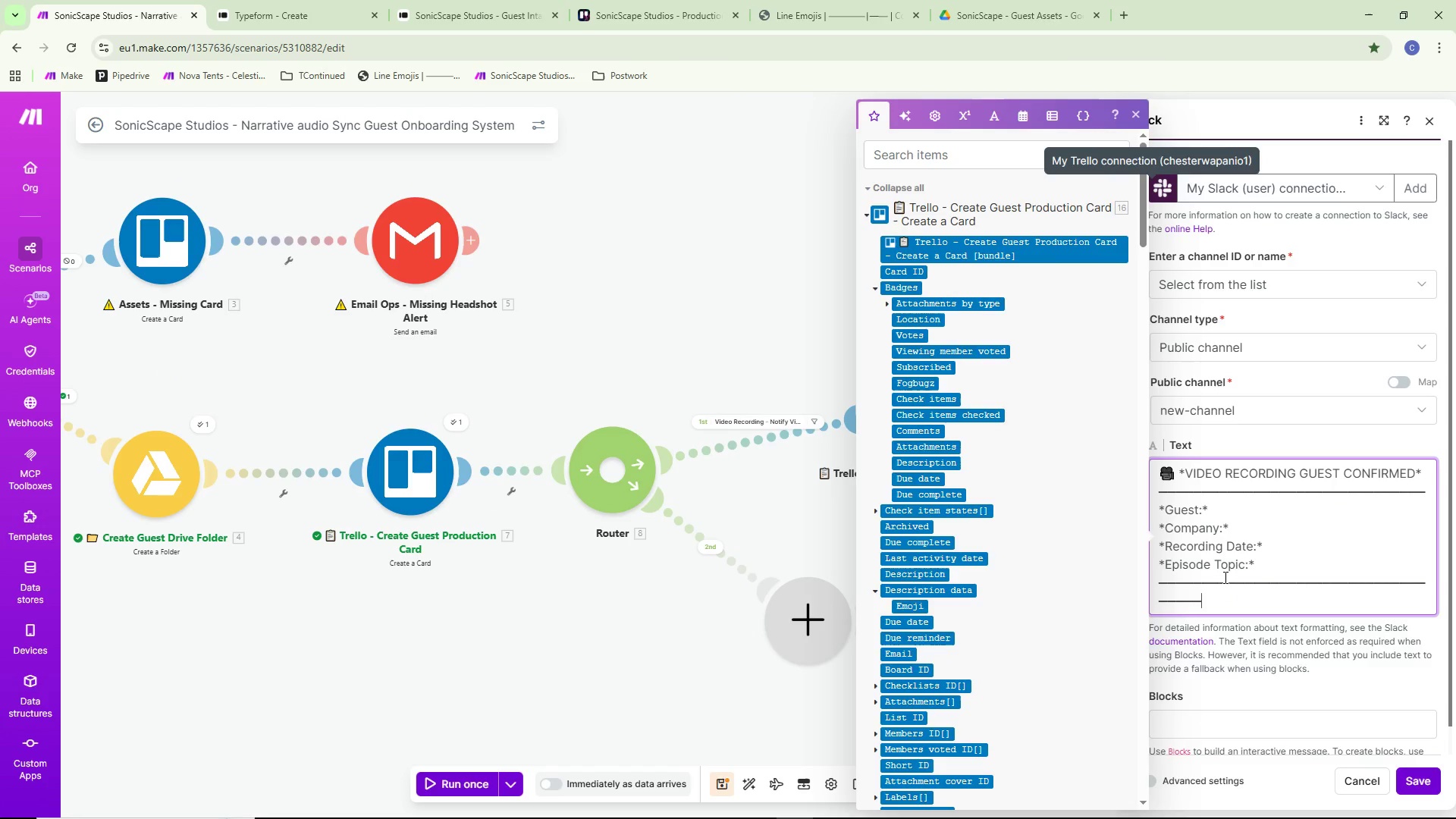 
key(Backspace)
 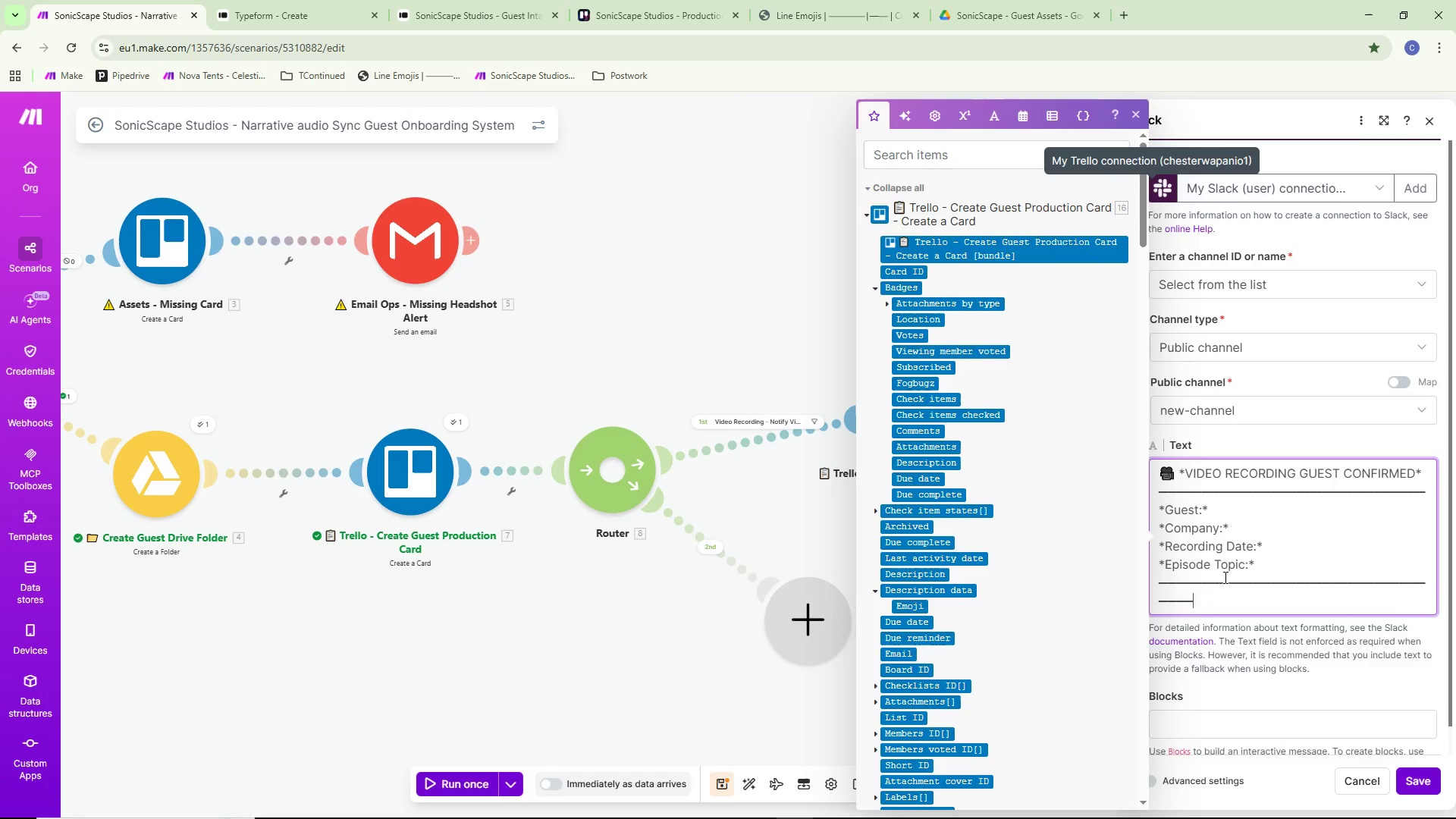 
key(Backspace)
 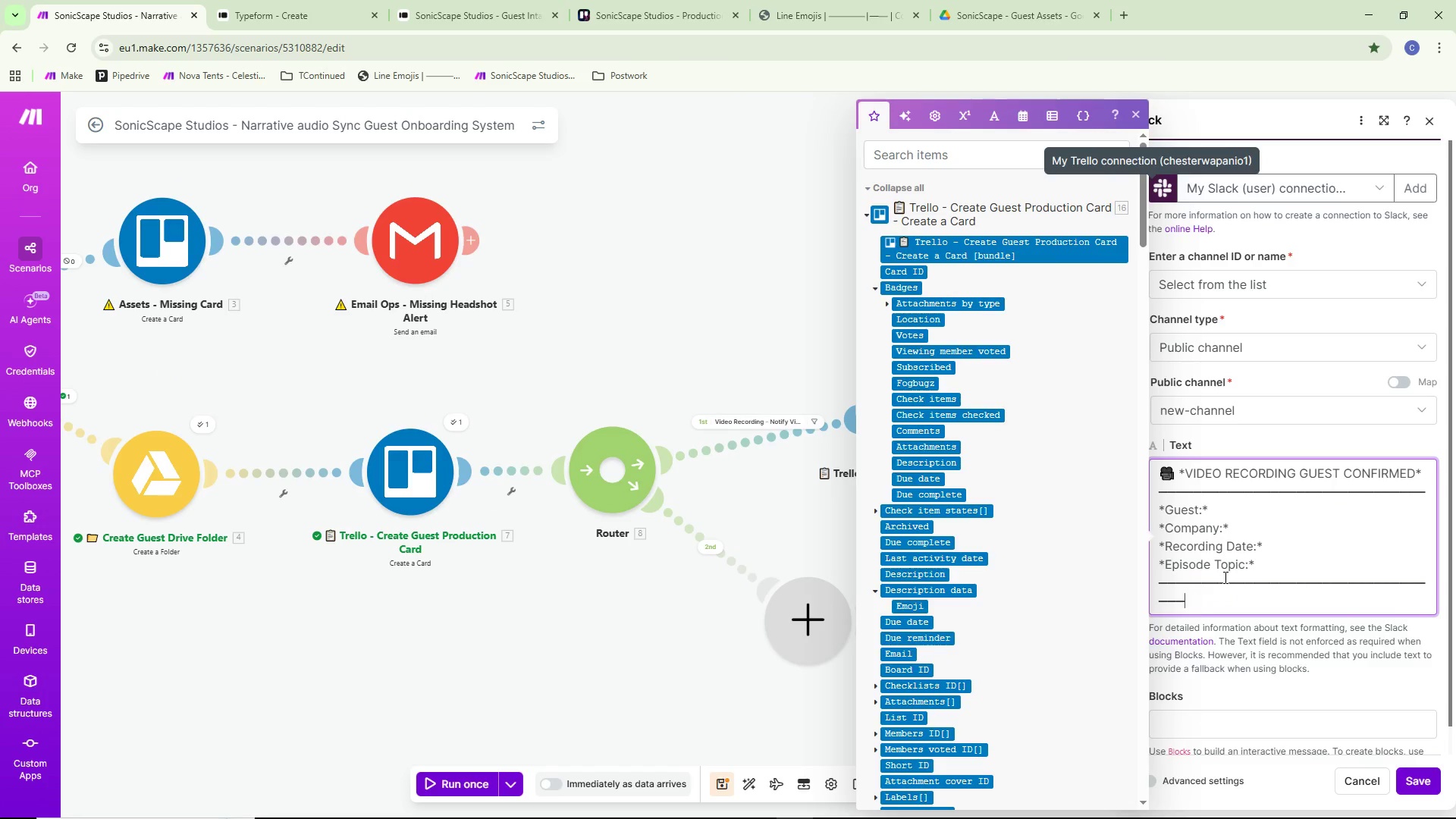 
key(Backspace)
 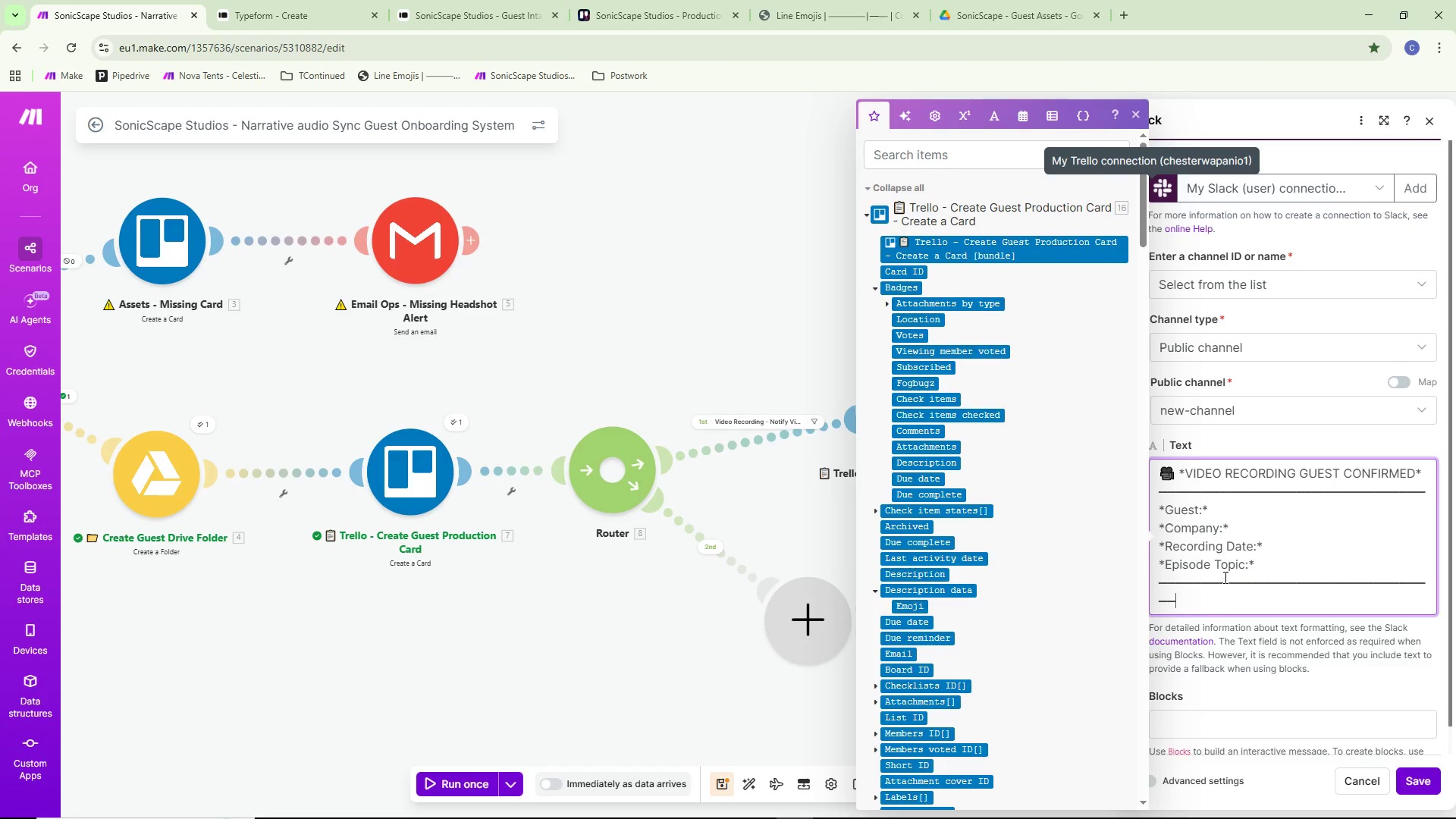 
key(Backspace)
 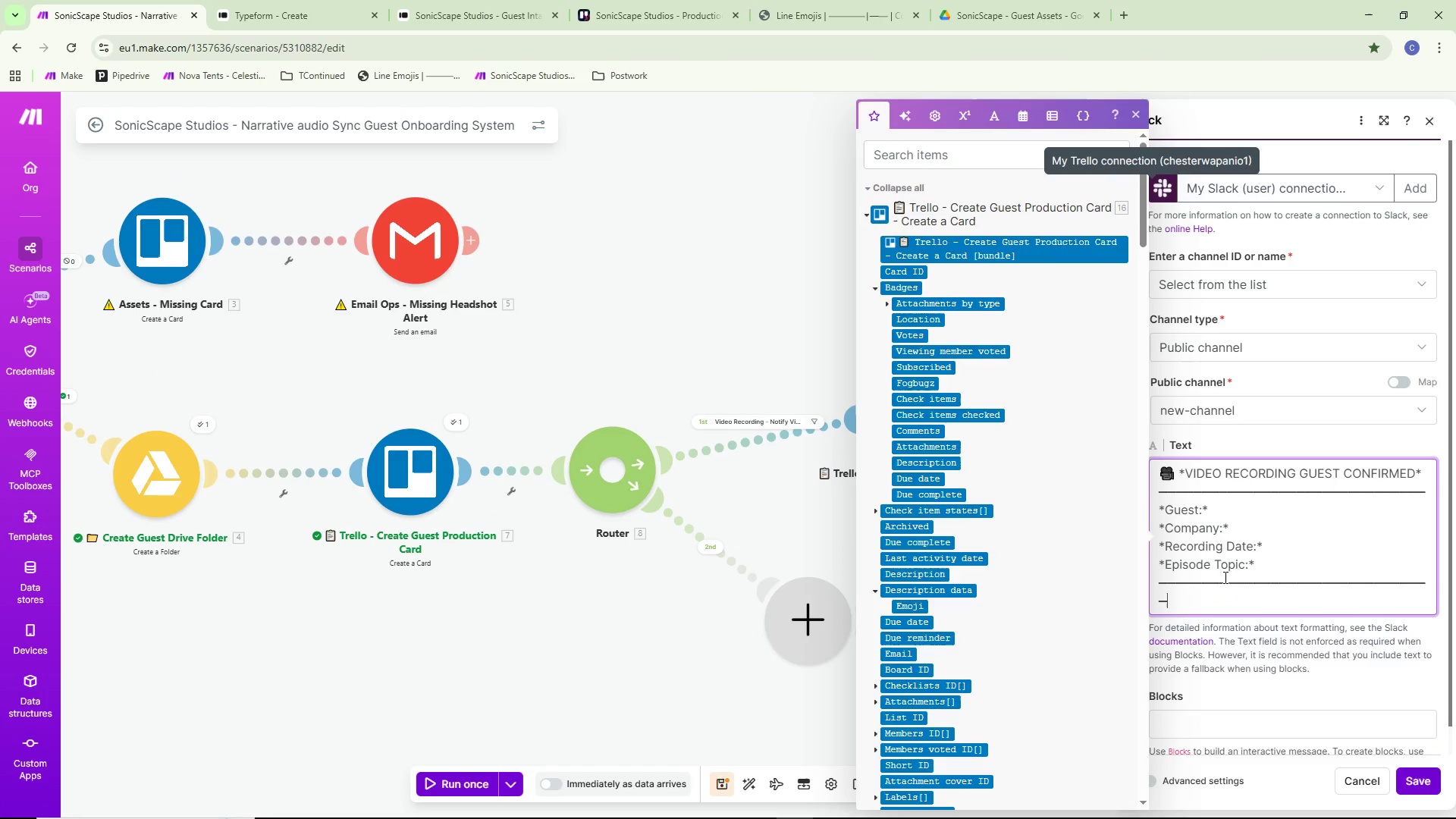 
key(Backspace)
 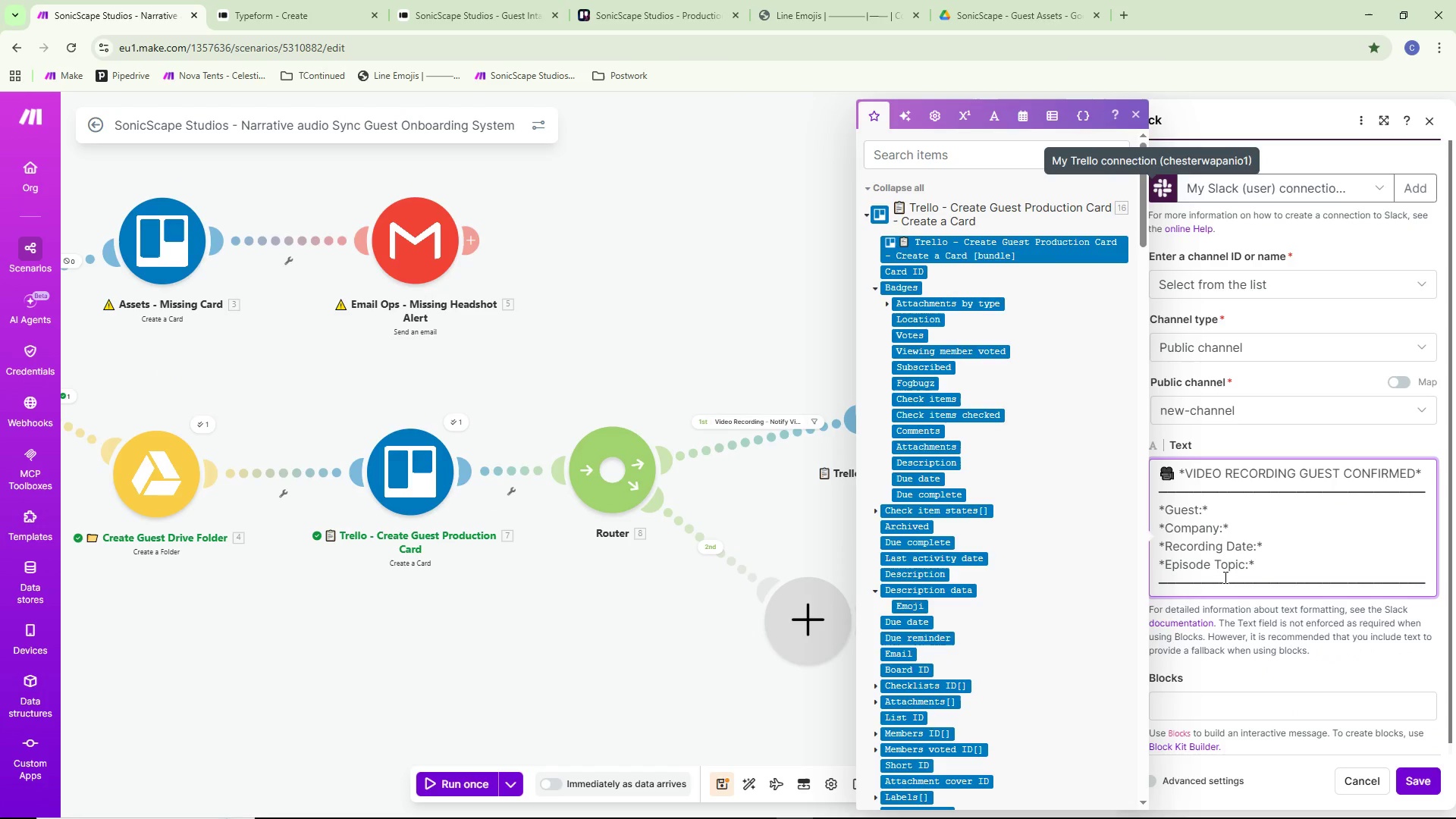 
key(NumpadEnter)
 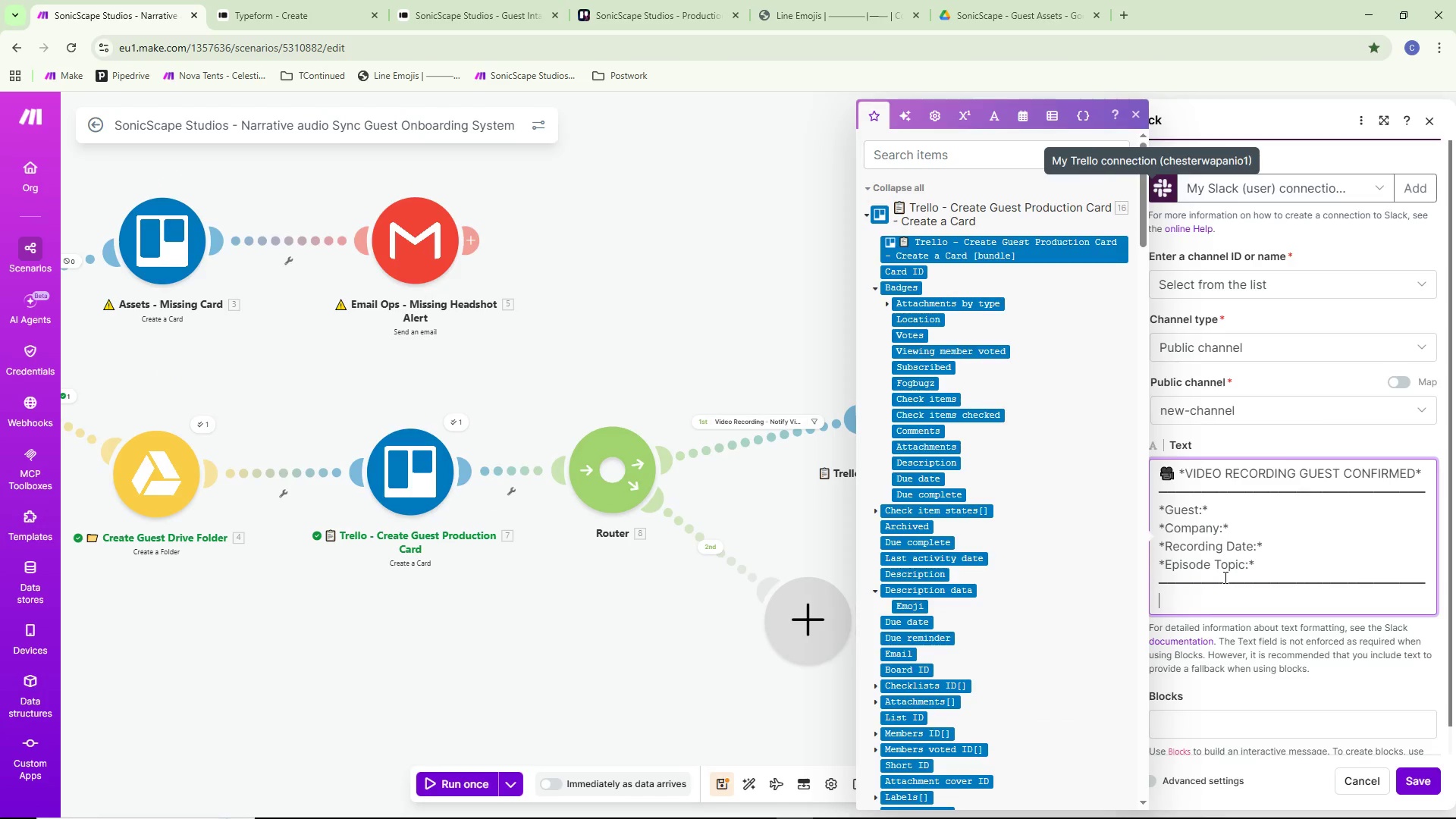 
type(*Guest:* )
key(Backspace)
key(Backspace)
key(Backspace)
type( N)
key(Backspace)
type(Bui:*)
key(Backspace)
key(Backspace)
key(Backspace)
key(Backspace)
type(io:*)
 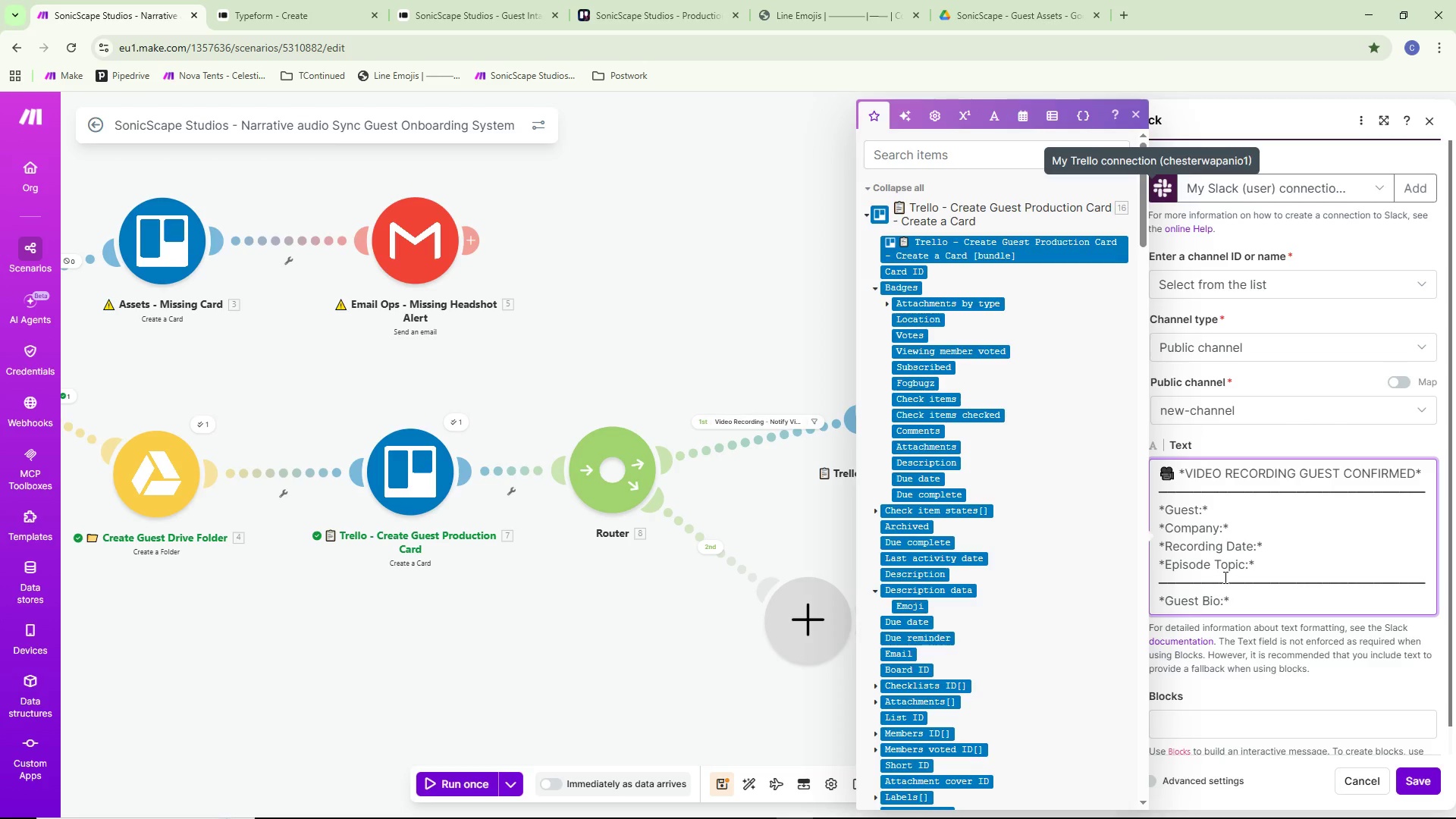 
key(Enter)
 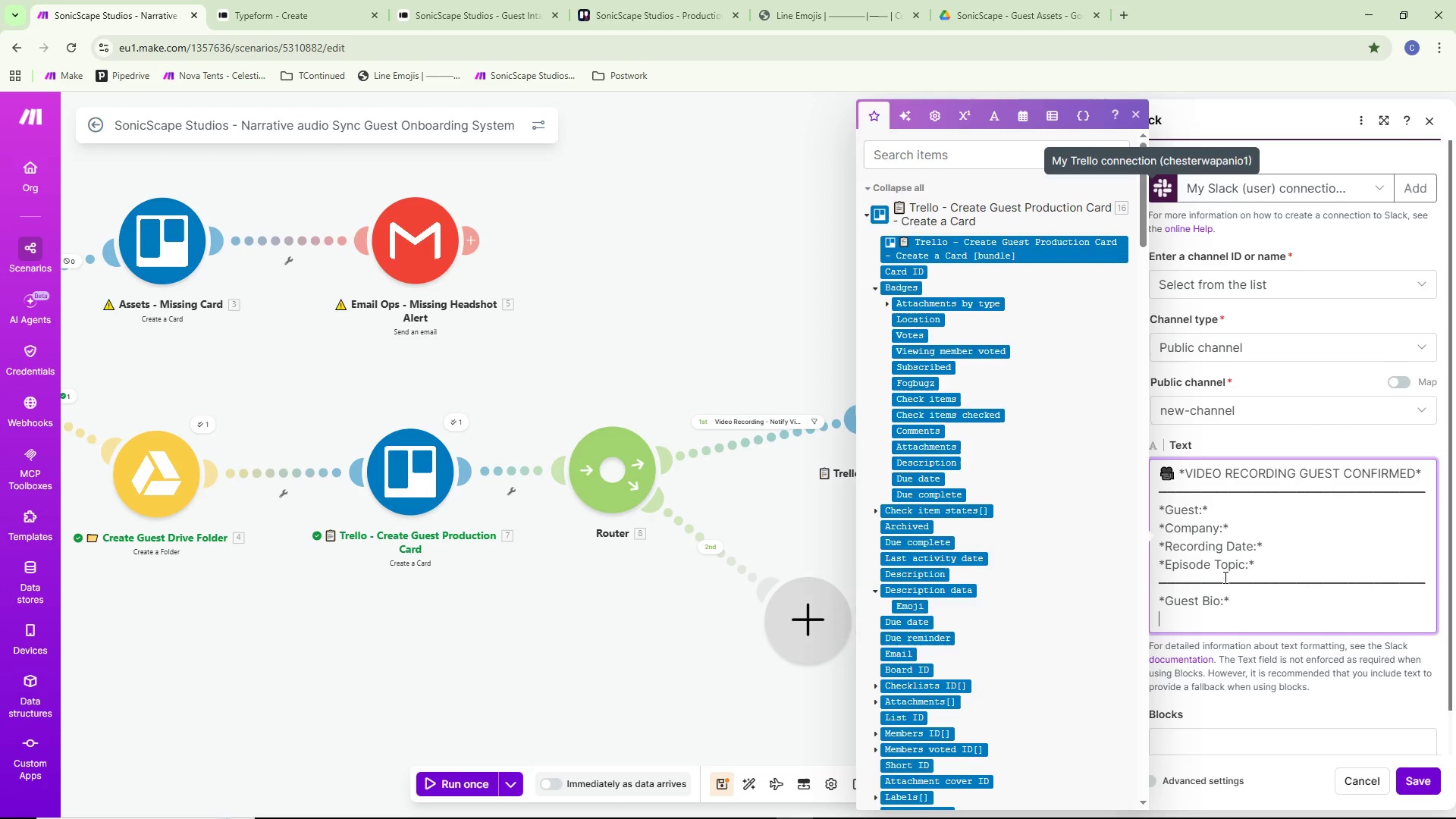 
key(Enter)
 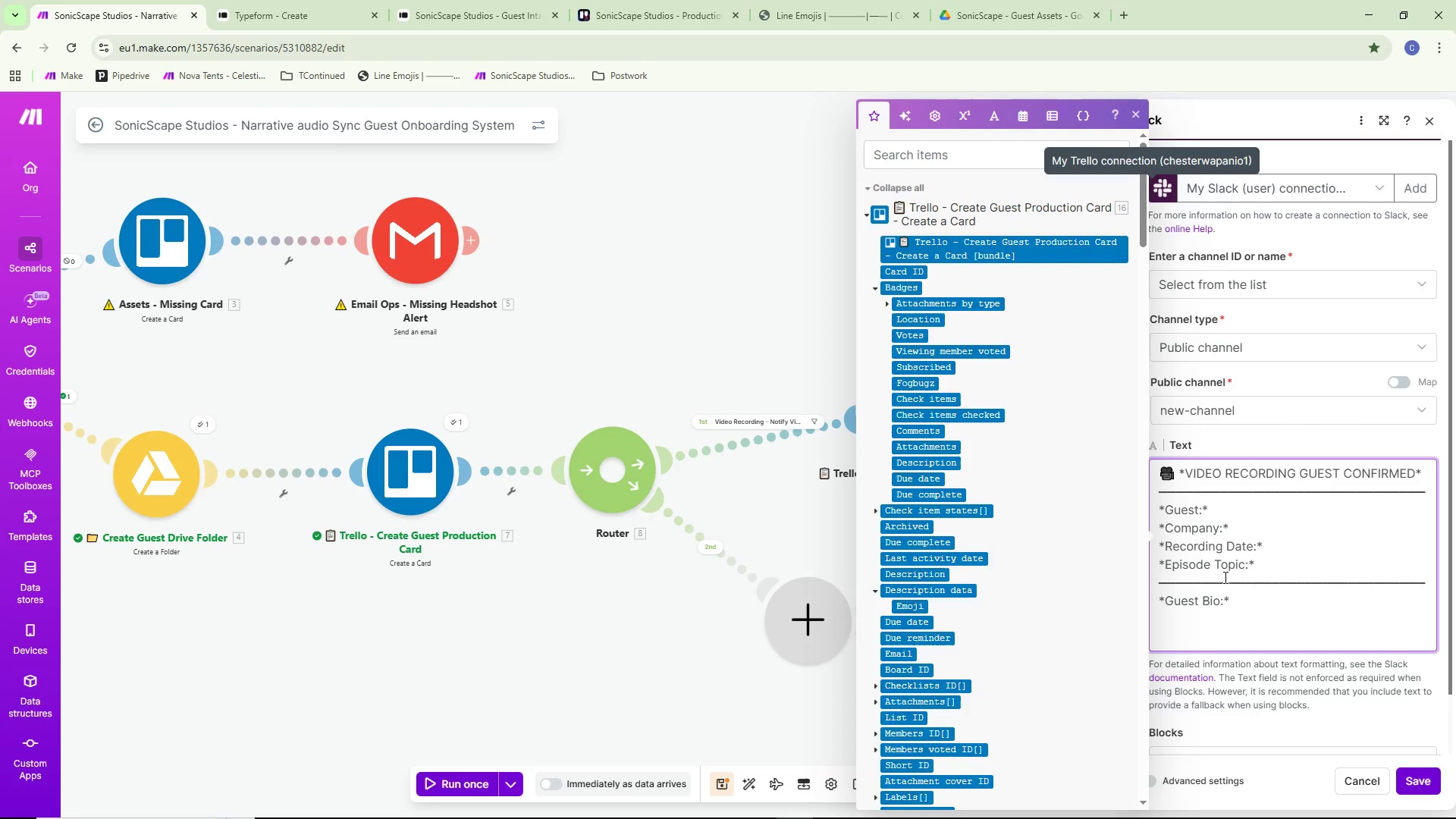 
type(*Headshot:*)
 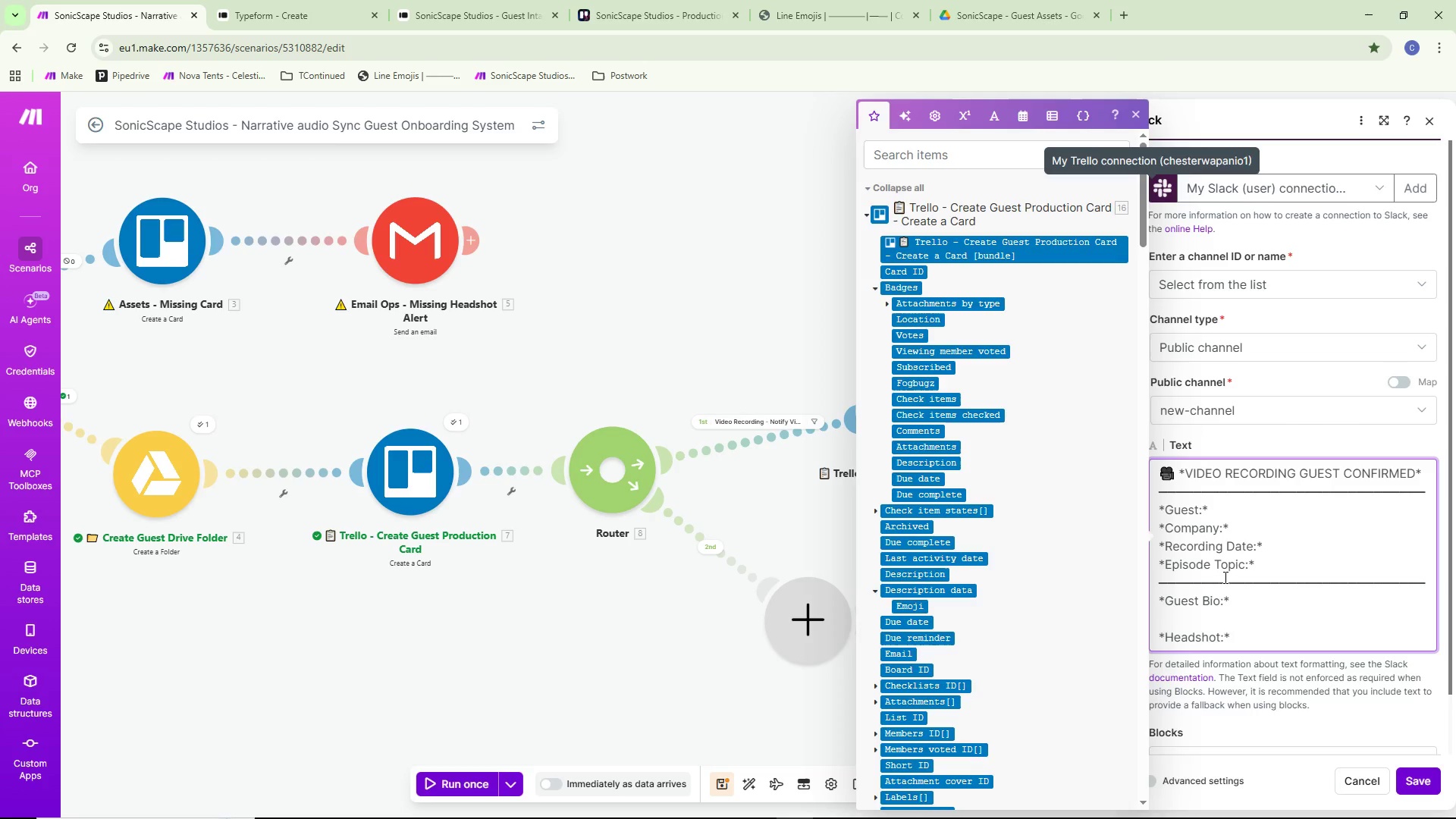 
key(Enter)
 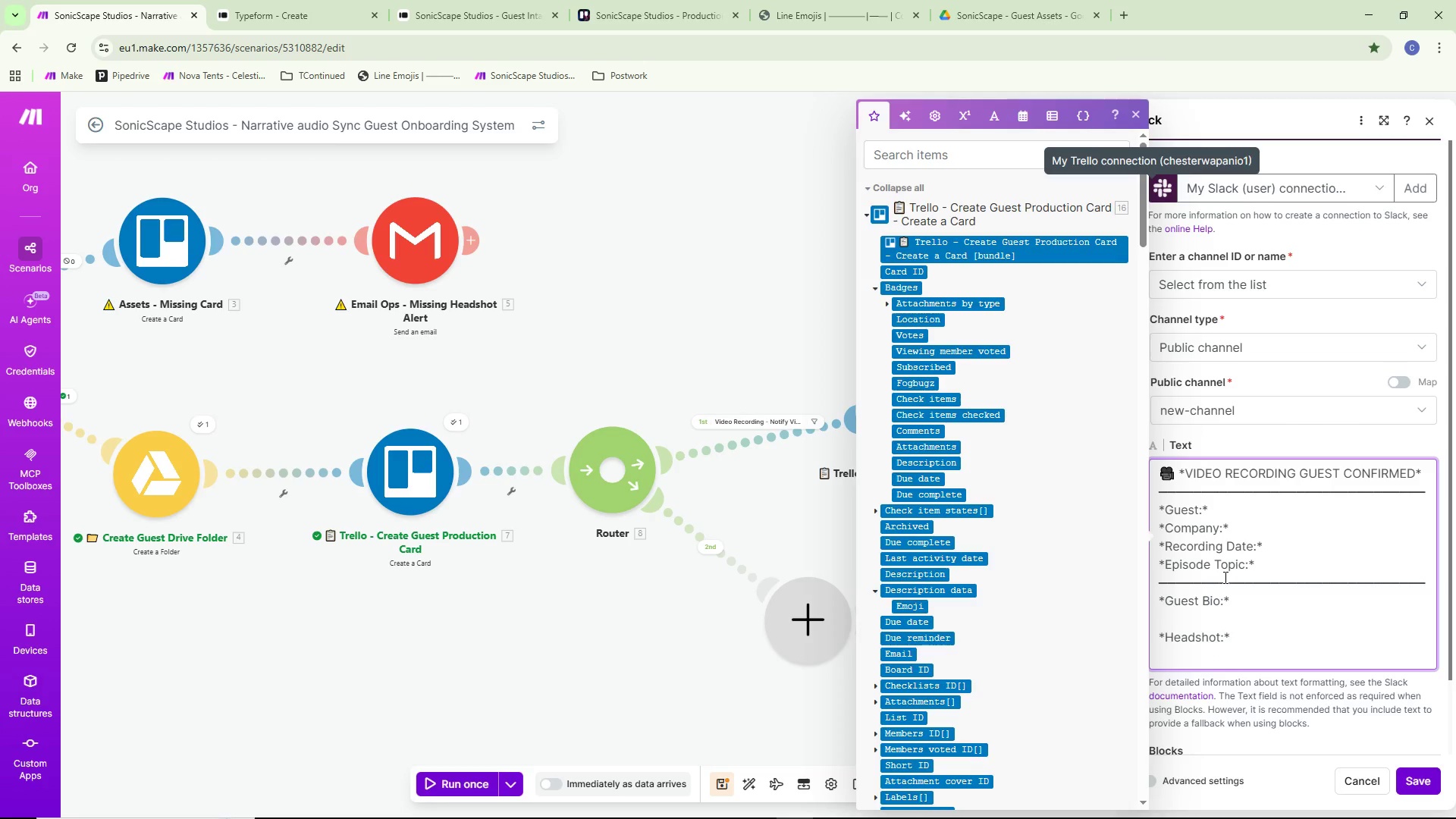 
key(Shift+8)
 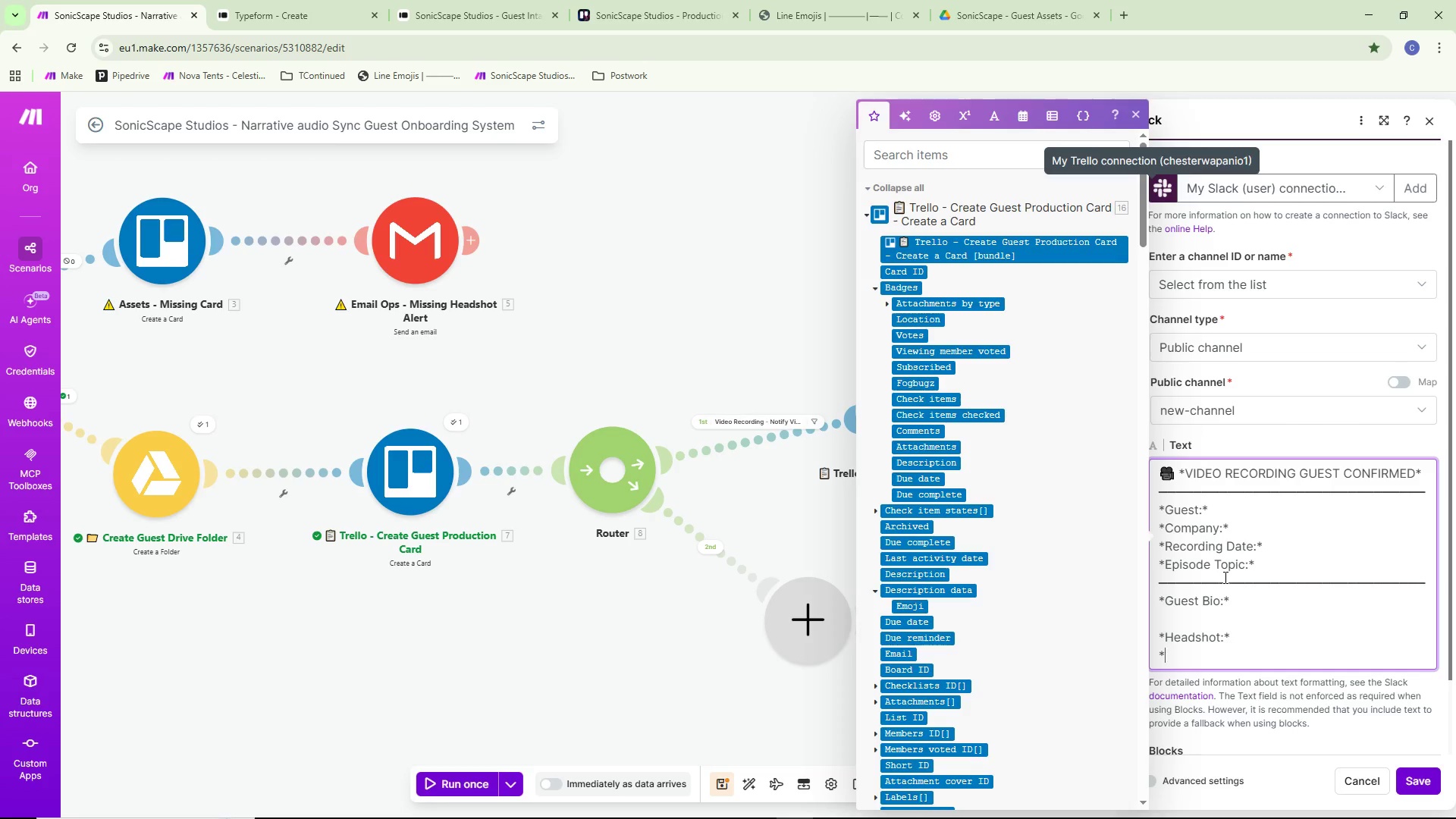 
type(Drivert)
key(Backspace)
key(Backspace)
type( folder)
 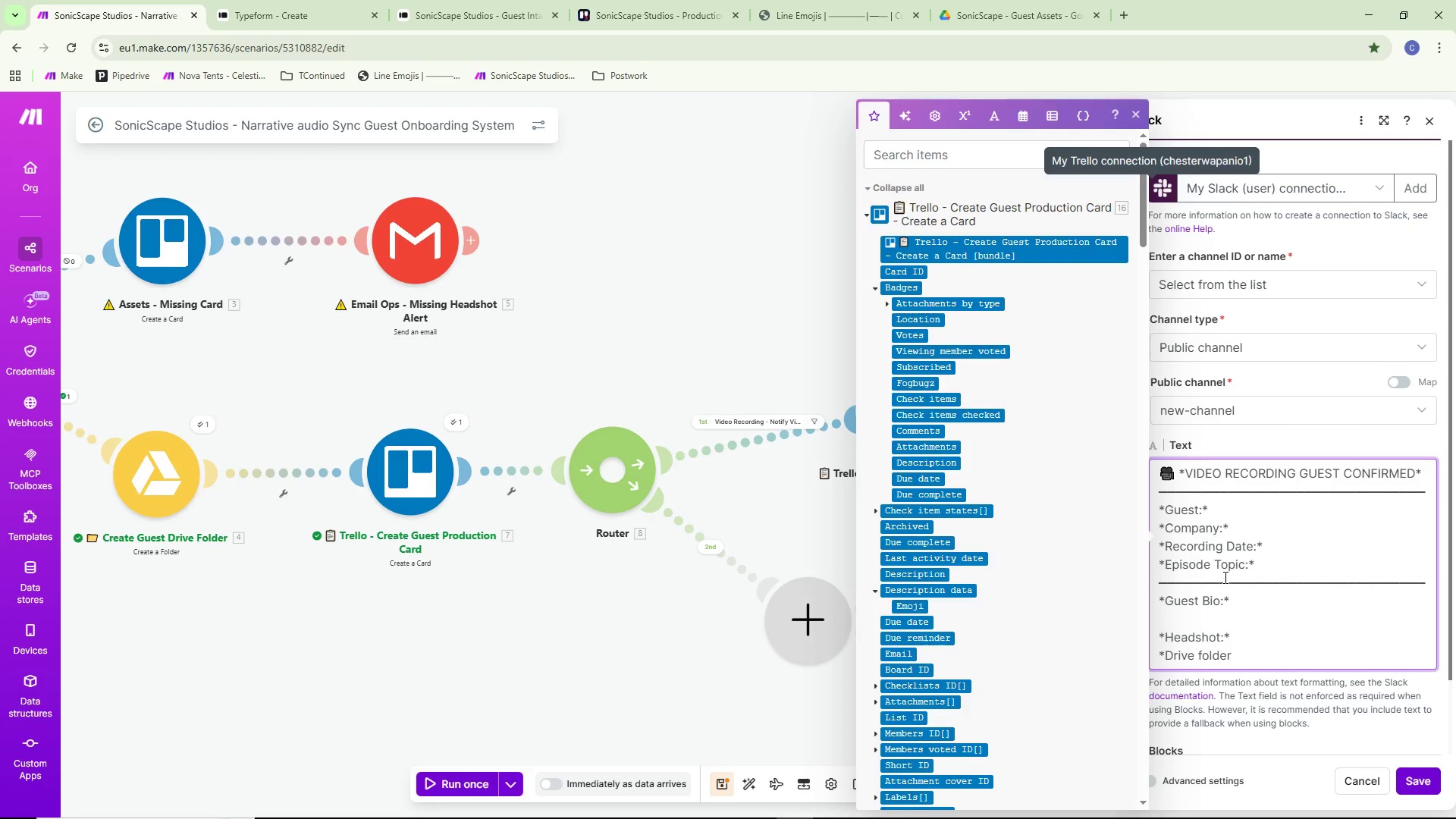 
key(Control+ControlLeft)
 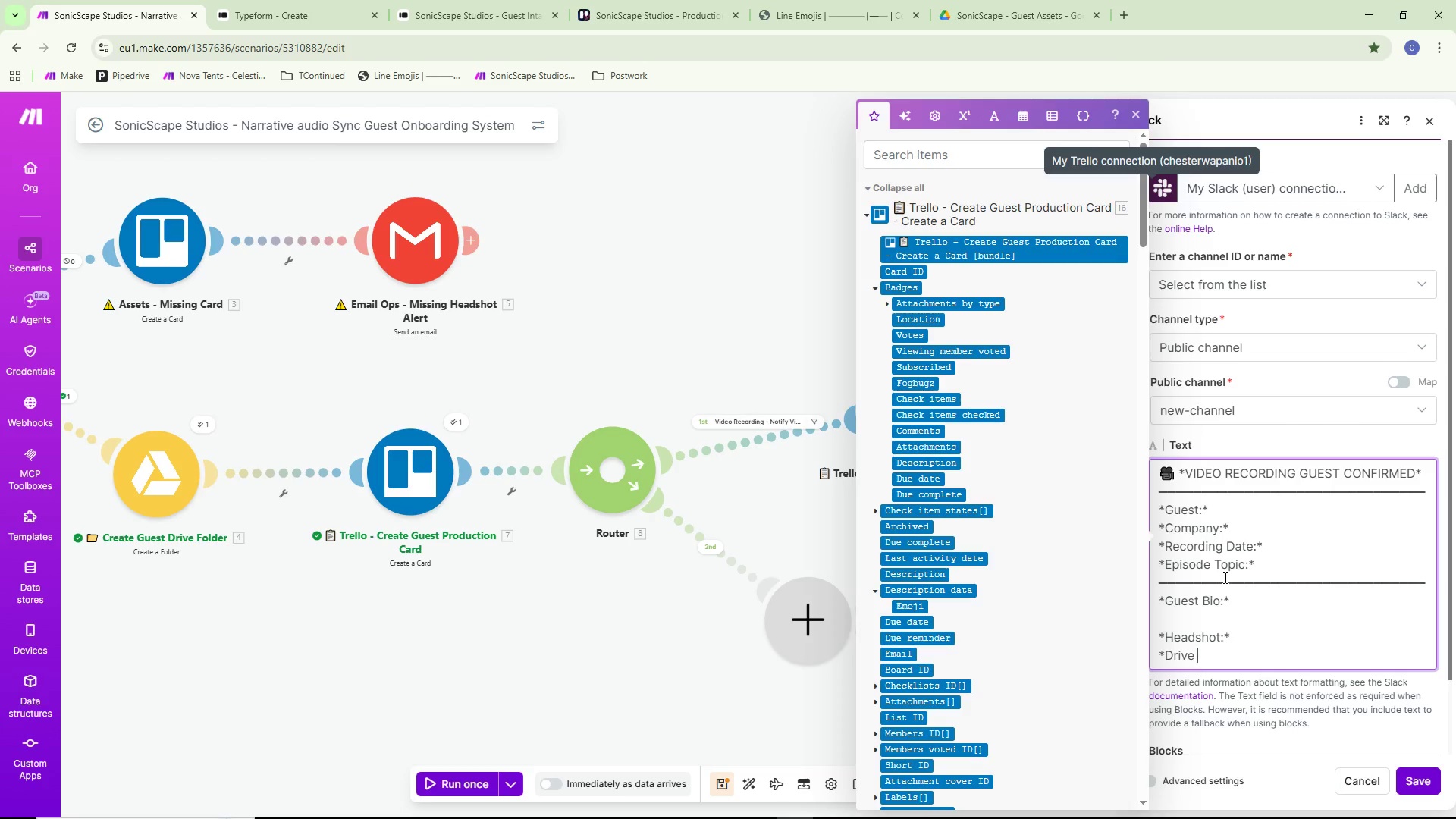 
key(Control+Backspace)
 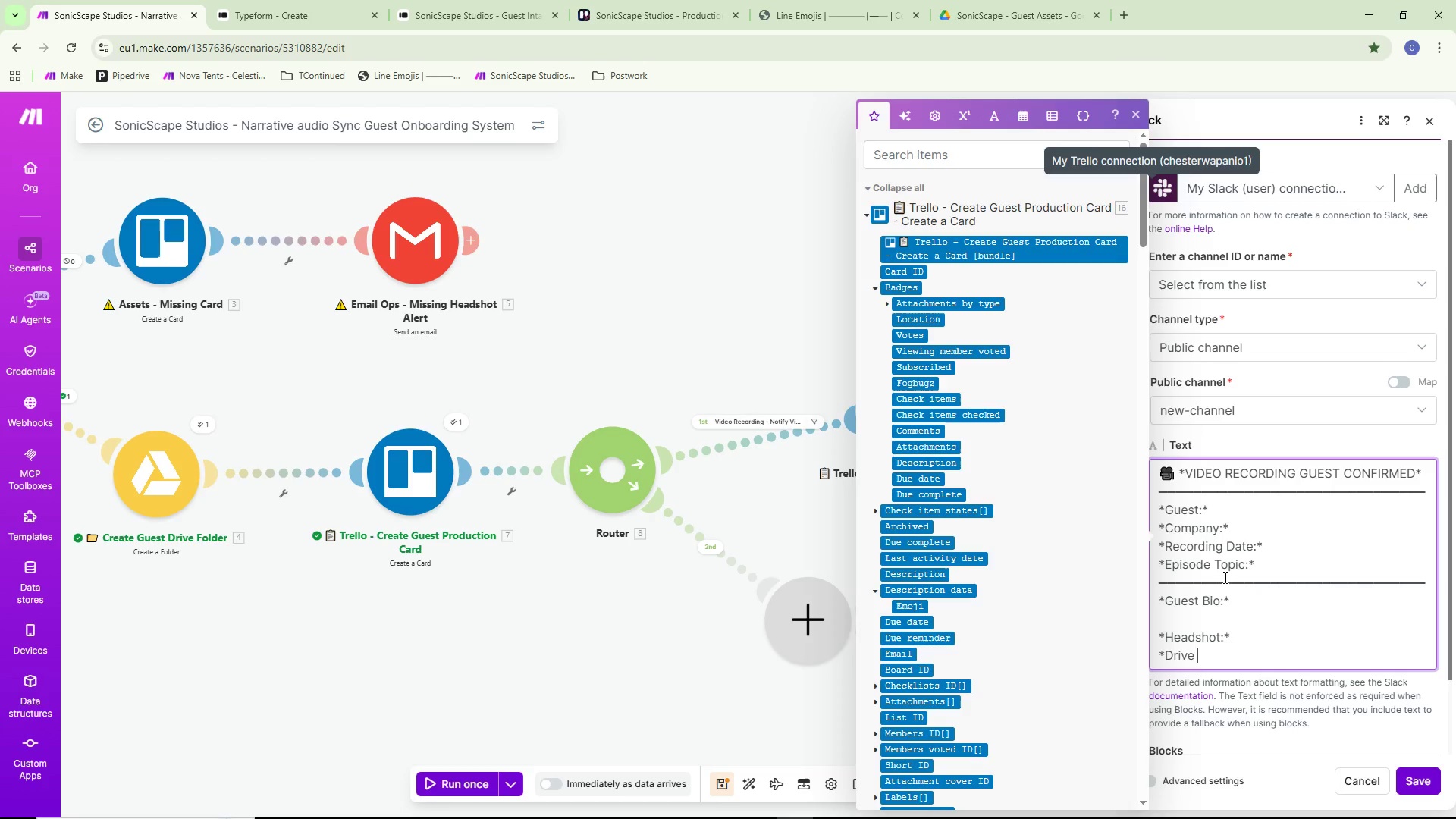 
type(Folder:*)
 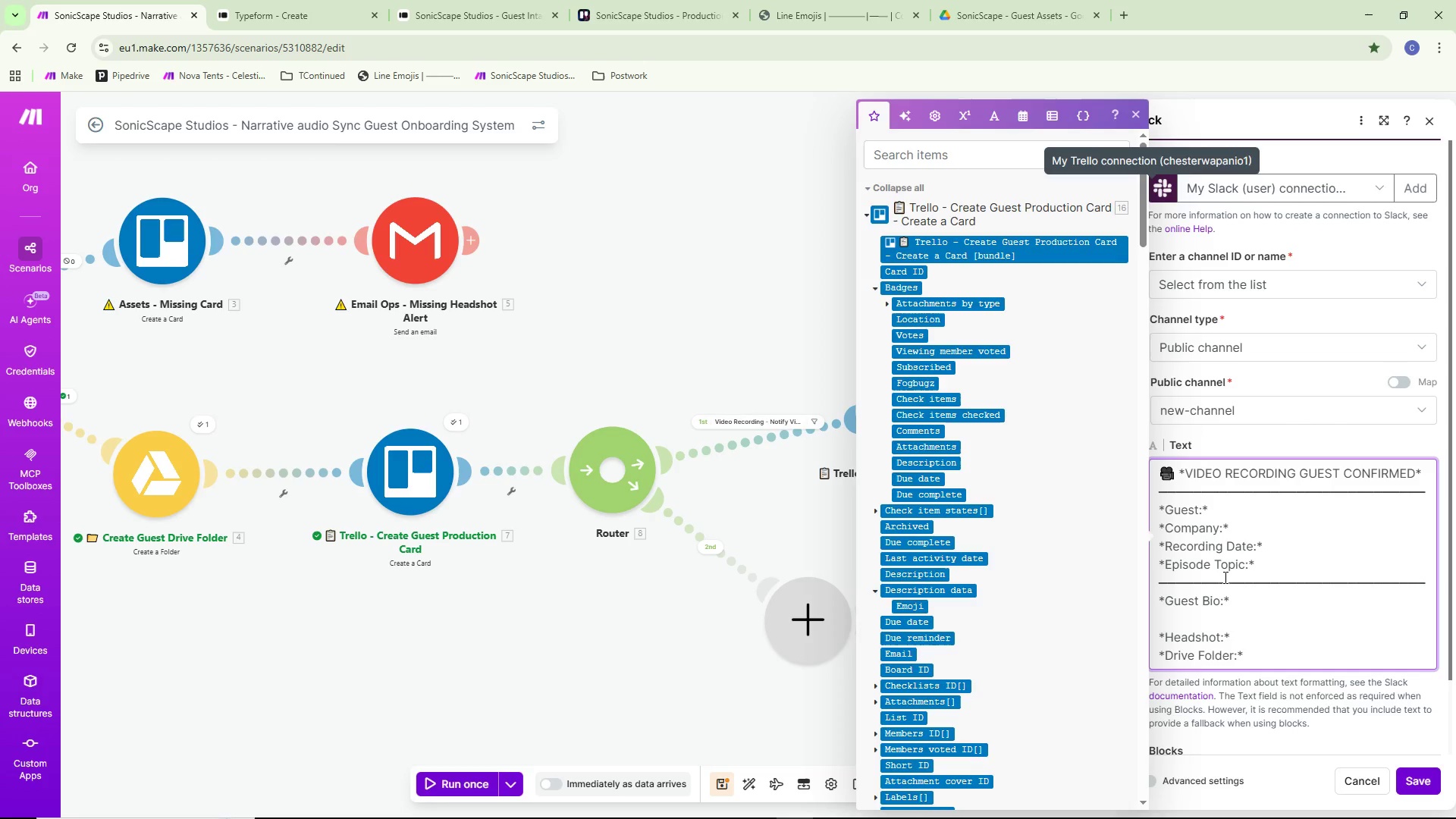 
key(Enter)
 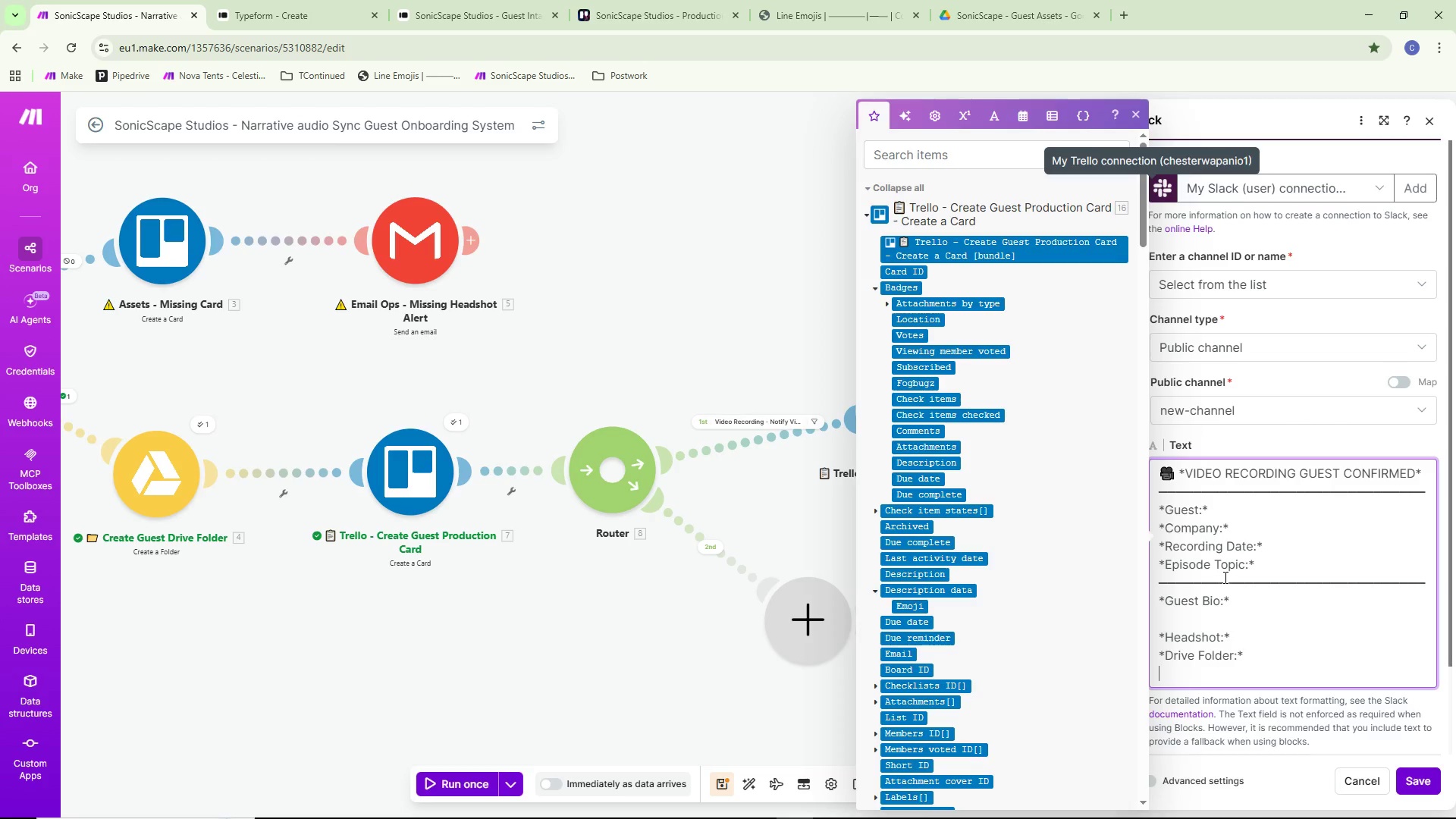 
key(Control+V)
 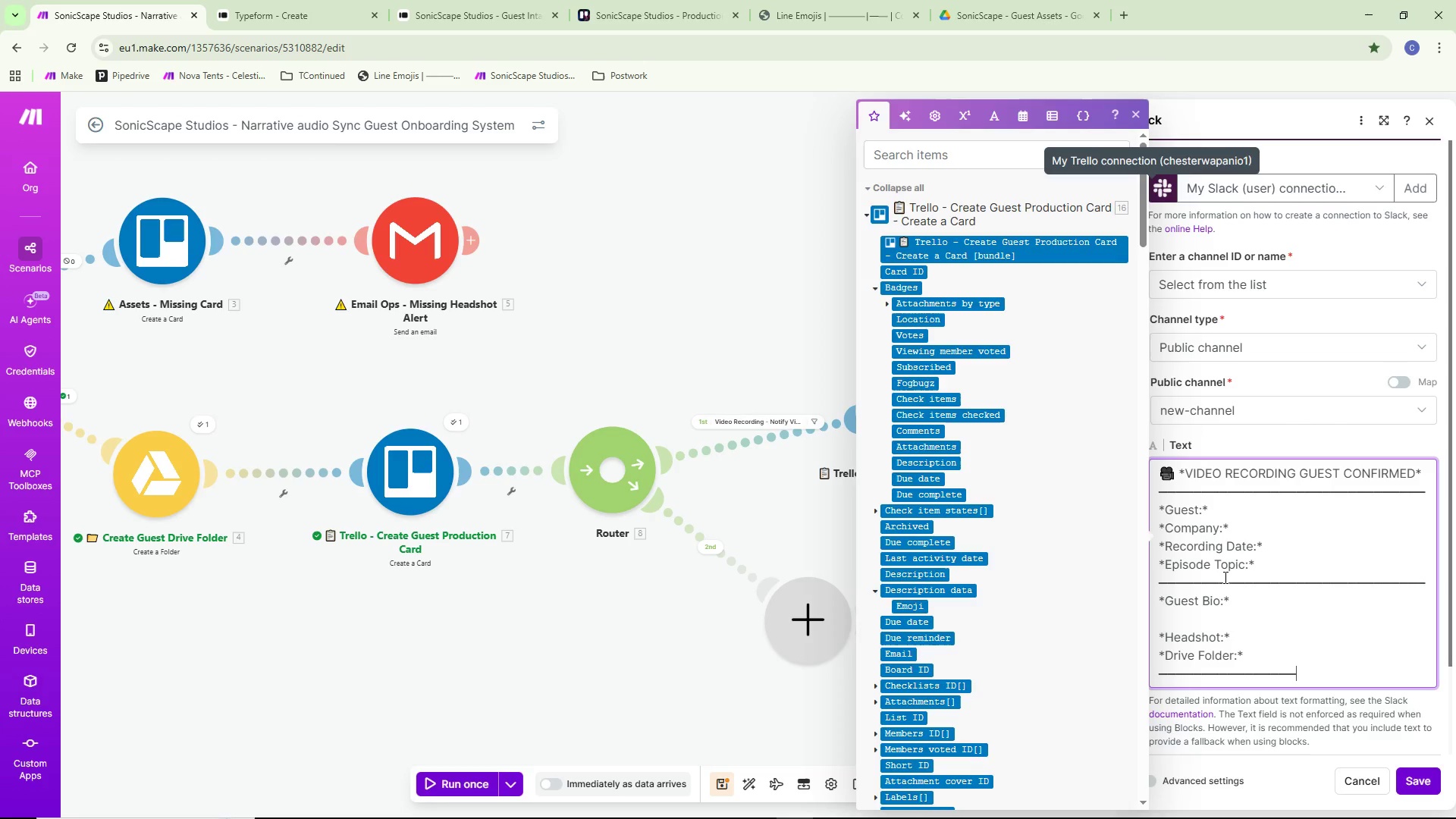 
key(Control+V)
 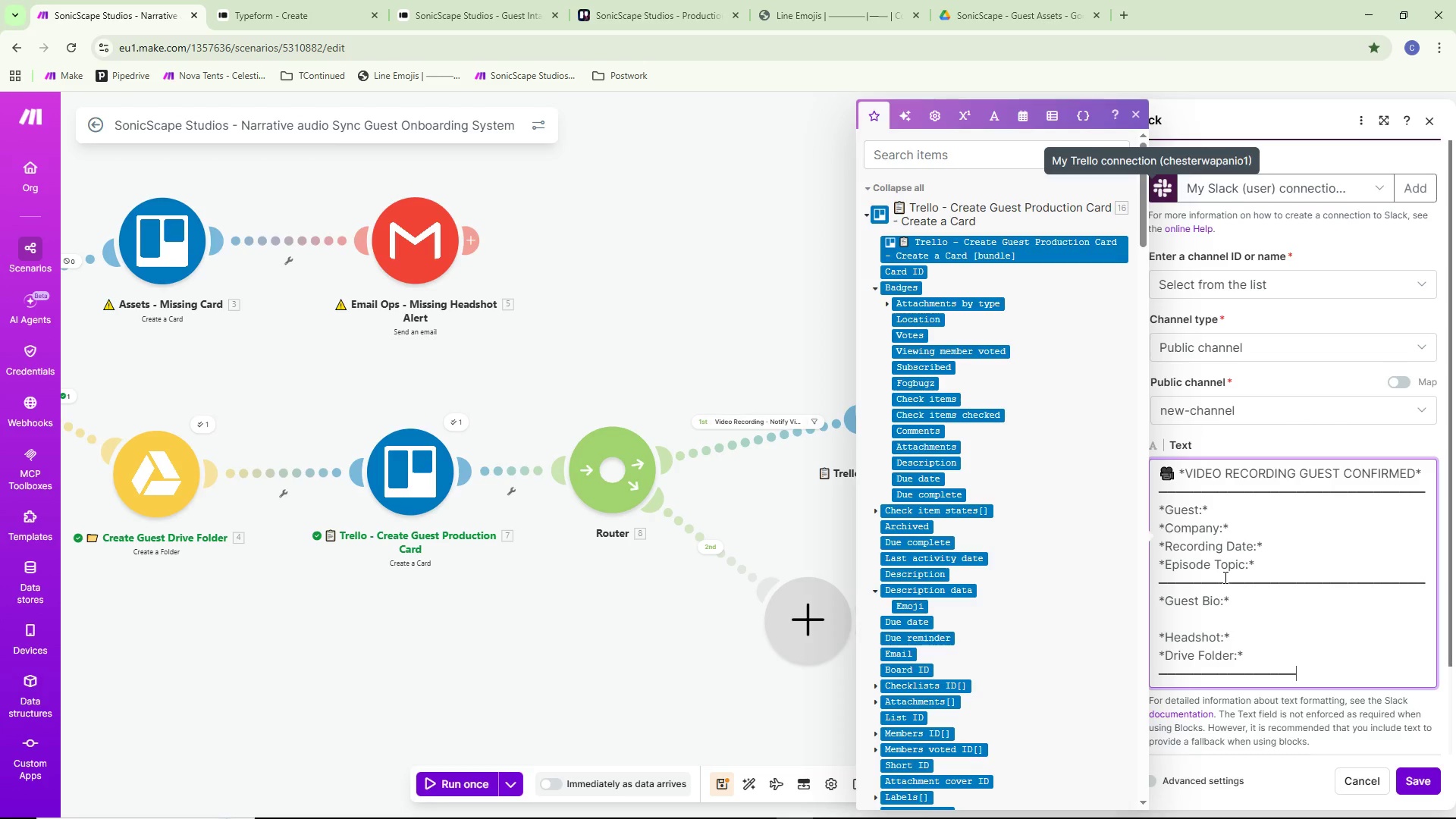 
key(Control+V)
 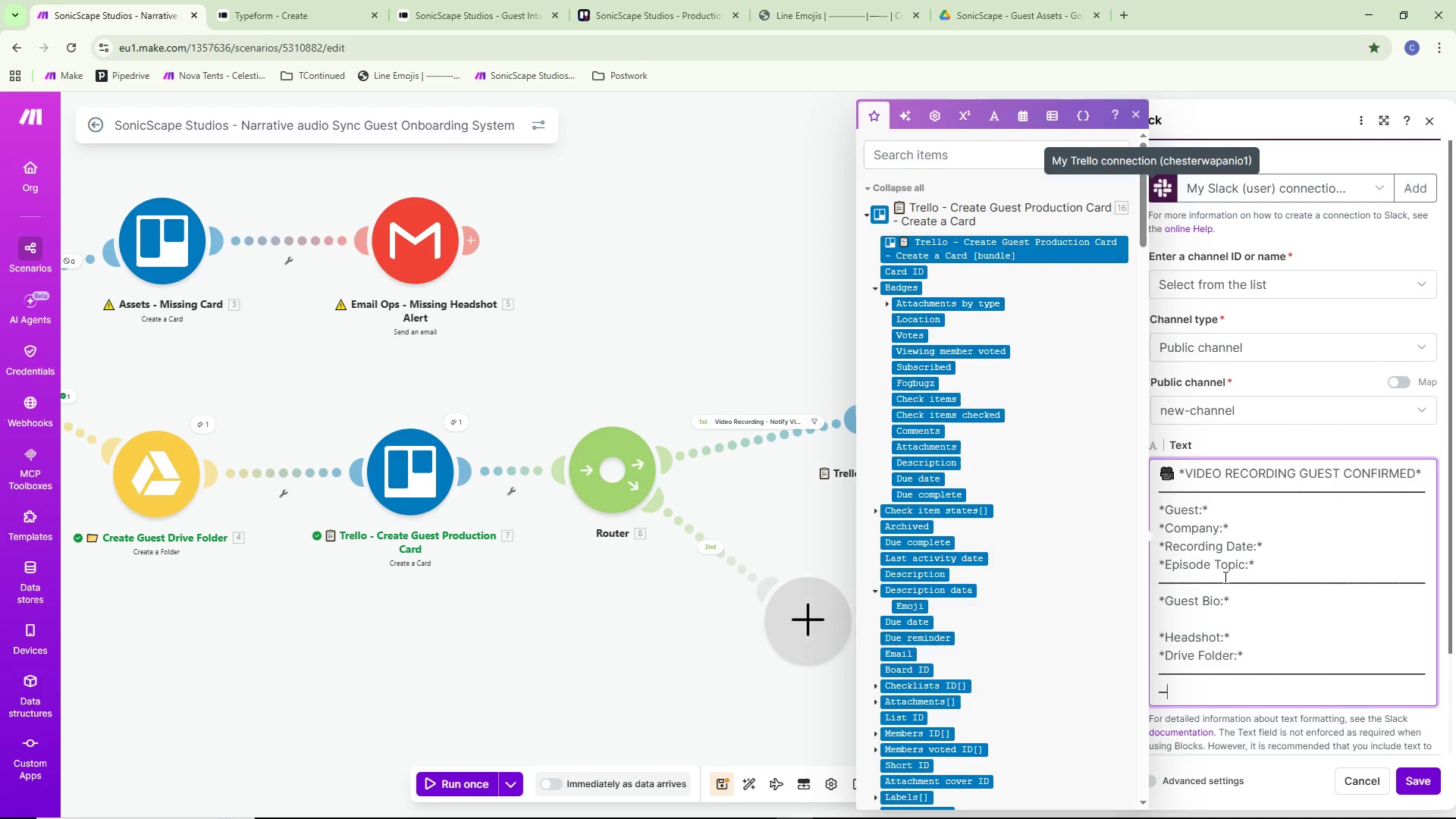 
key(Control+V)
 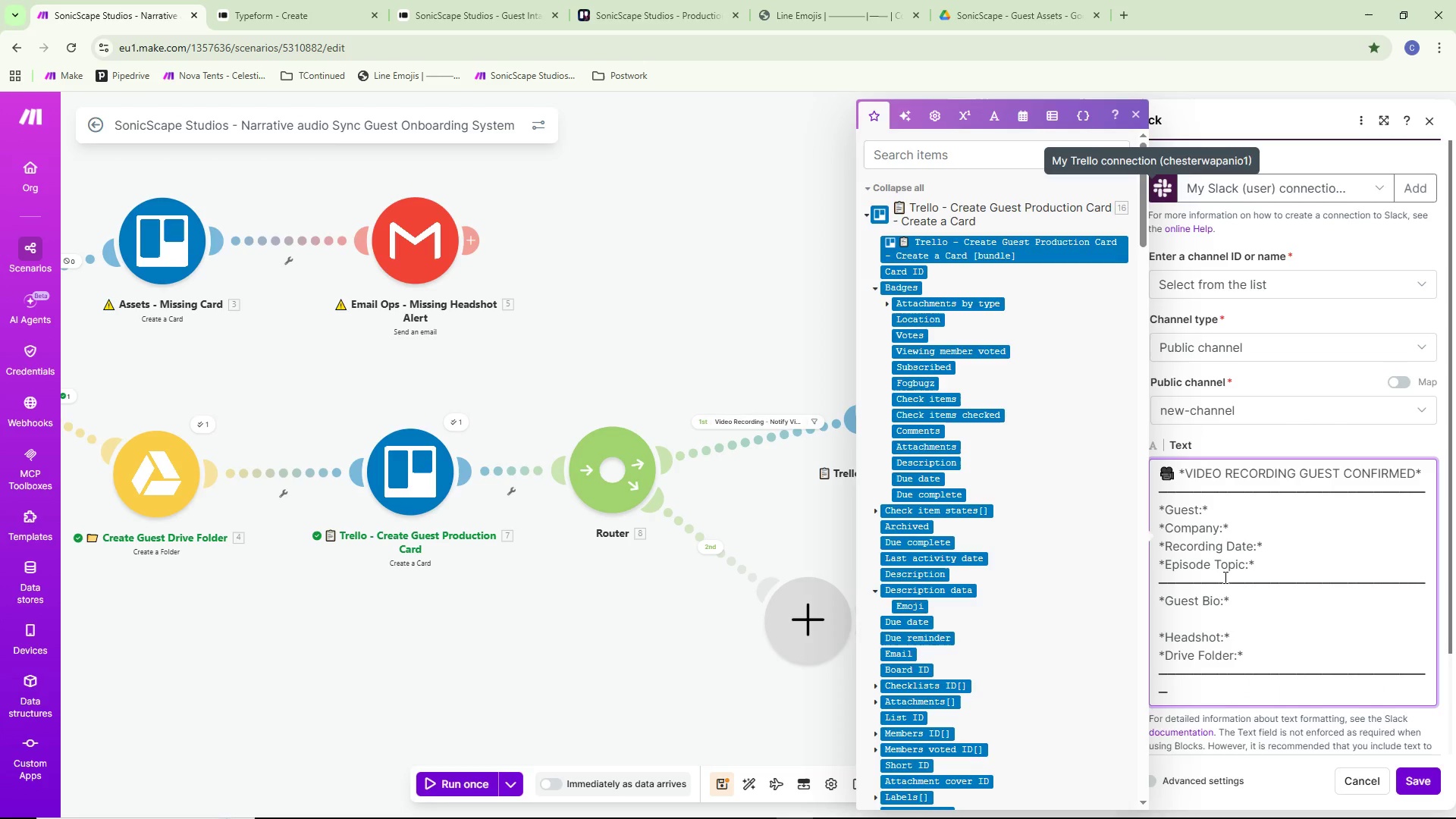 
key(Backspace)
key(NumpadEnter)
type(Plese confirm video q)
key(Backspace)
type(equi[ment)
 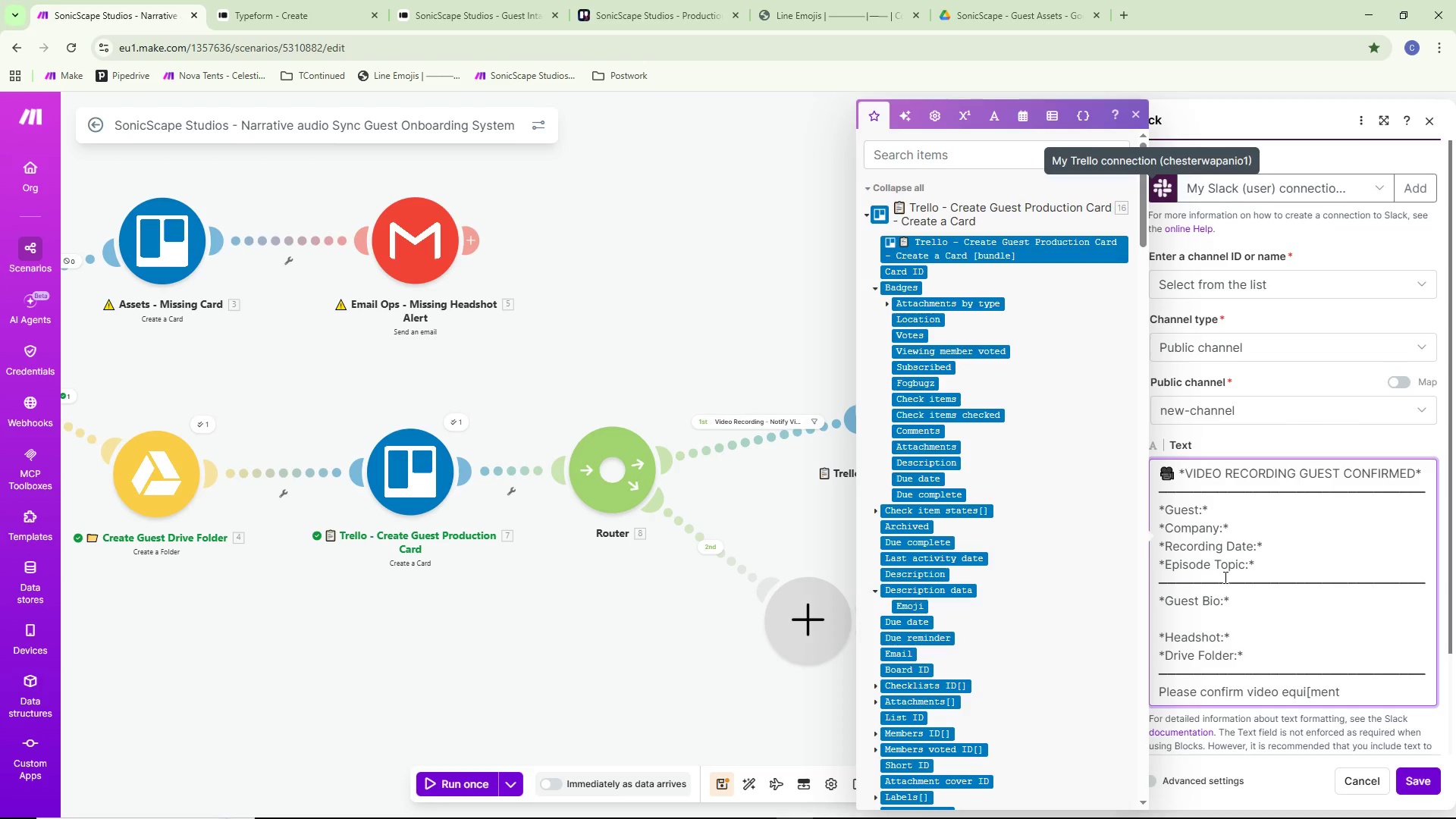 
hold_key(key=A, duration=0.38)
 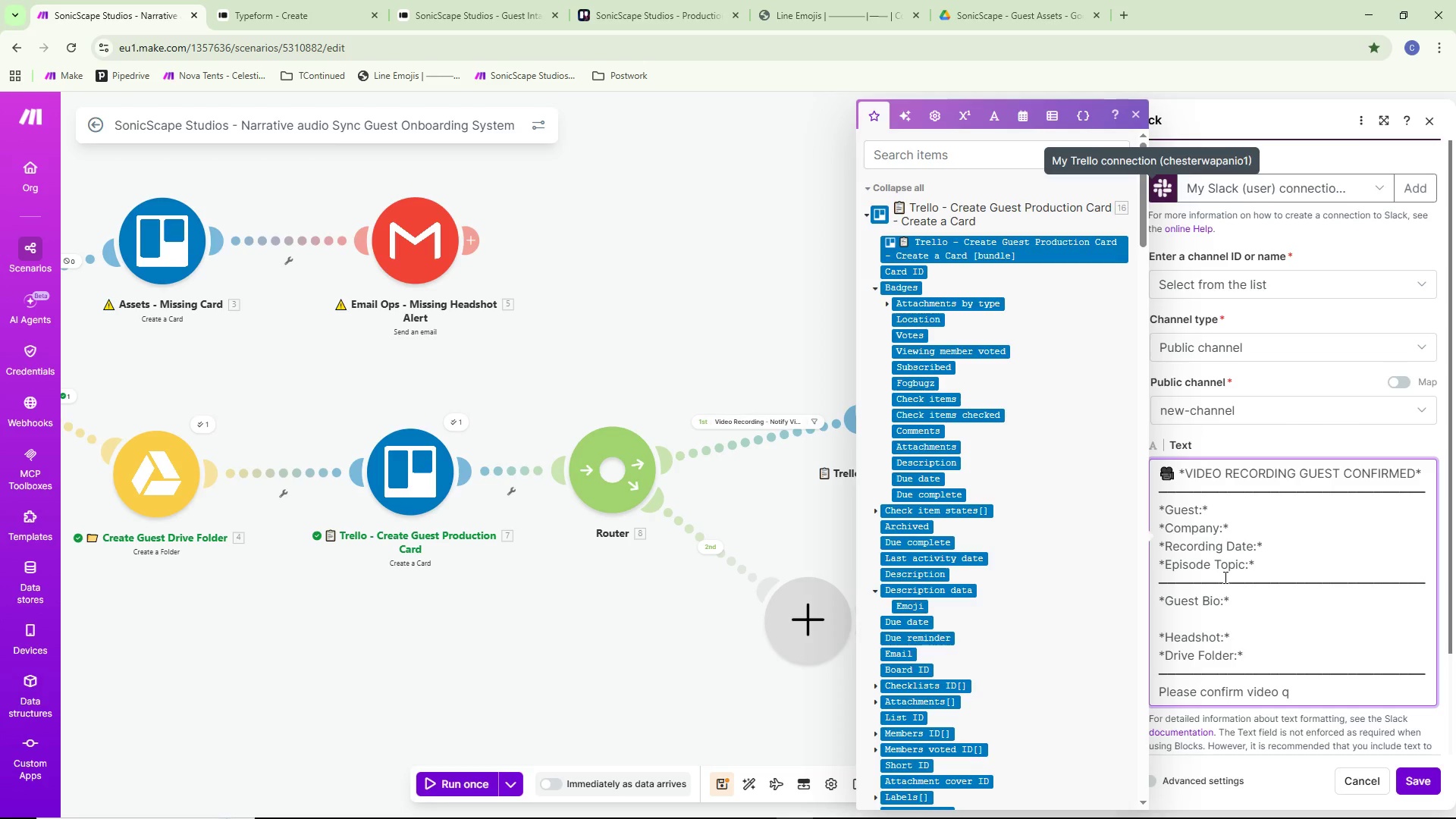 
key(Control+ControlLeft)
 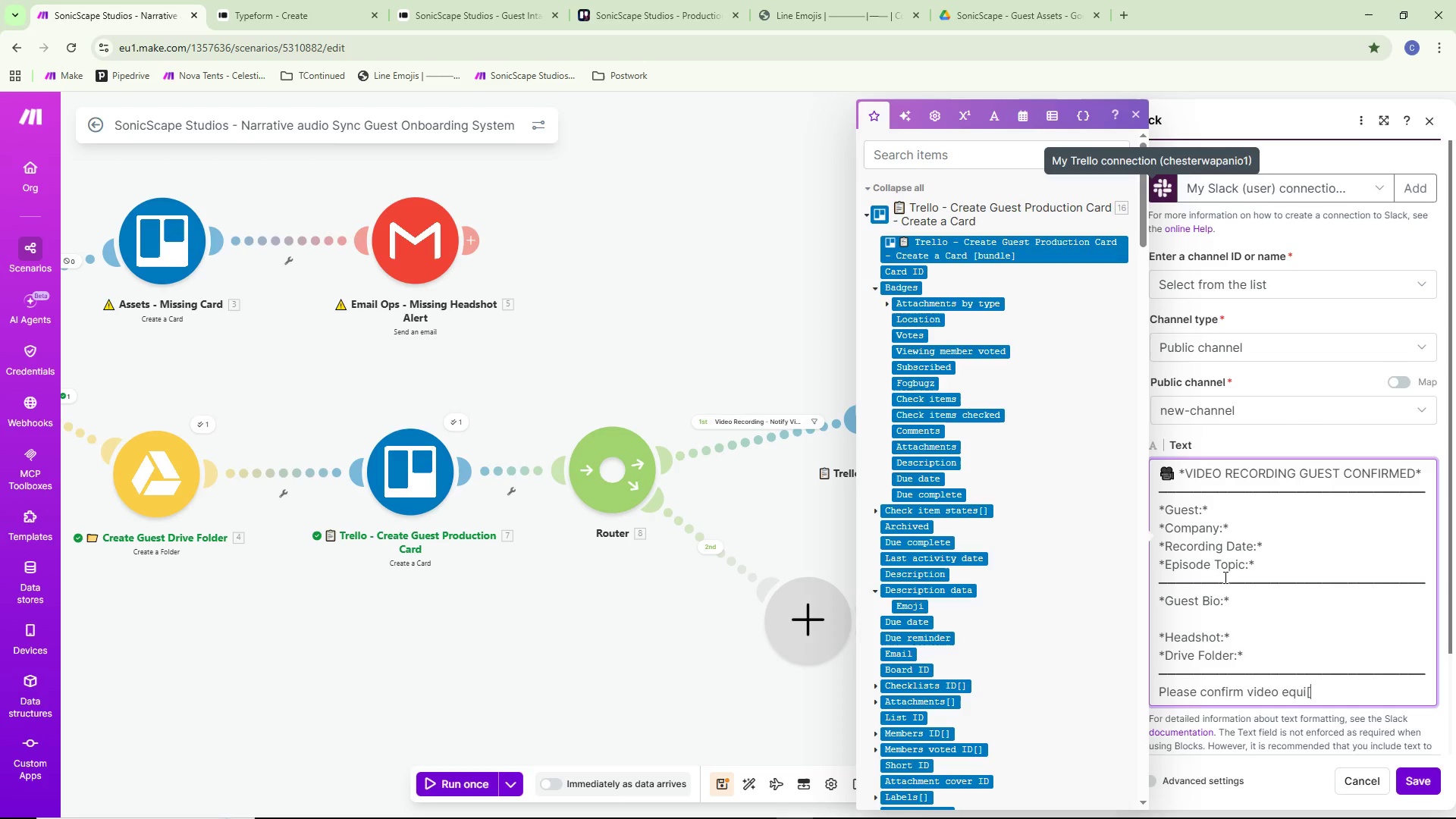 
key(Control+Backspace)
 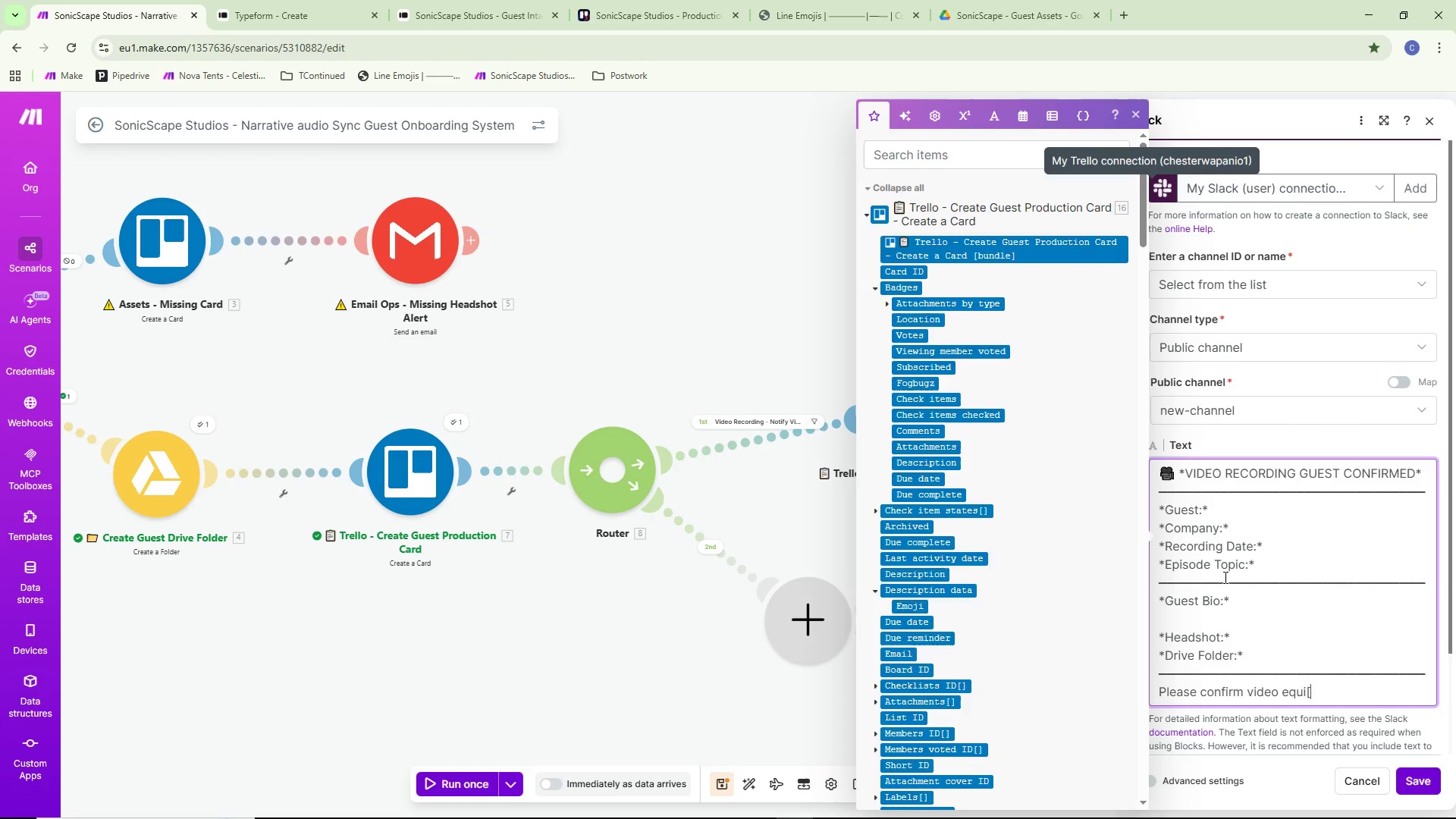 
key(Backspace)
key(Backspace)
type(ipment)
 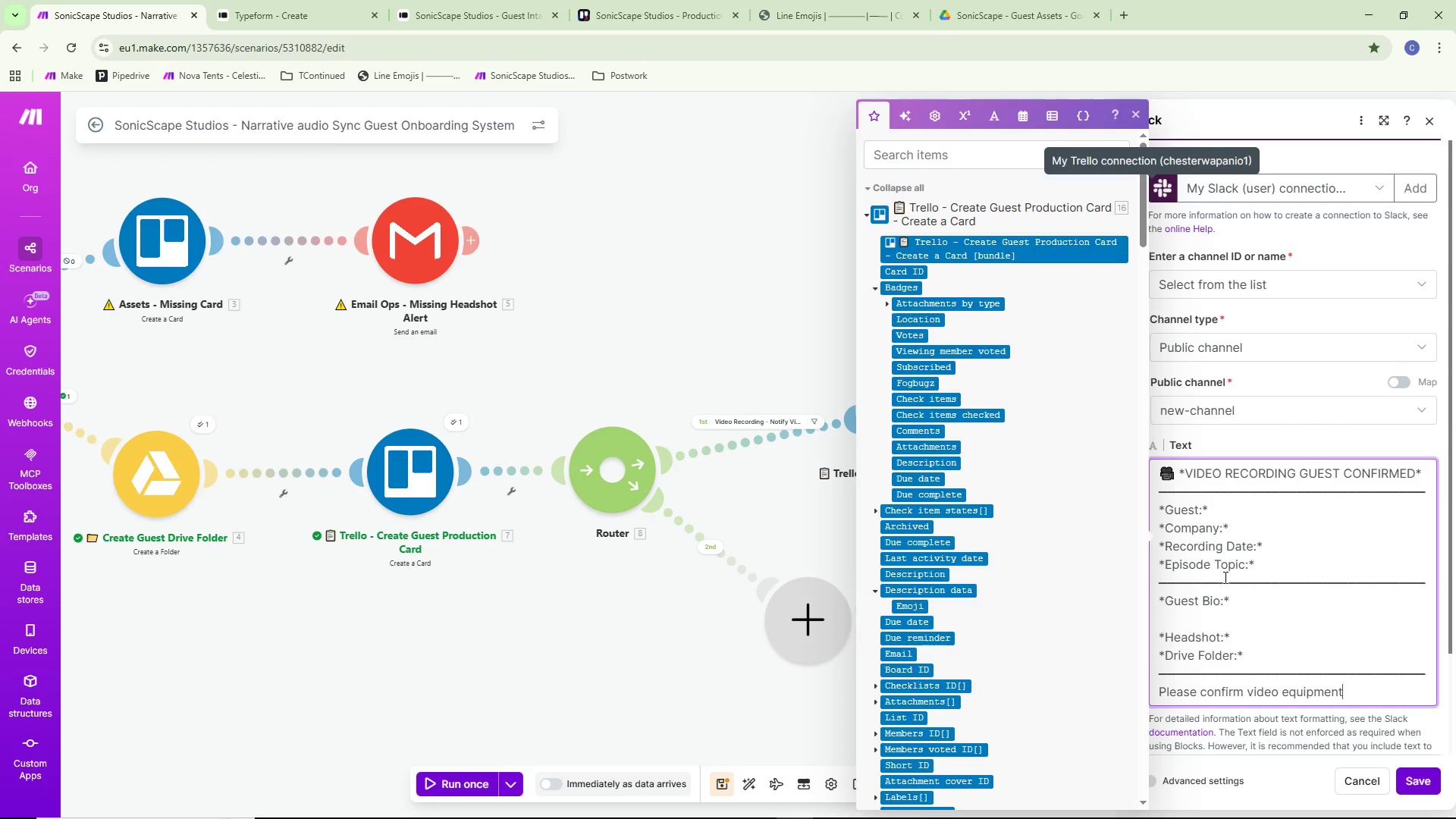 
wait(7.64)
 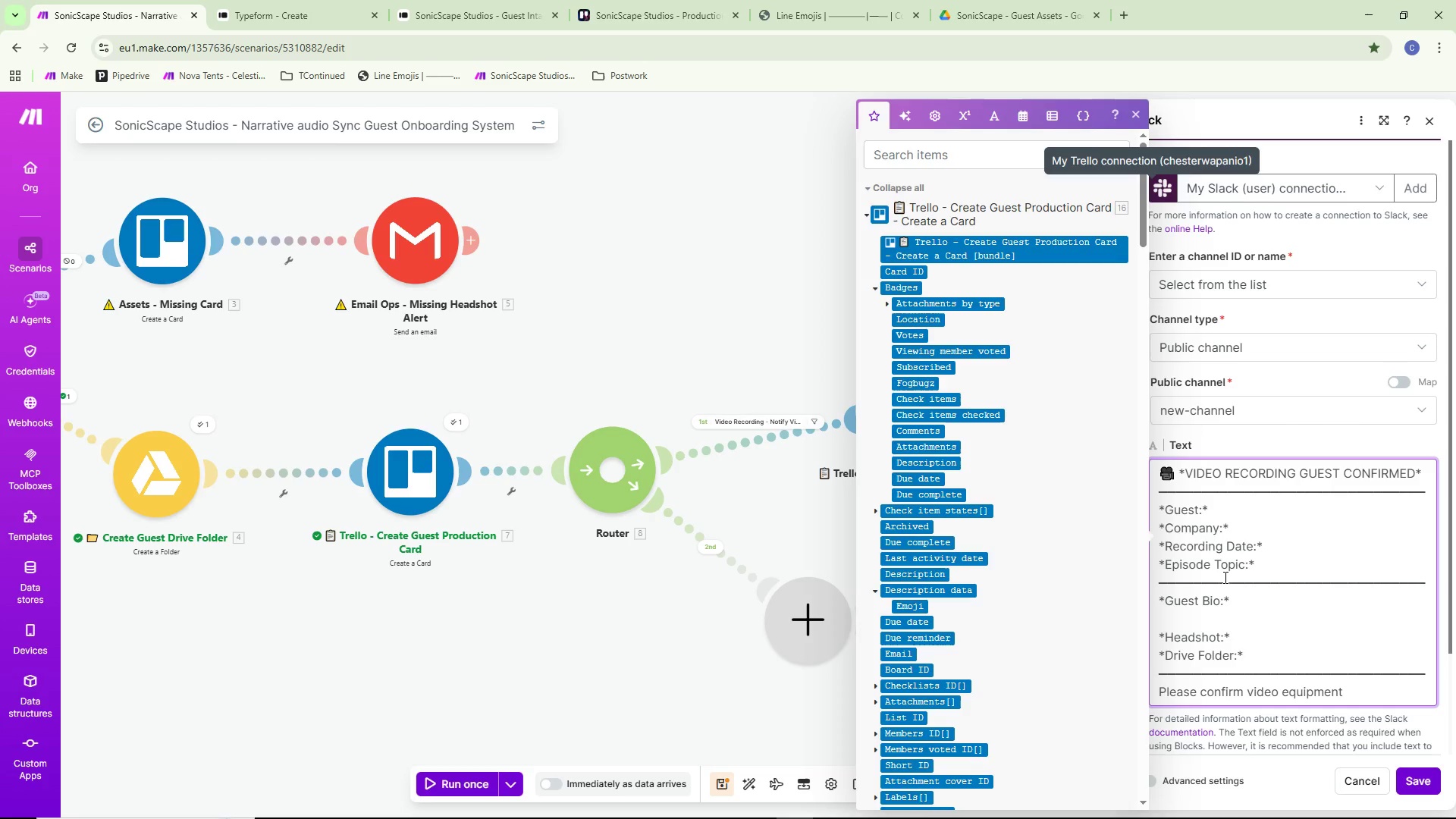 
type( avali)
key(Backspace)
key(Backspace)
type(ilability)
 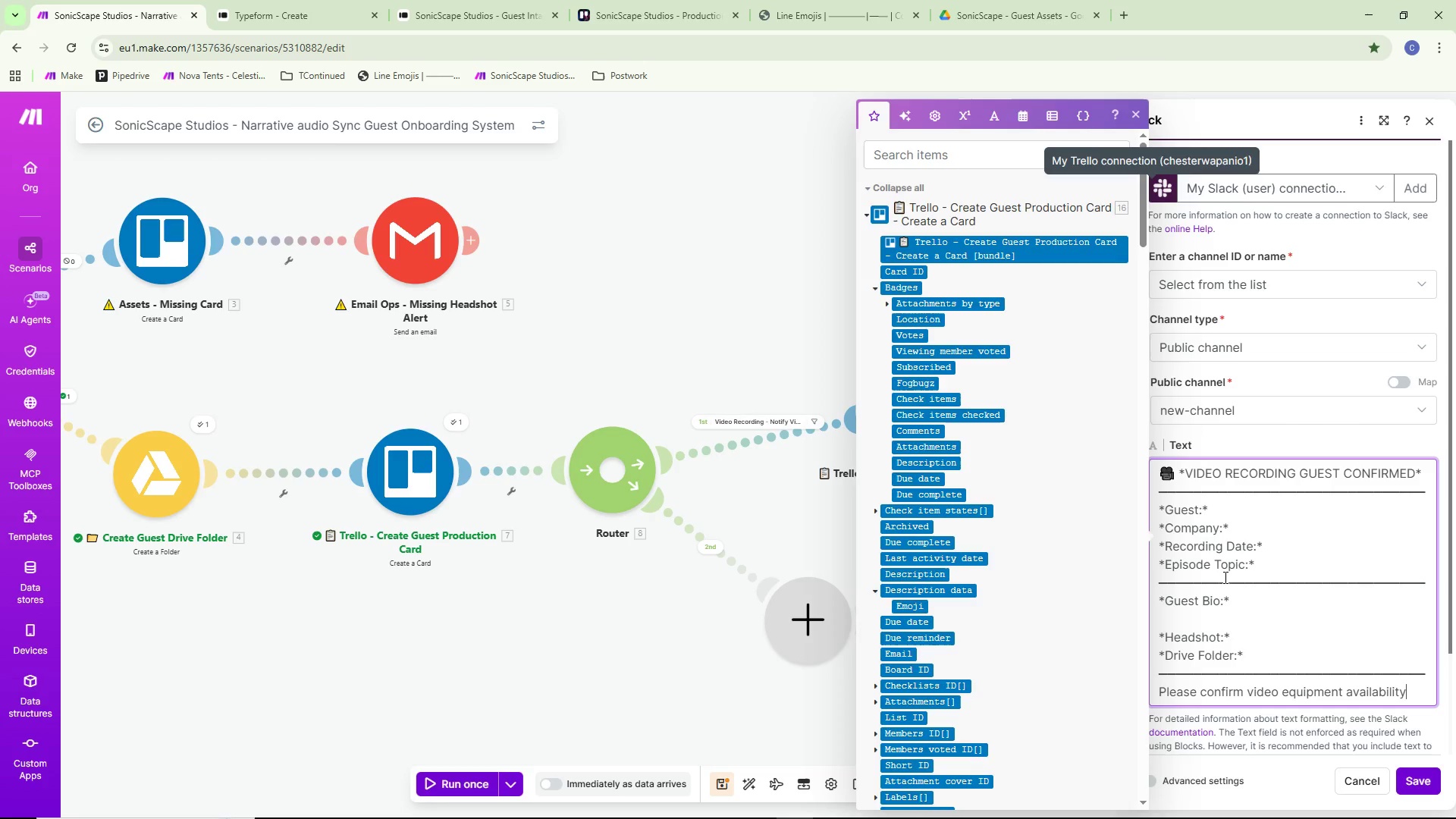 
type( for this recording date.)
 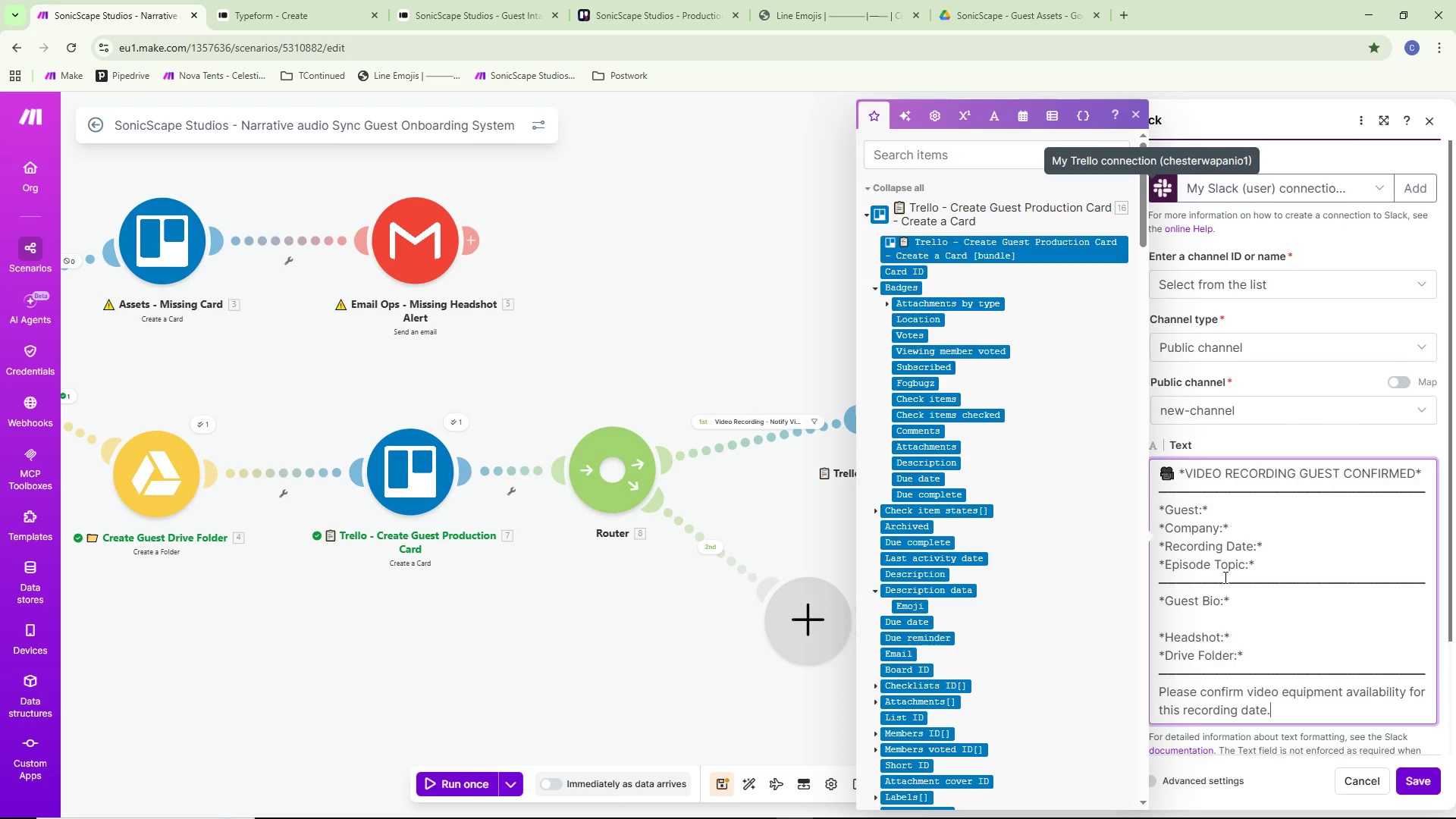 
key(Enter)
 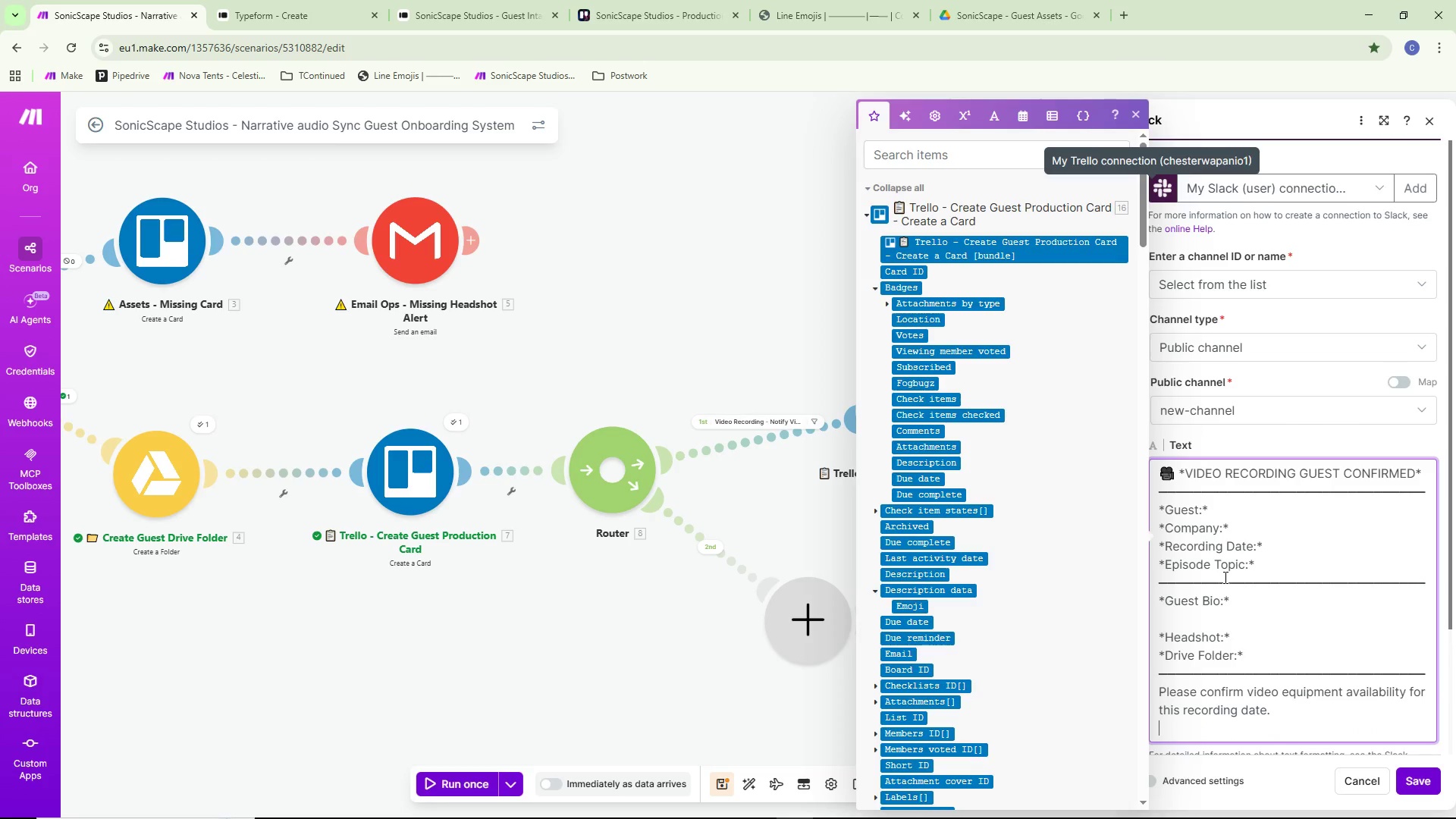 
type(- sonic)
key(Backspace)
key(Backspace)
key(Backspace)
key(Backspace)
key(Backspace)
type(sonic)
 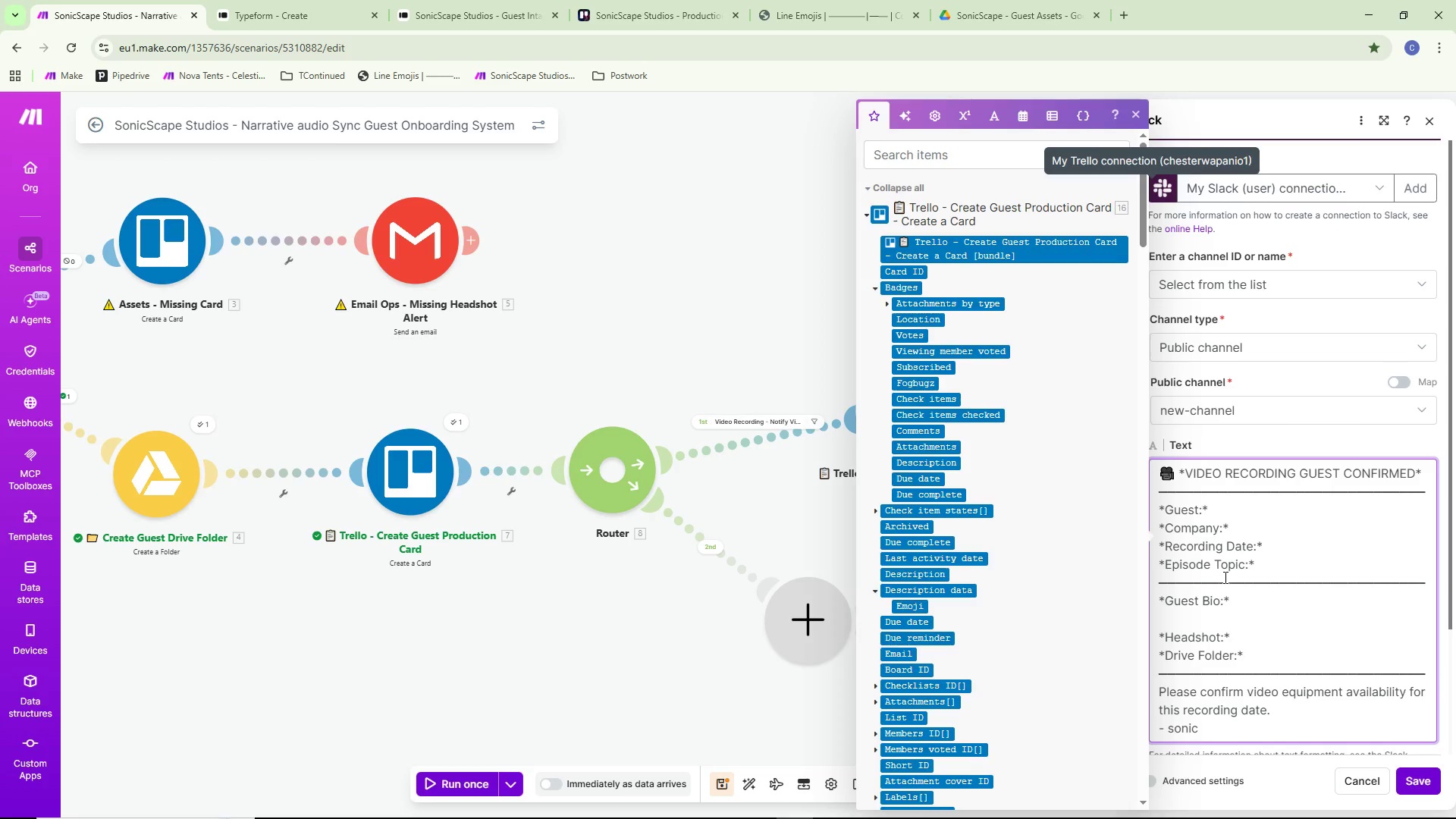 
key(Control+ControlLeft)
 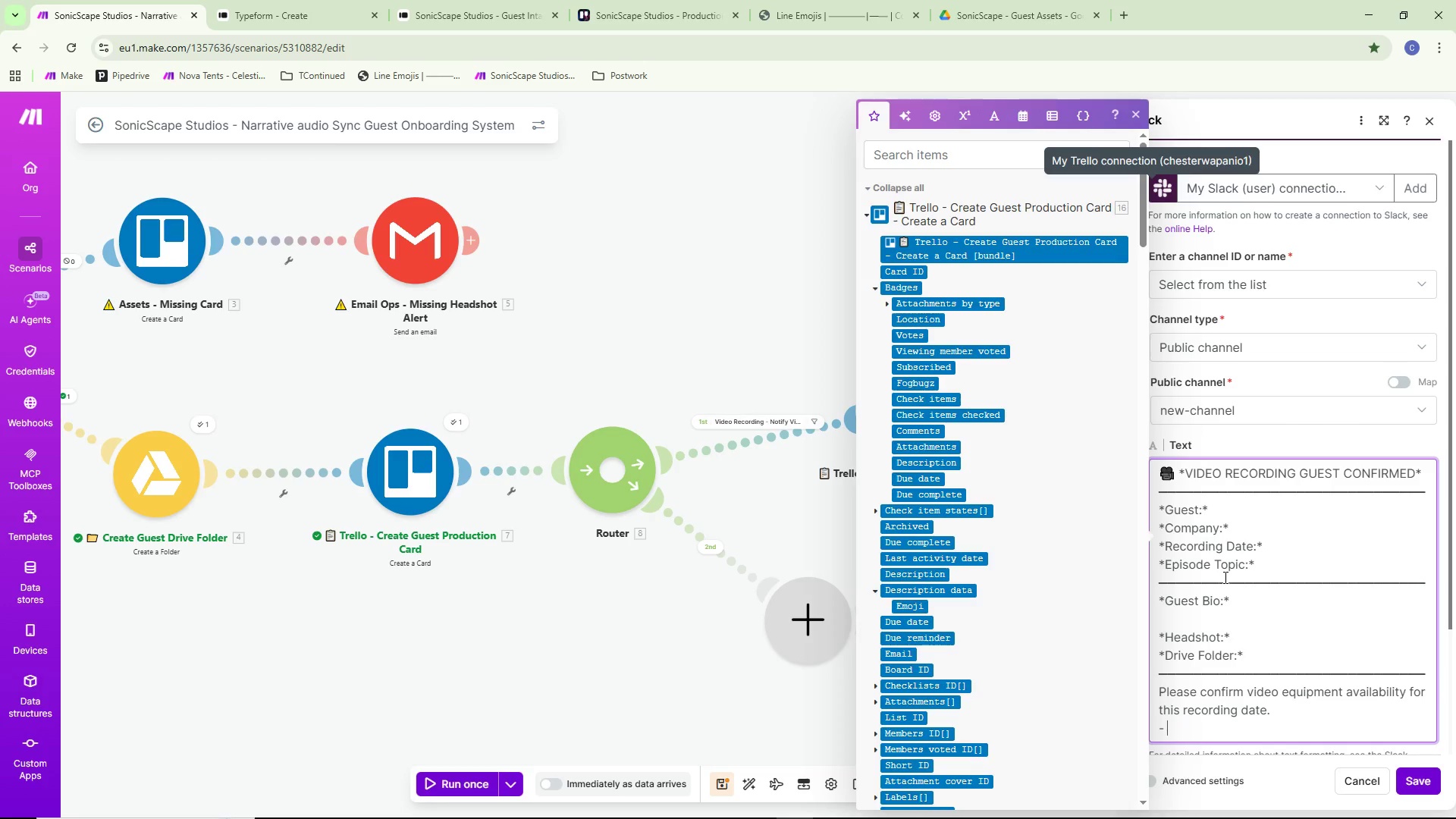 
key(Control+Backspace)
 